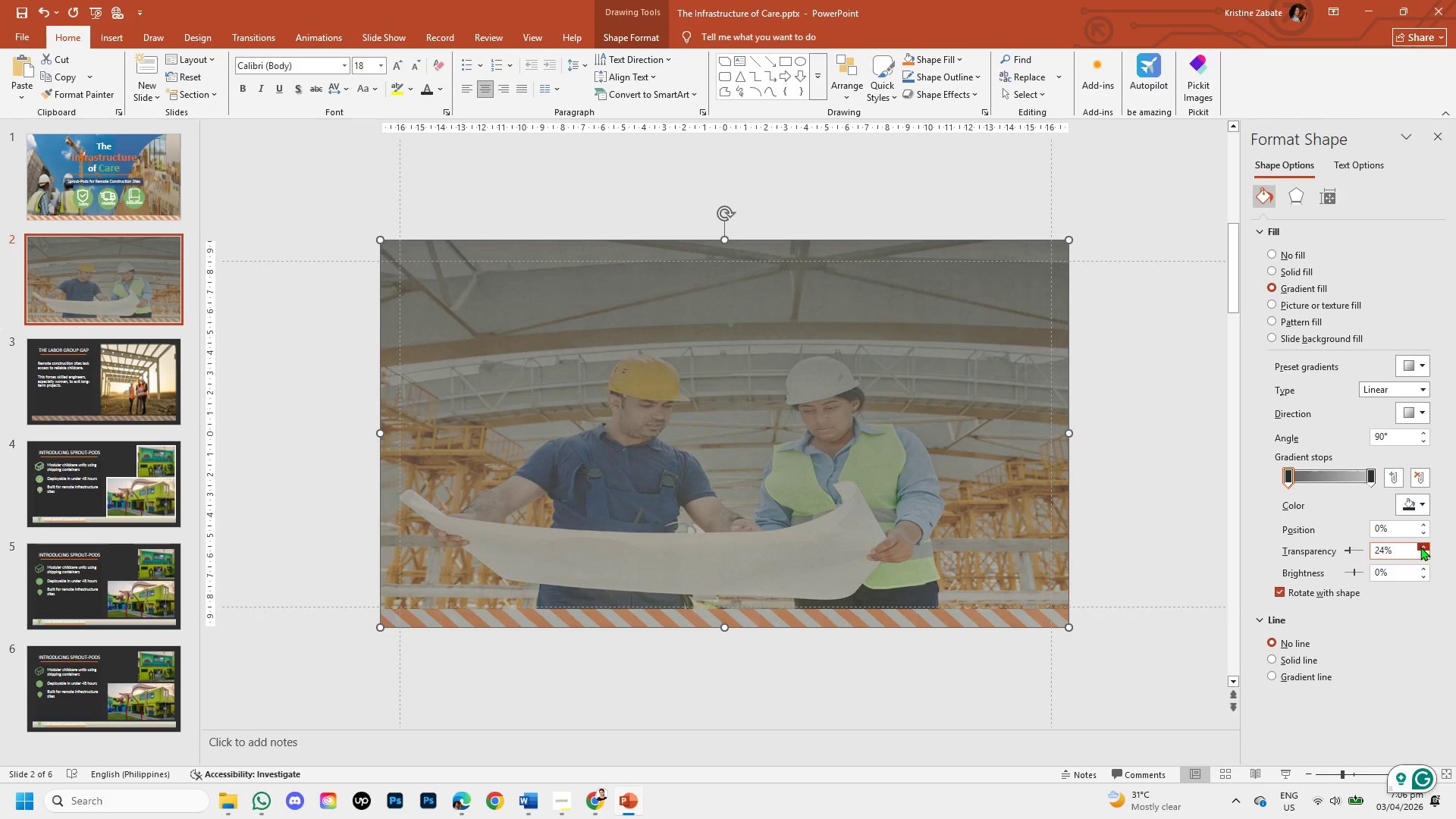 
triple_click([1420, 547])
 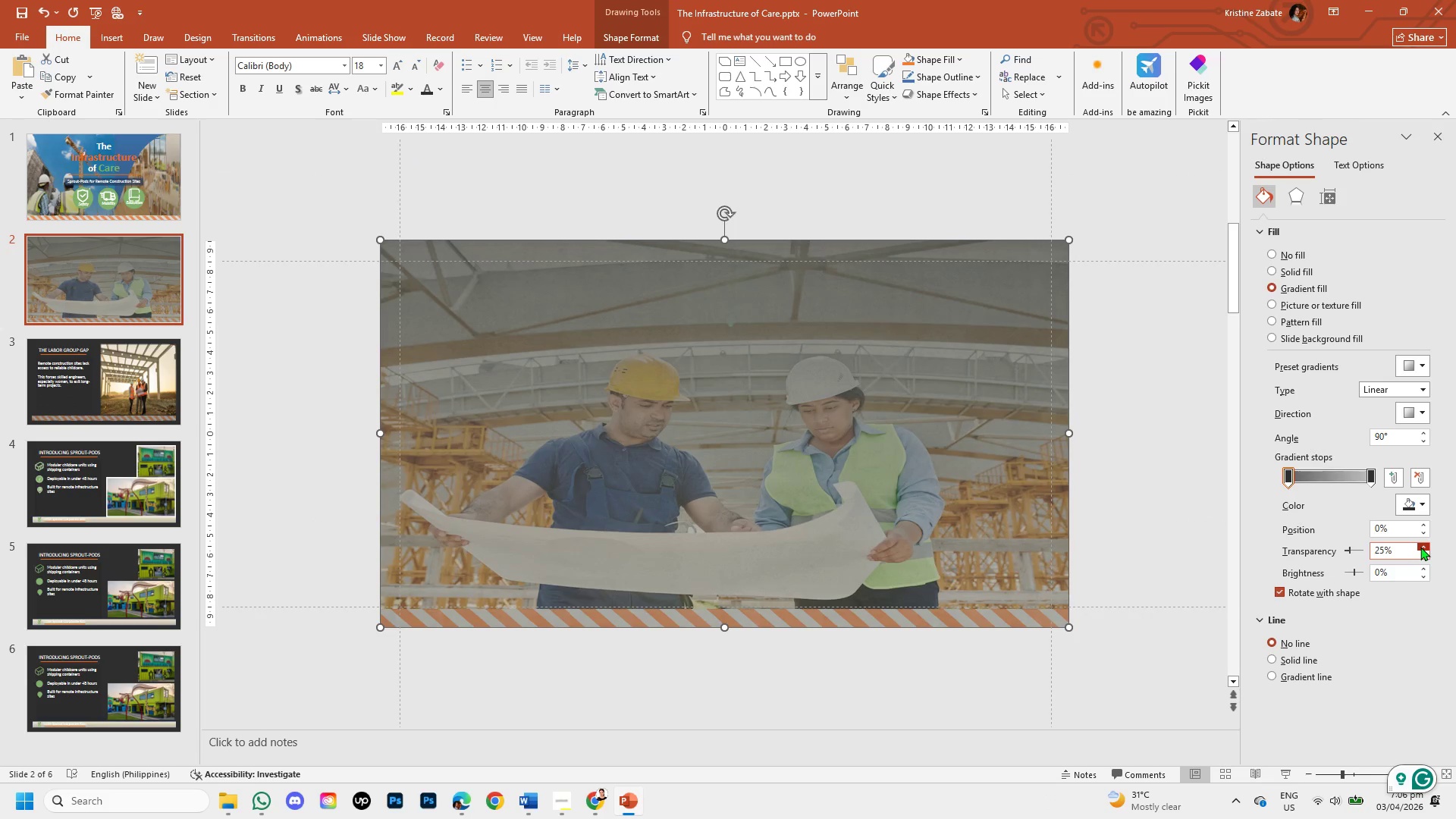 
triple_click([1420, 547])
 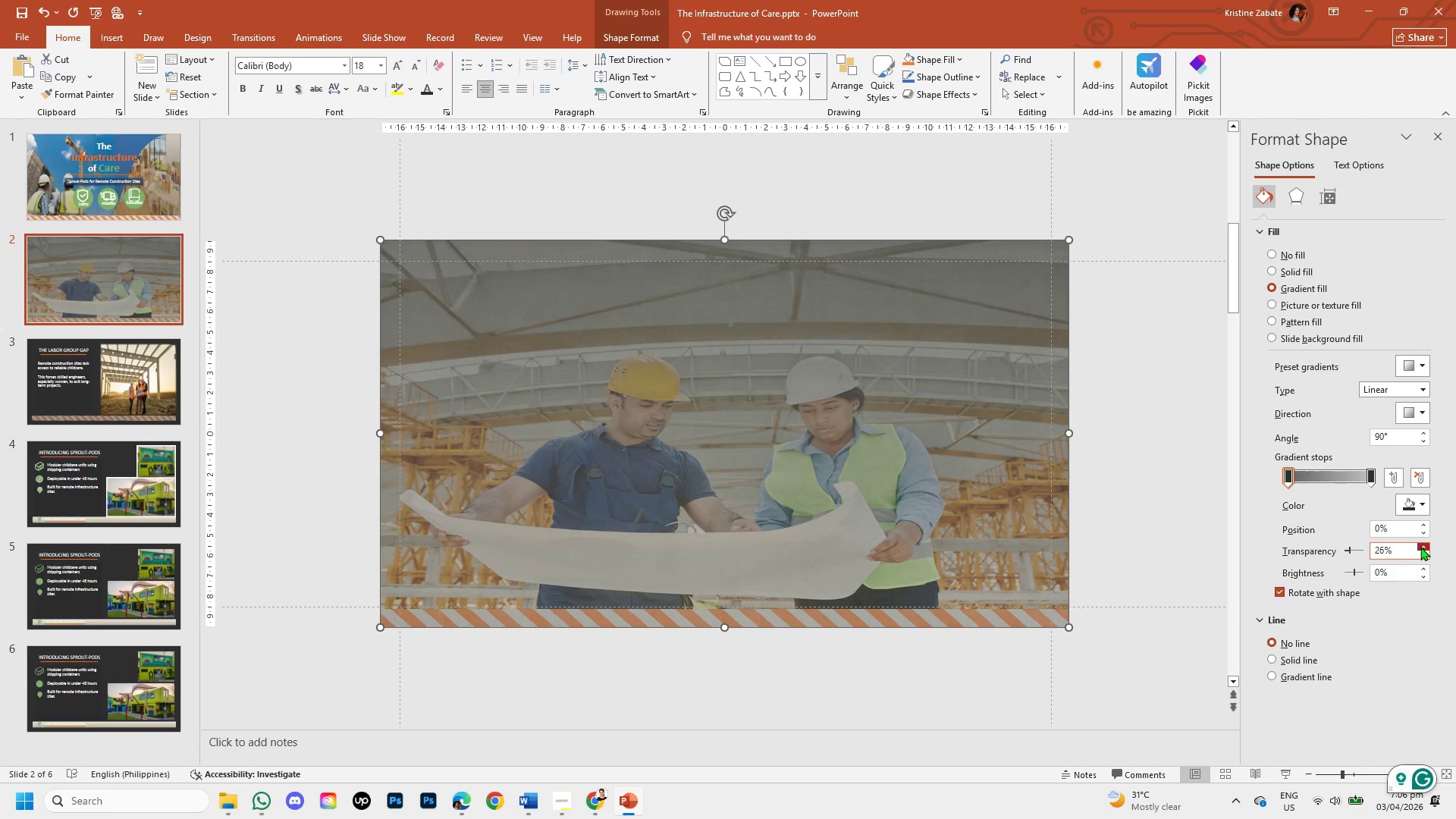 
triple_click([1420, 547])
 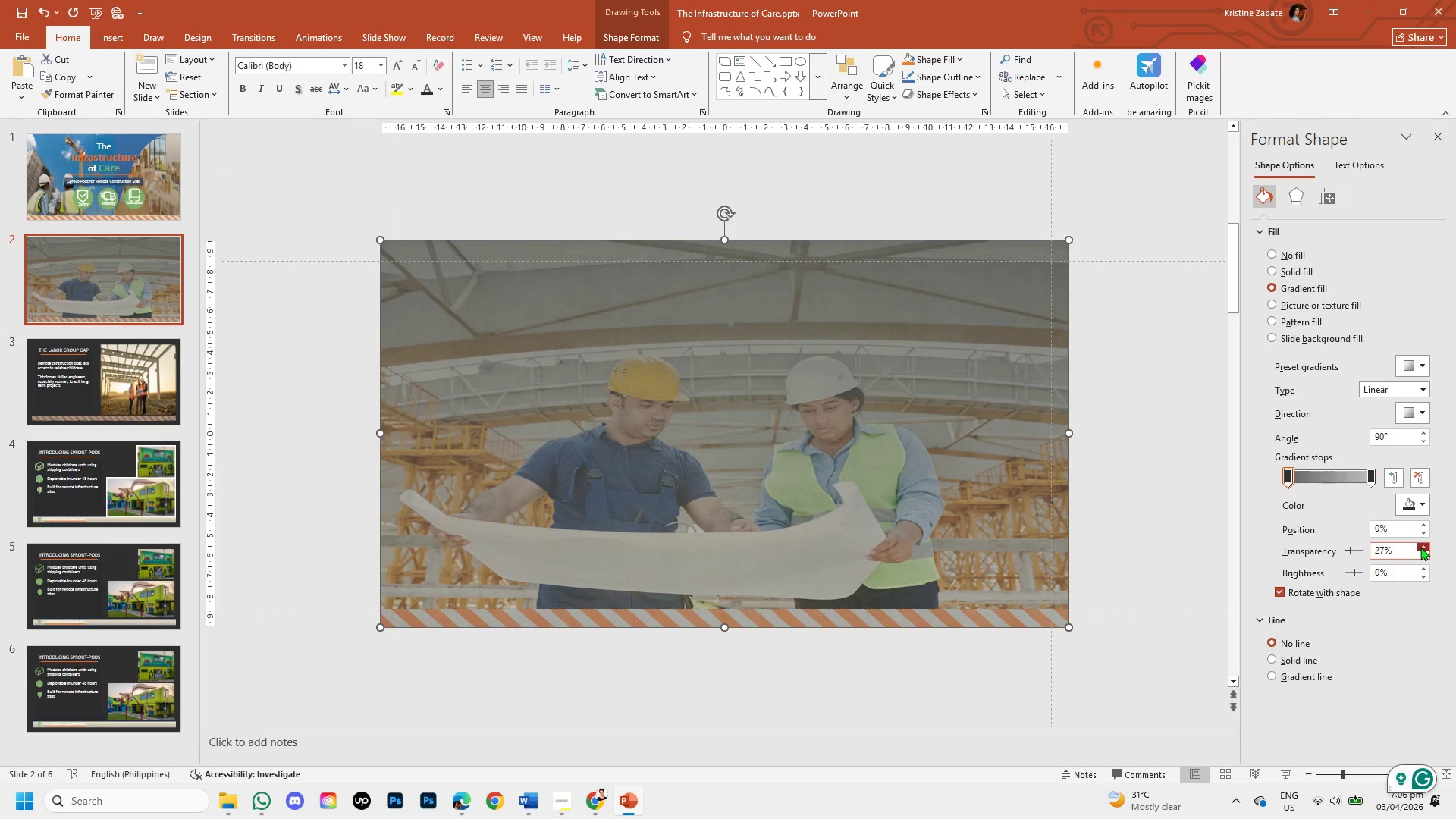 
triple_click([1420, 547])
 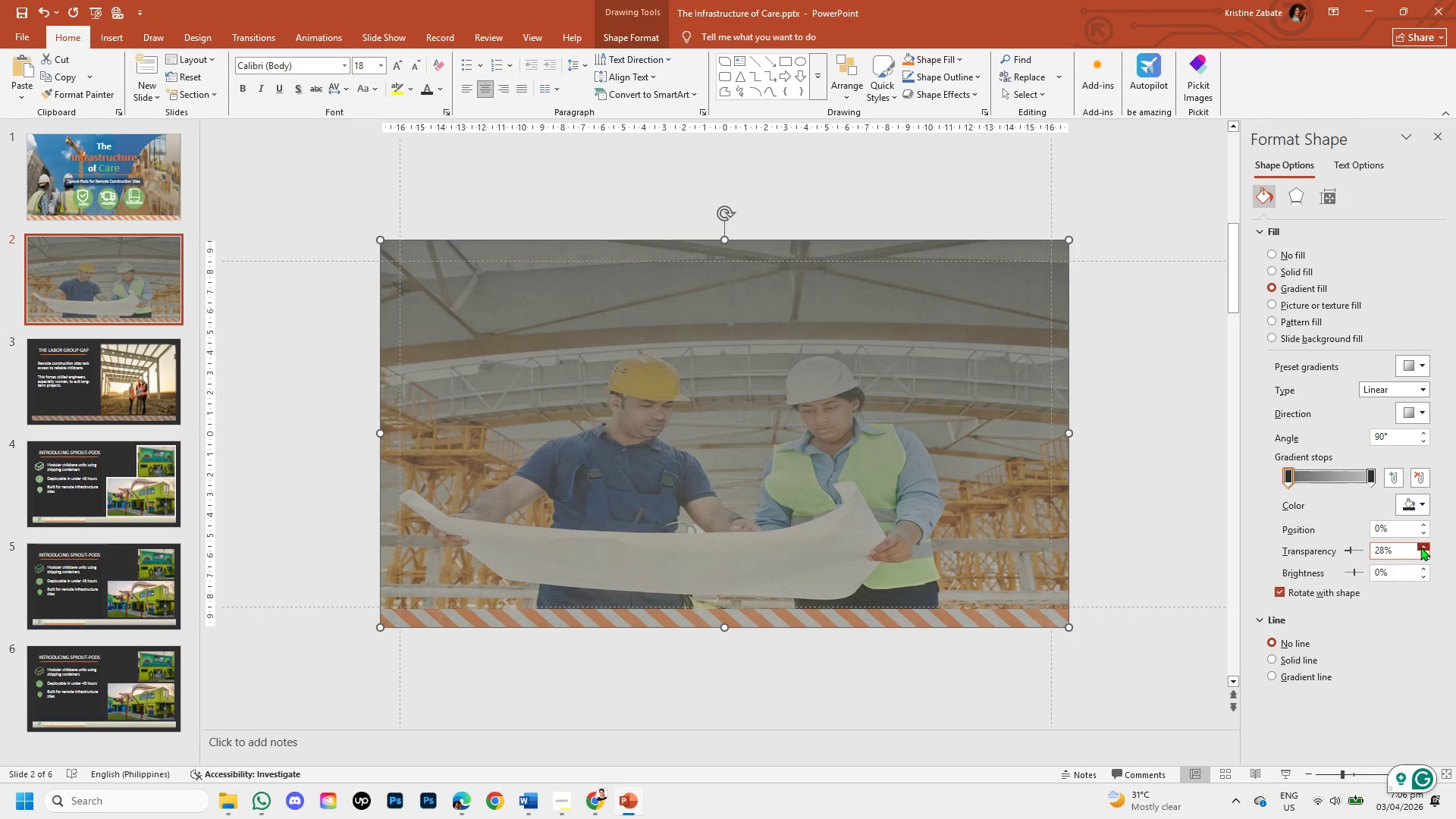 
triple_click([1420, 547])
 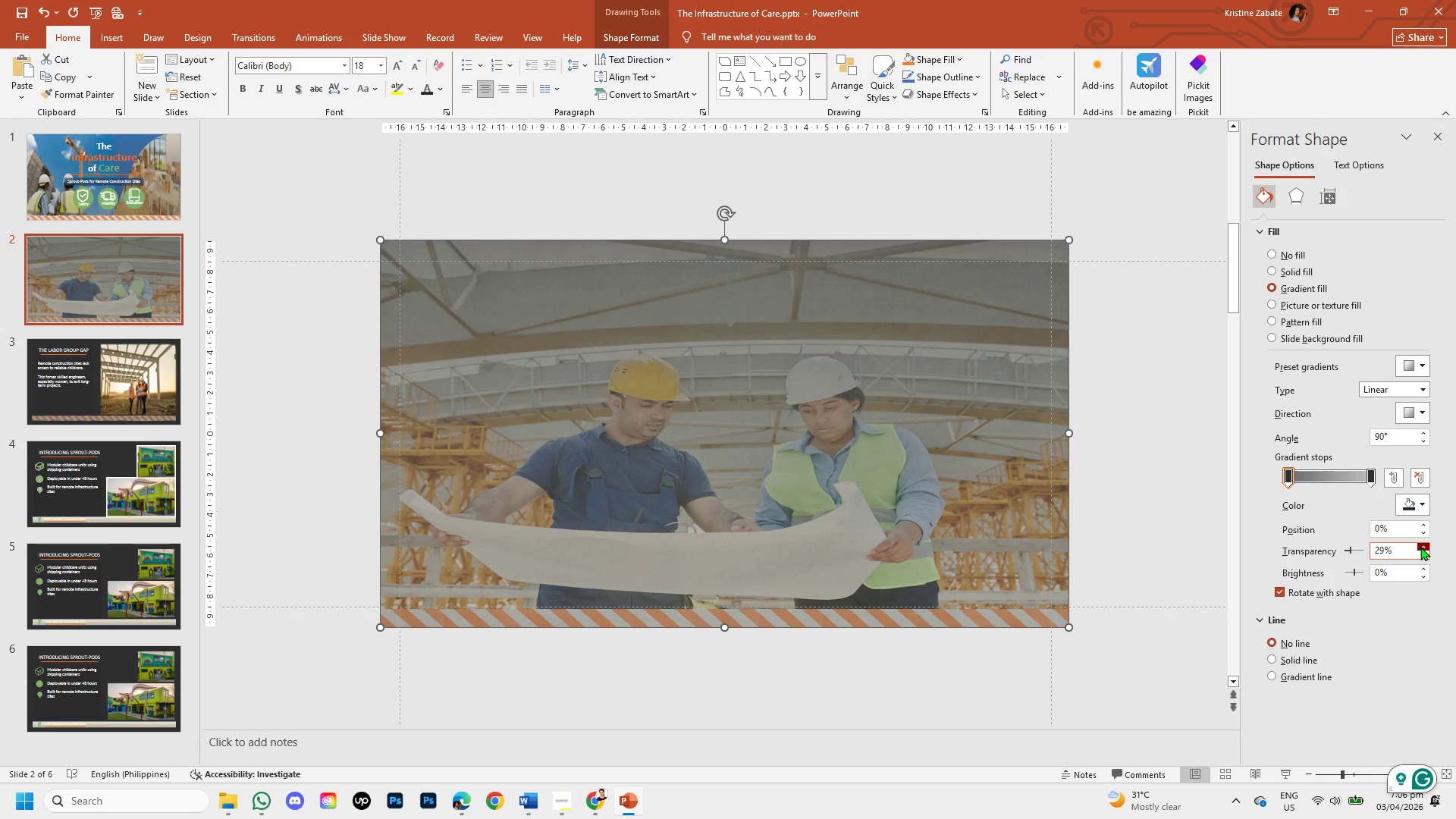 
double_click([1420, 547])
 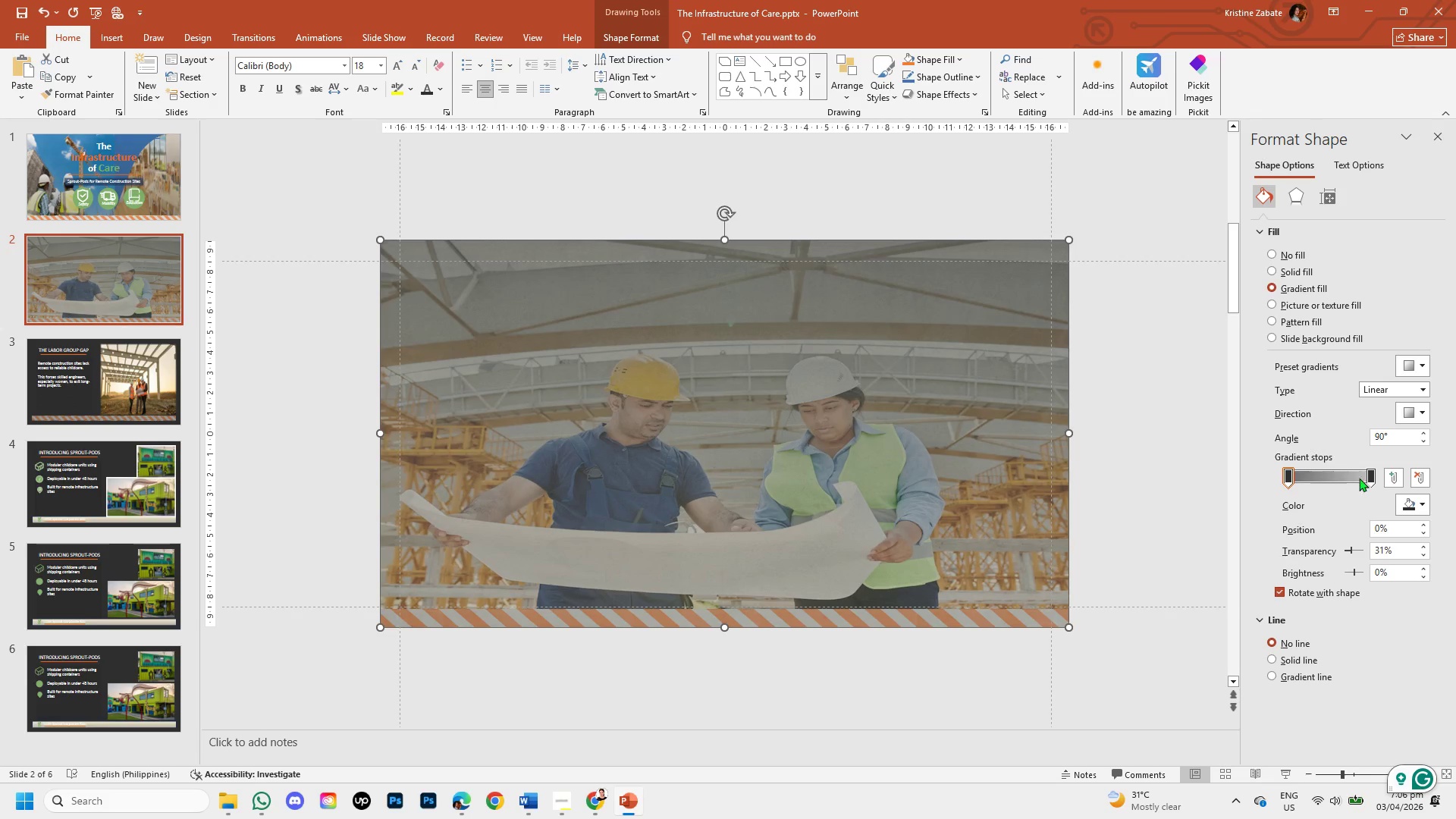 
left_click([1370, 478])
 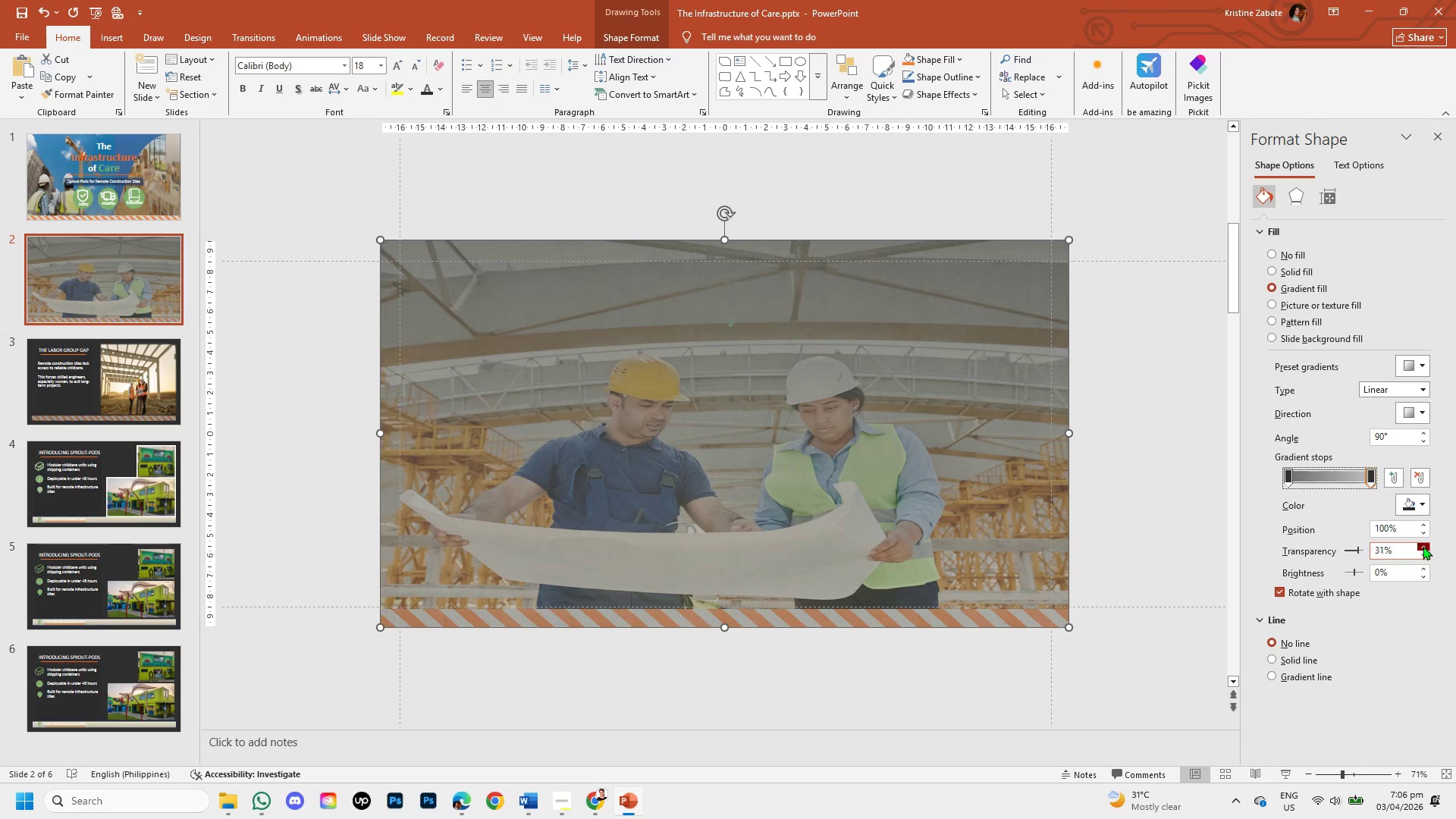 
double_click([1423, 546])
 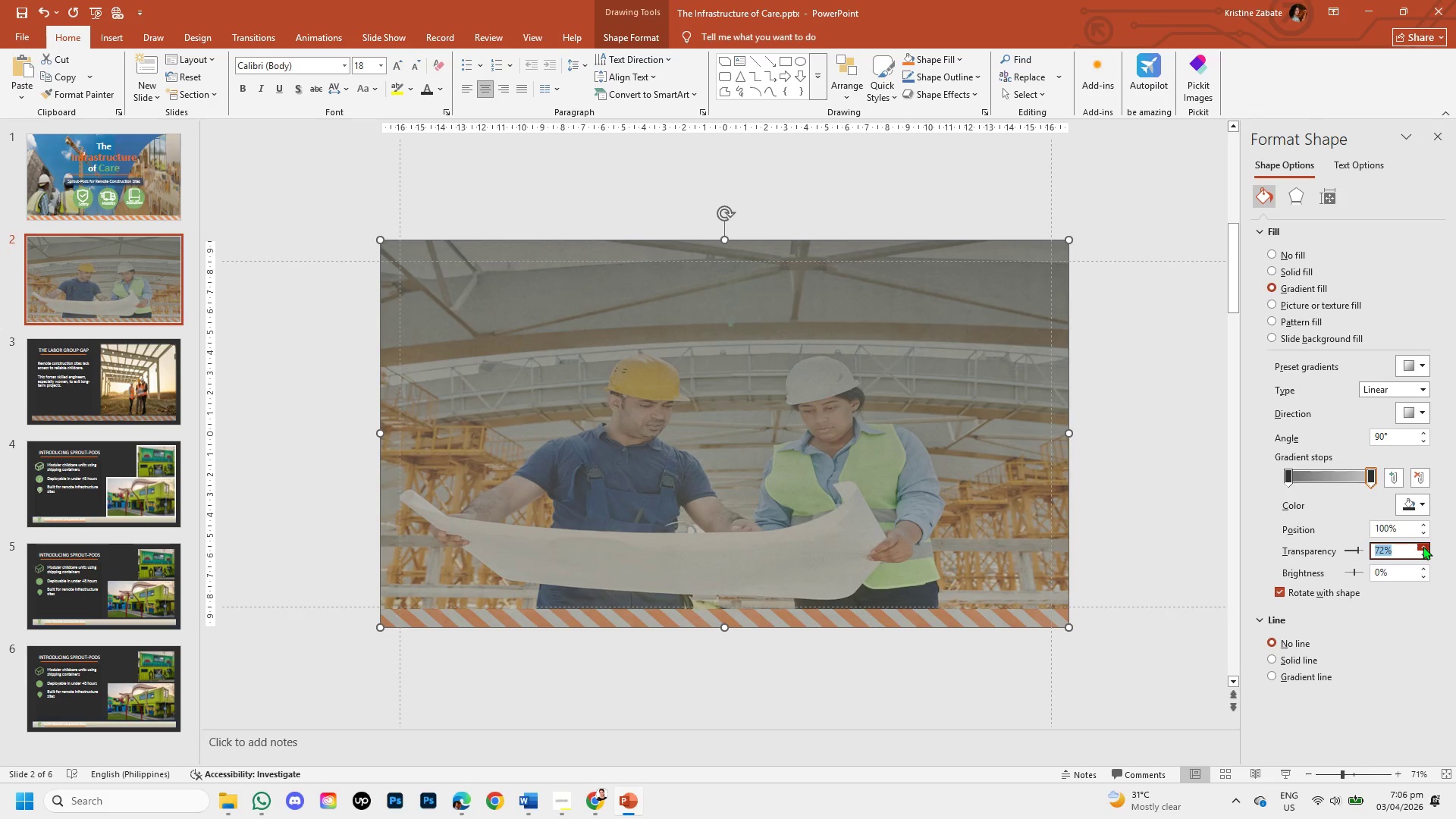 
triple_click([1423, 546])
 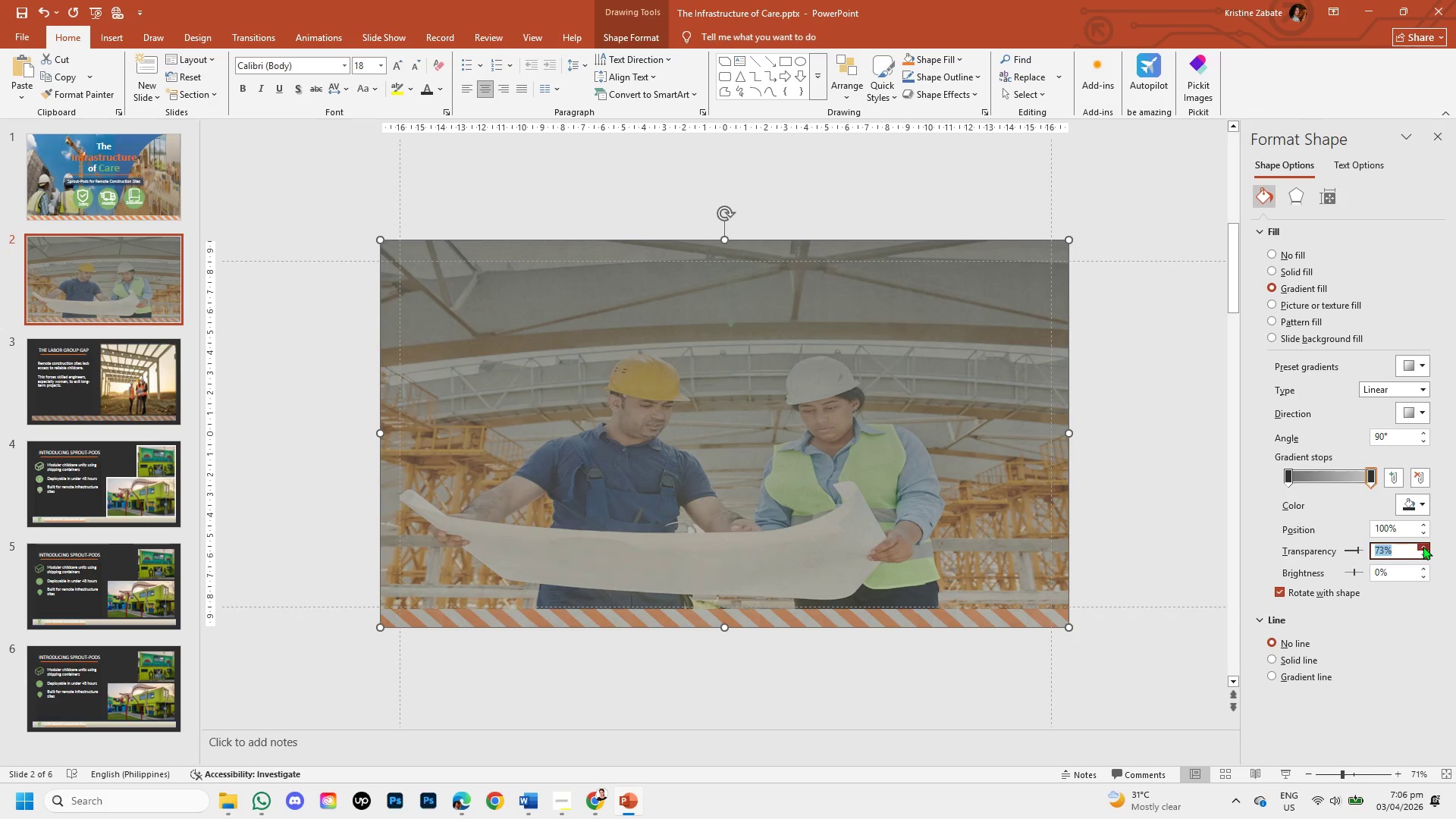 
triple_click([1423, 546])
 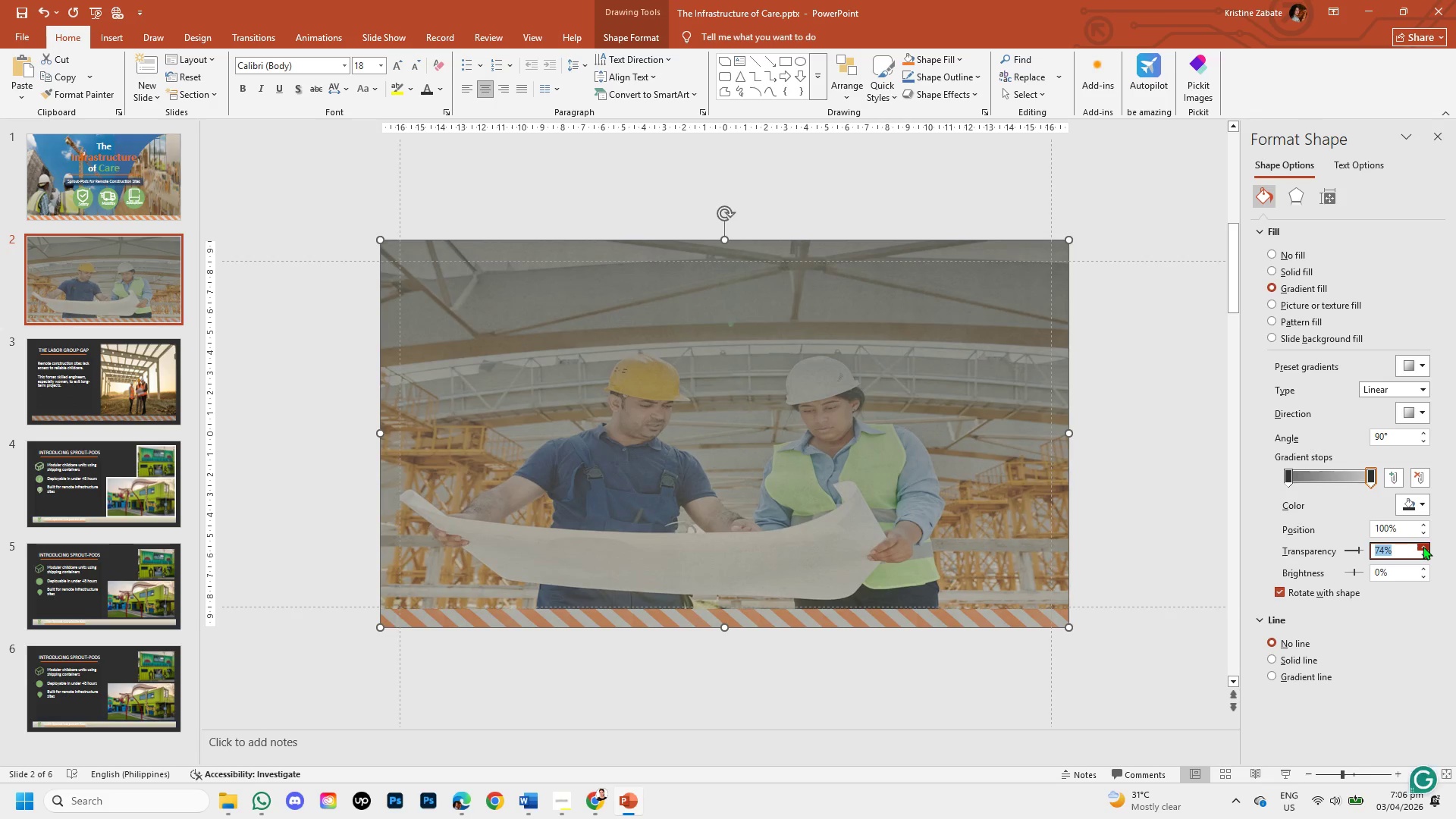 
triple_click([1423, 546])
 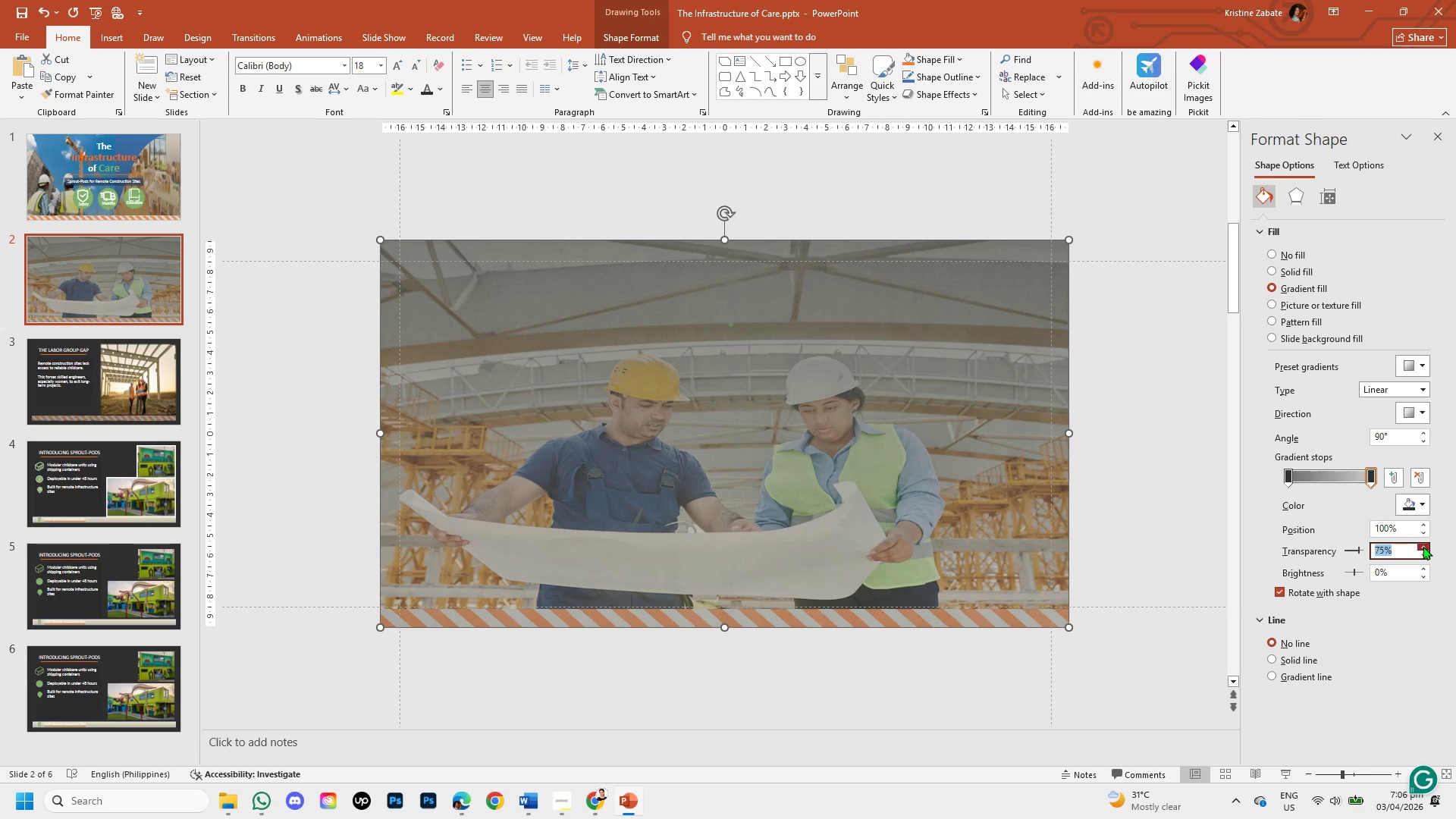 
triple_click([1423, 546])
 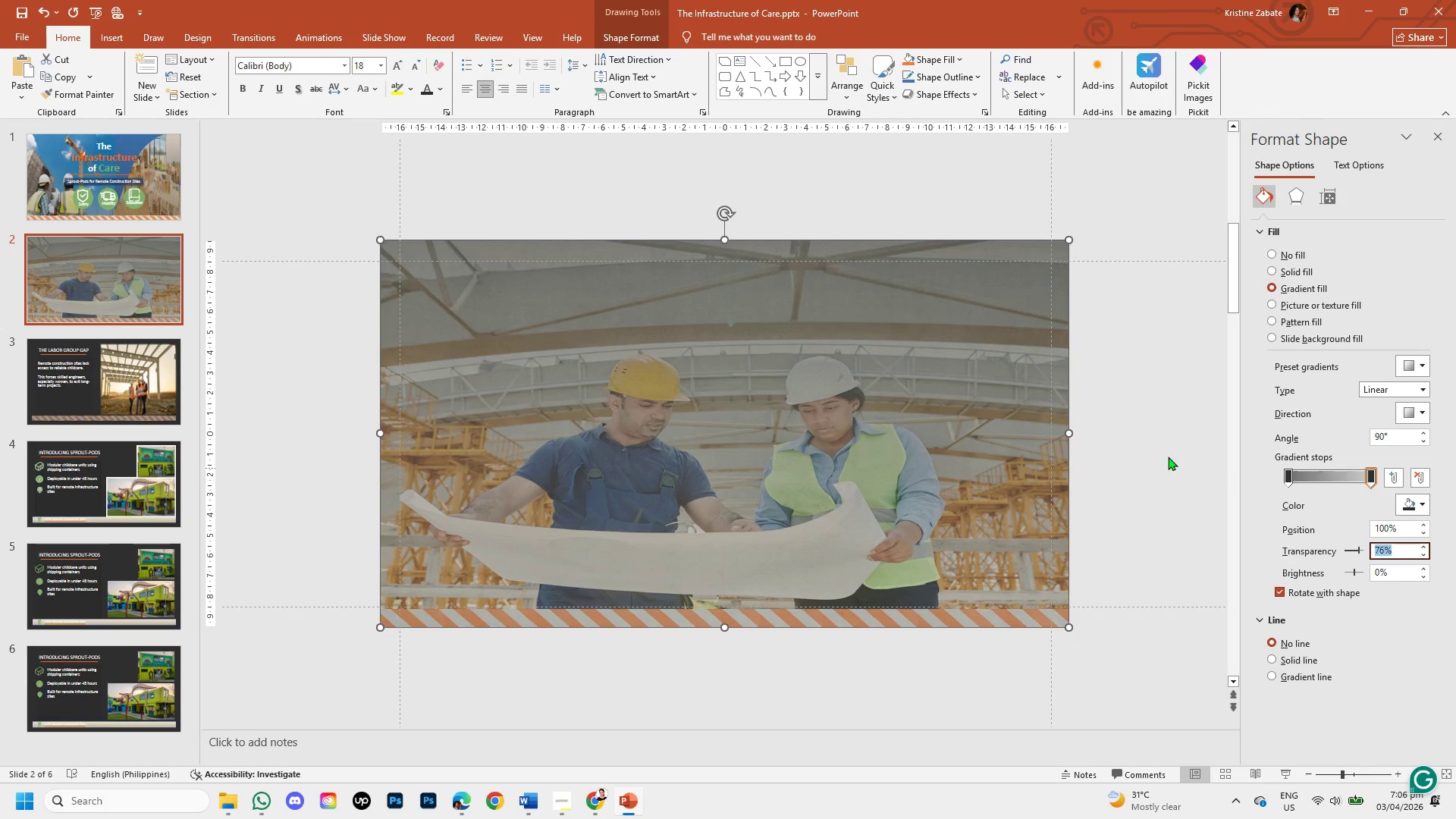 
left_click([1168, 457])
 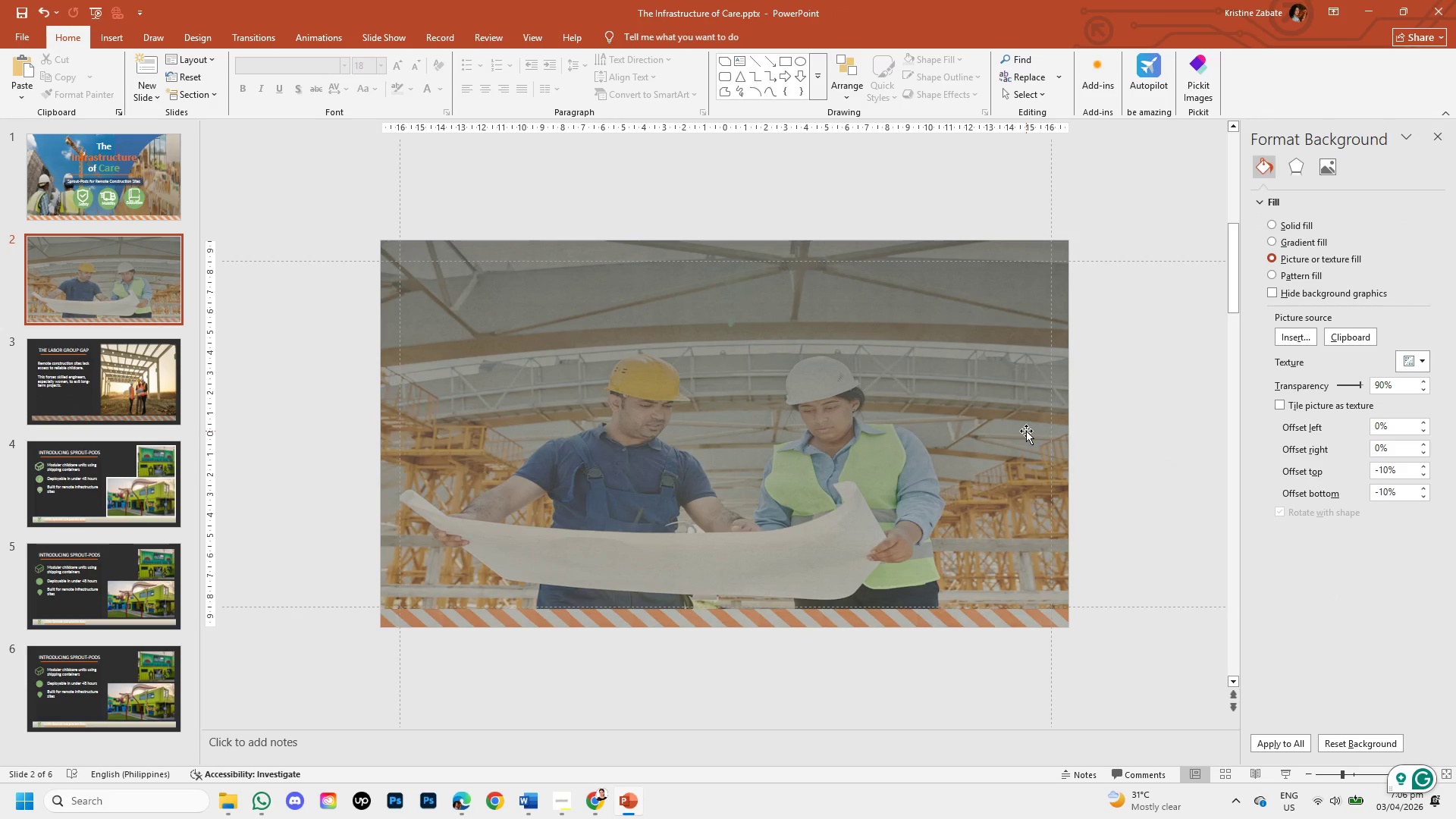 
wait(7.25)
 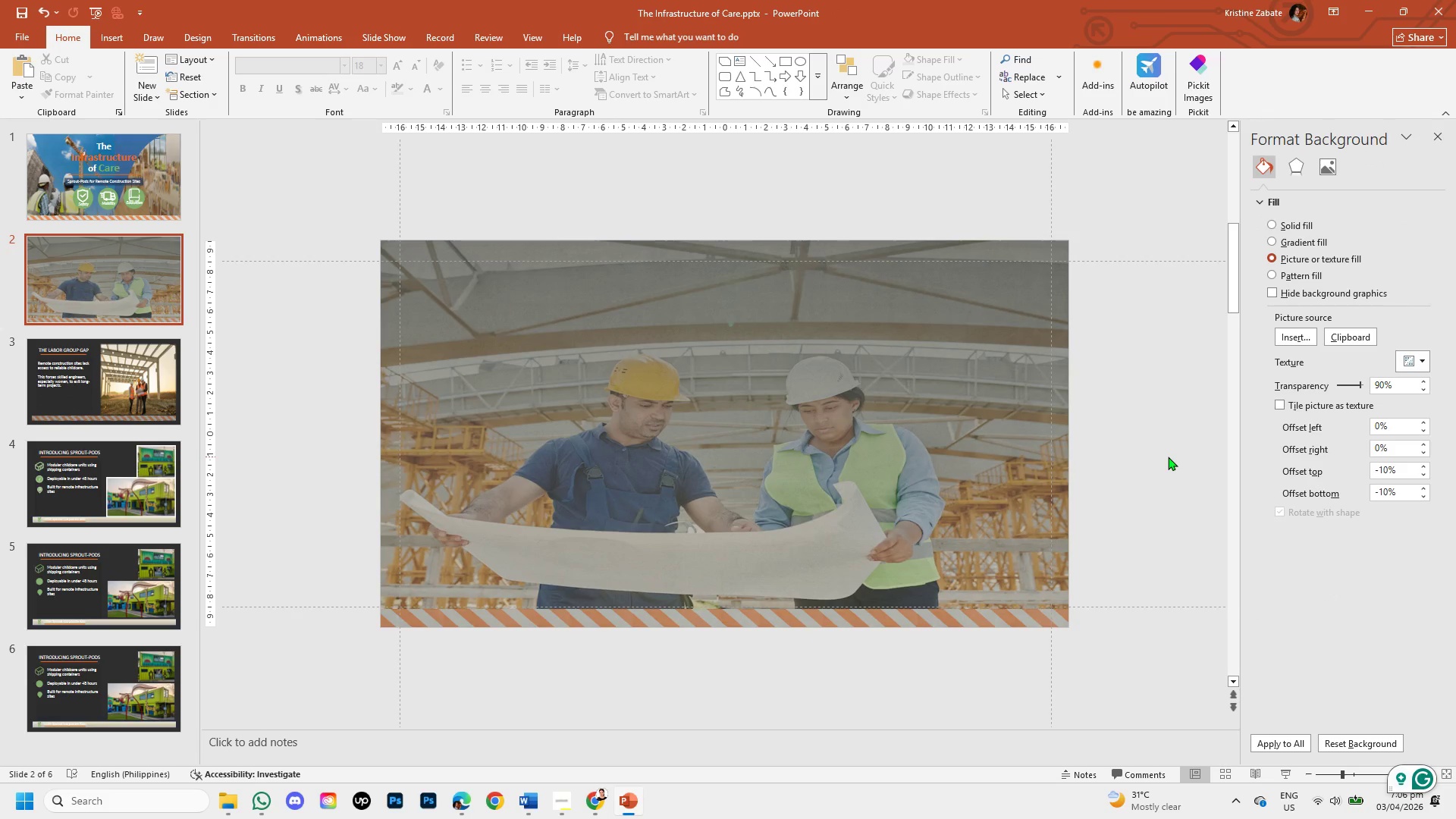 
left_click([283, 402])
 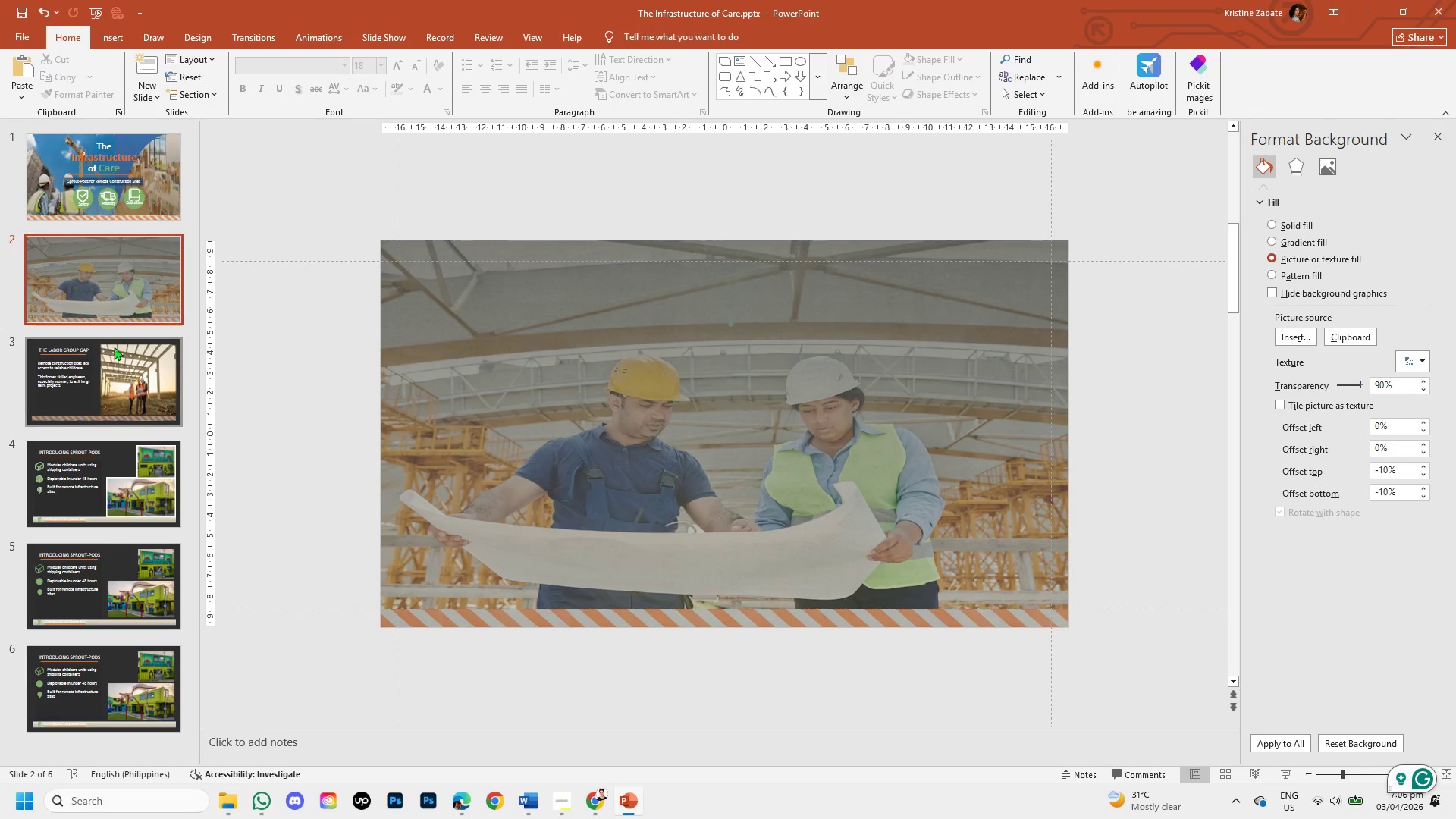 
left_click([108, 366])
 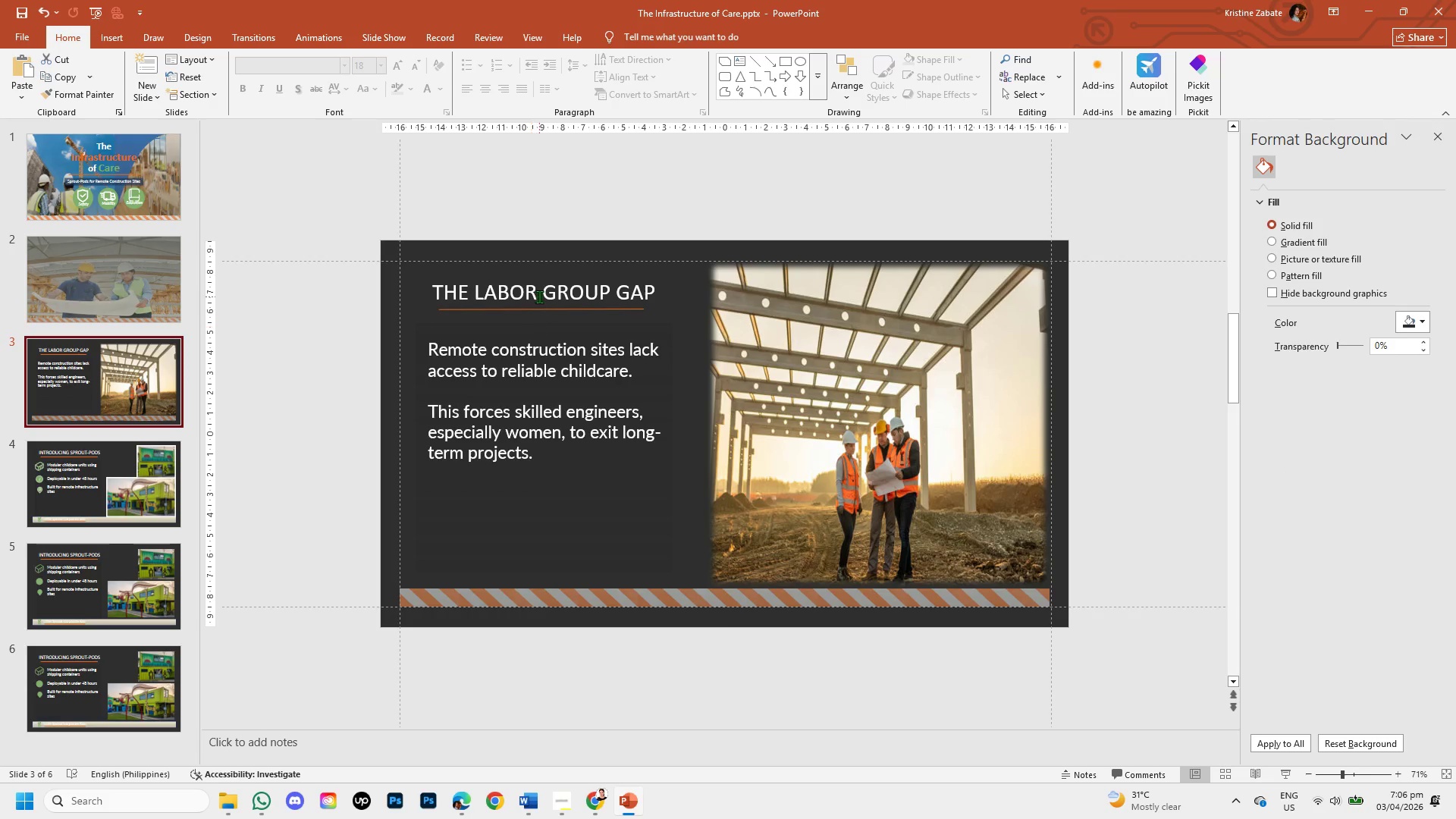 
left_click([539, 297])
 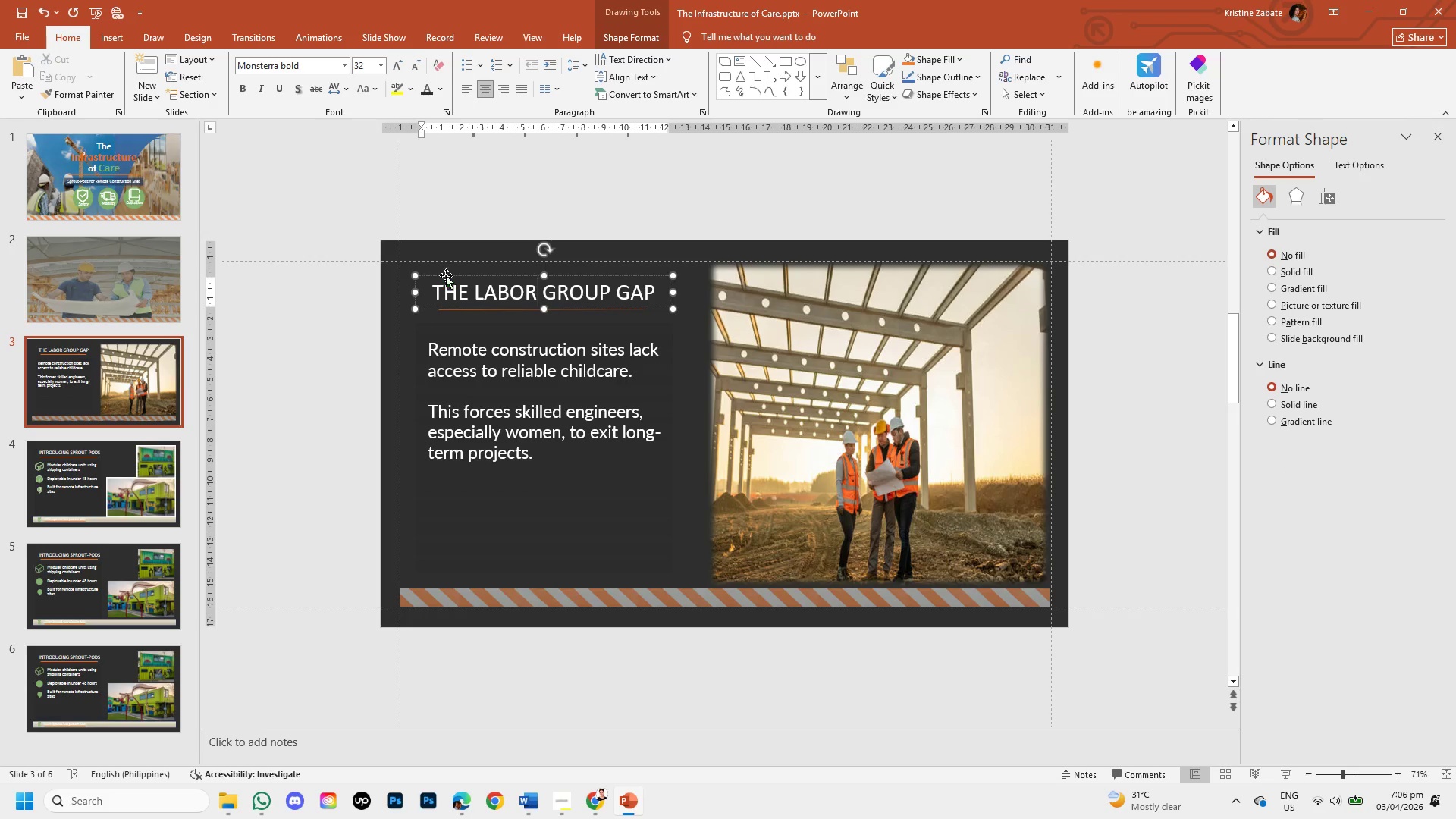 
left_click([446, 275])
 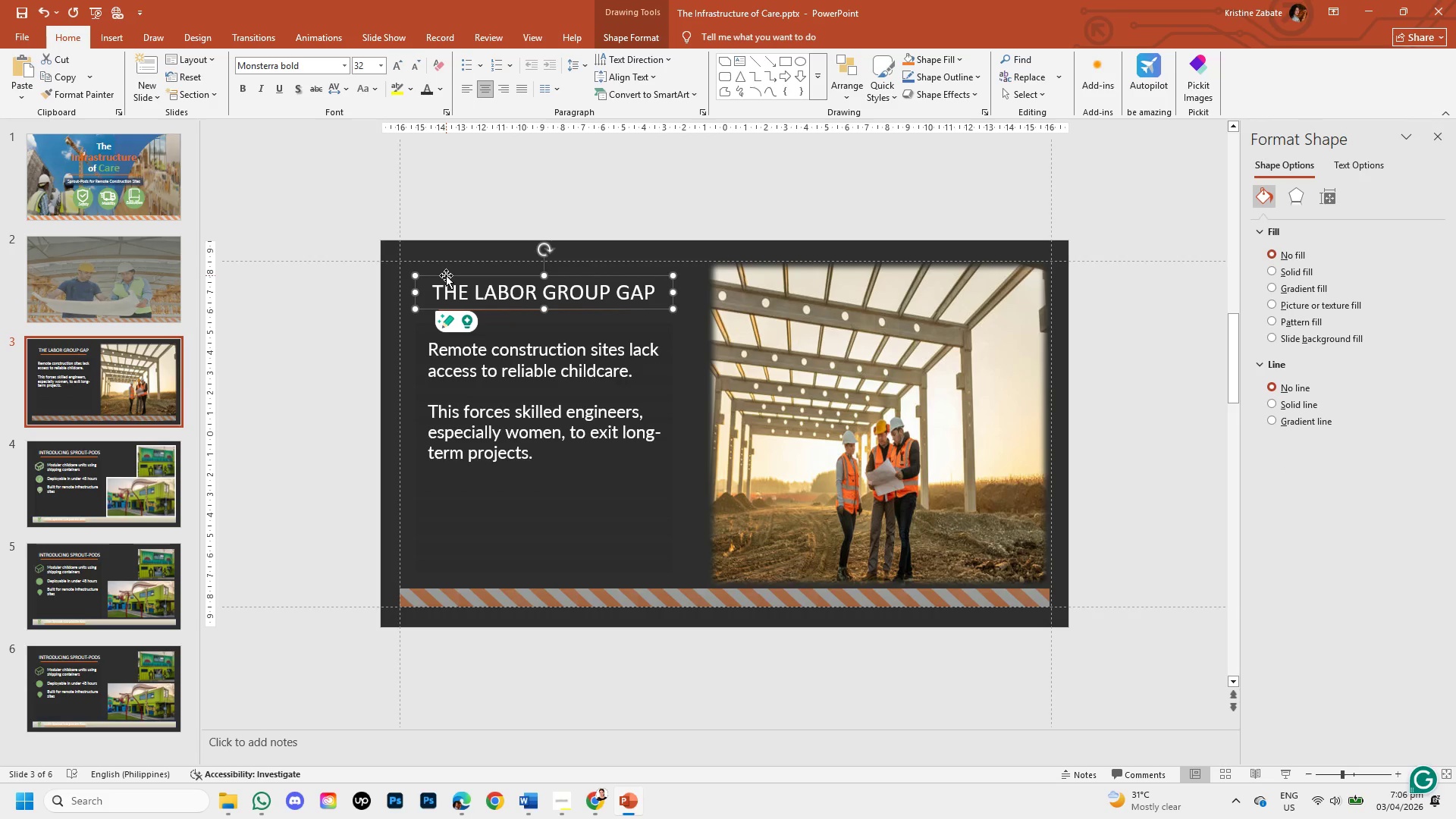 
key(Control+C)
 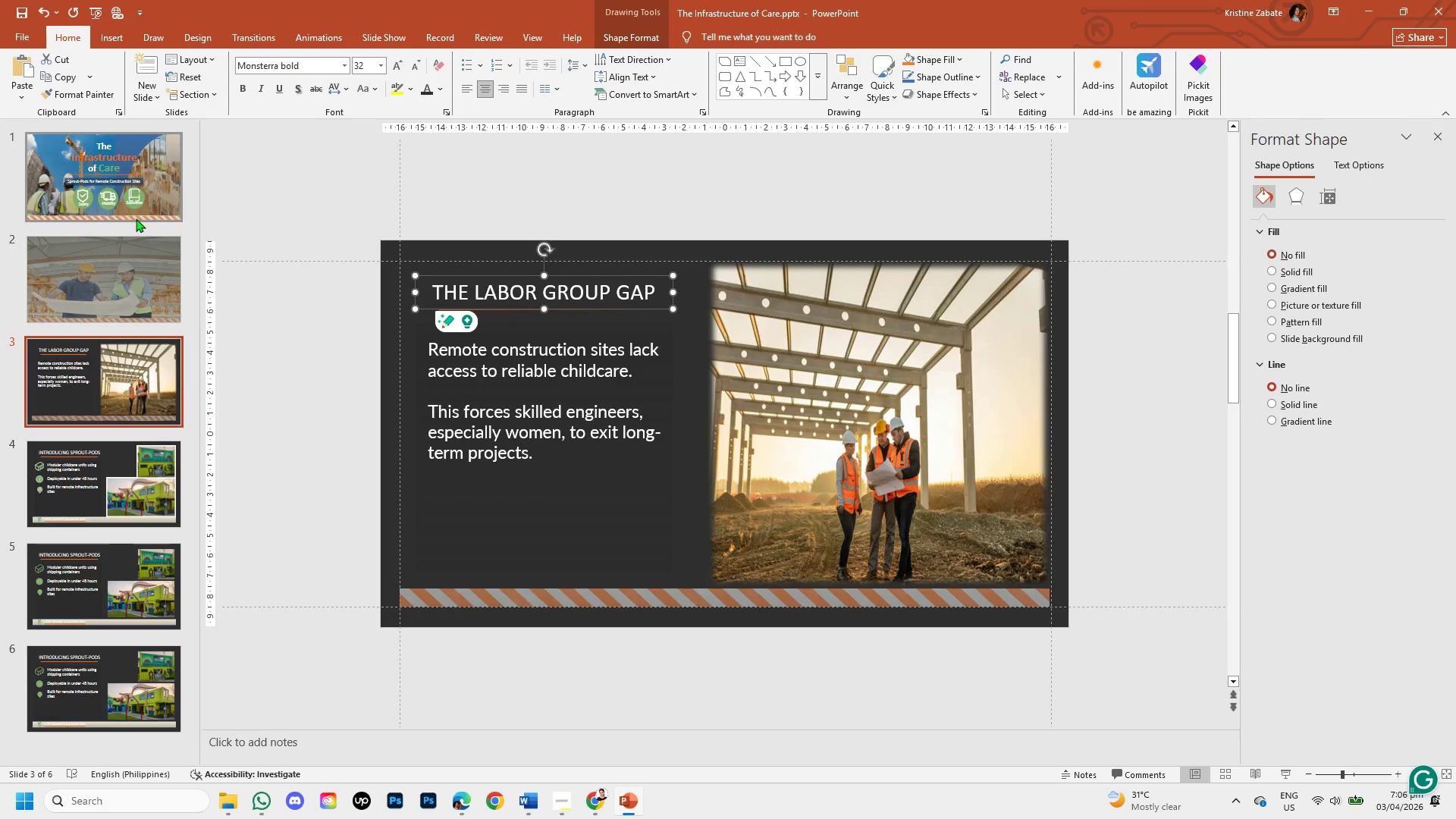 
left_click([143, 288])
 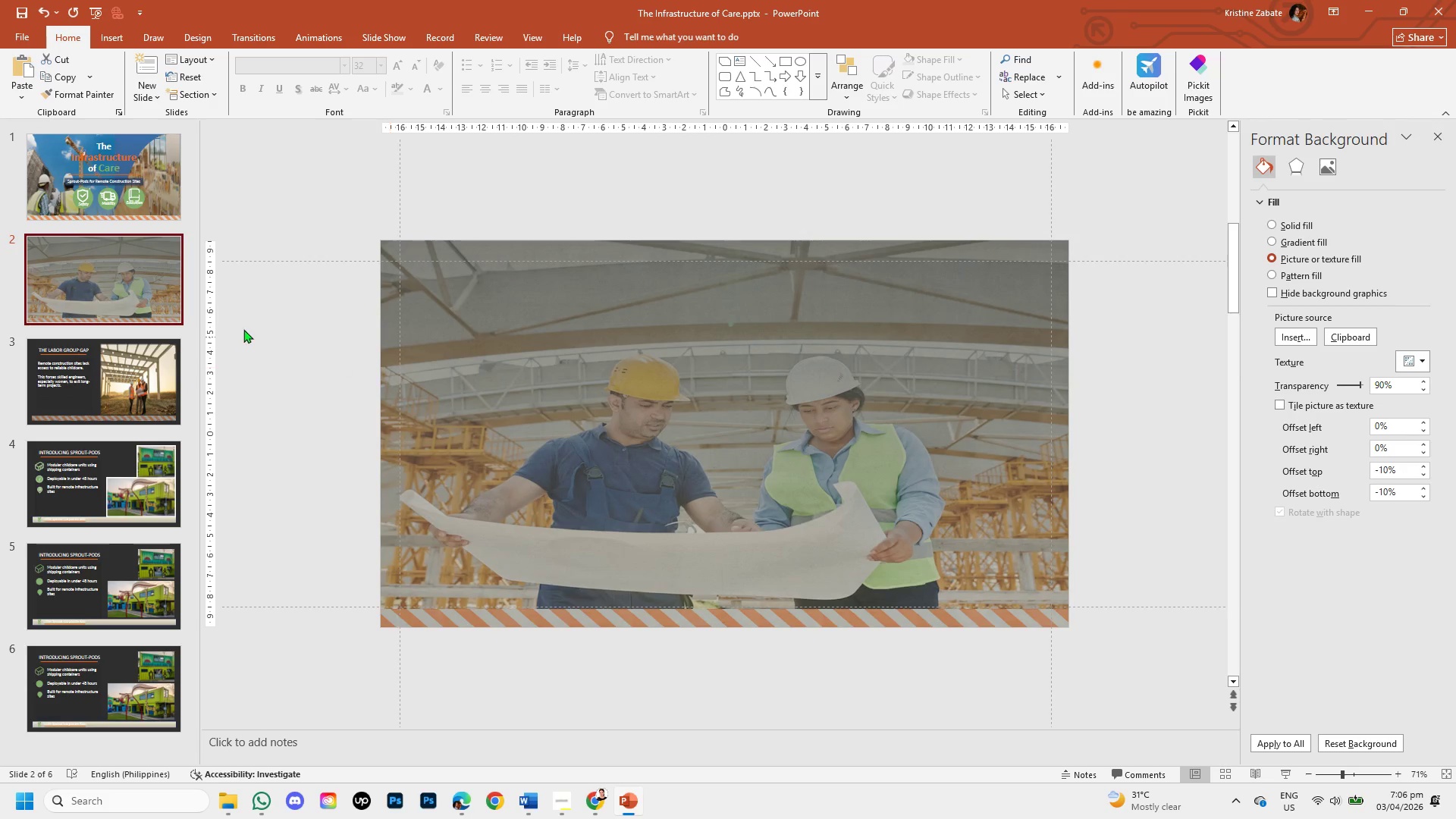 
key(Control+V)
 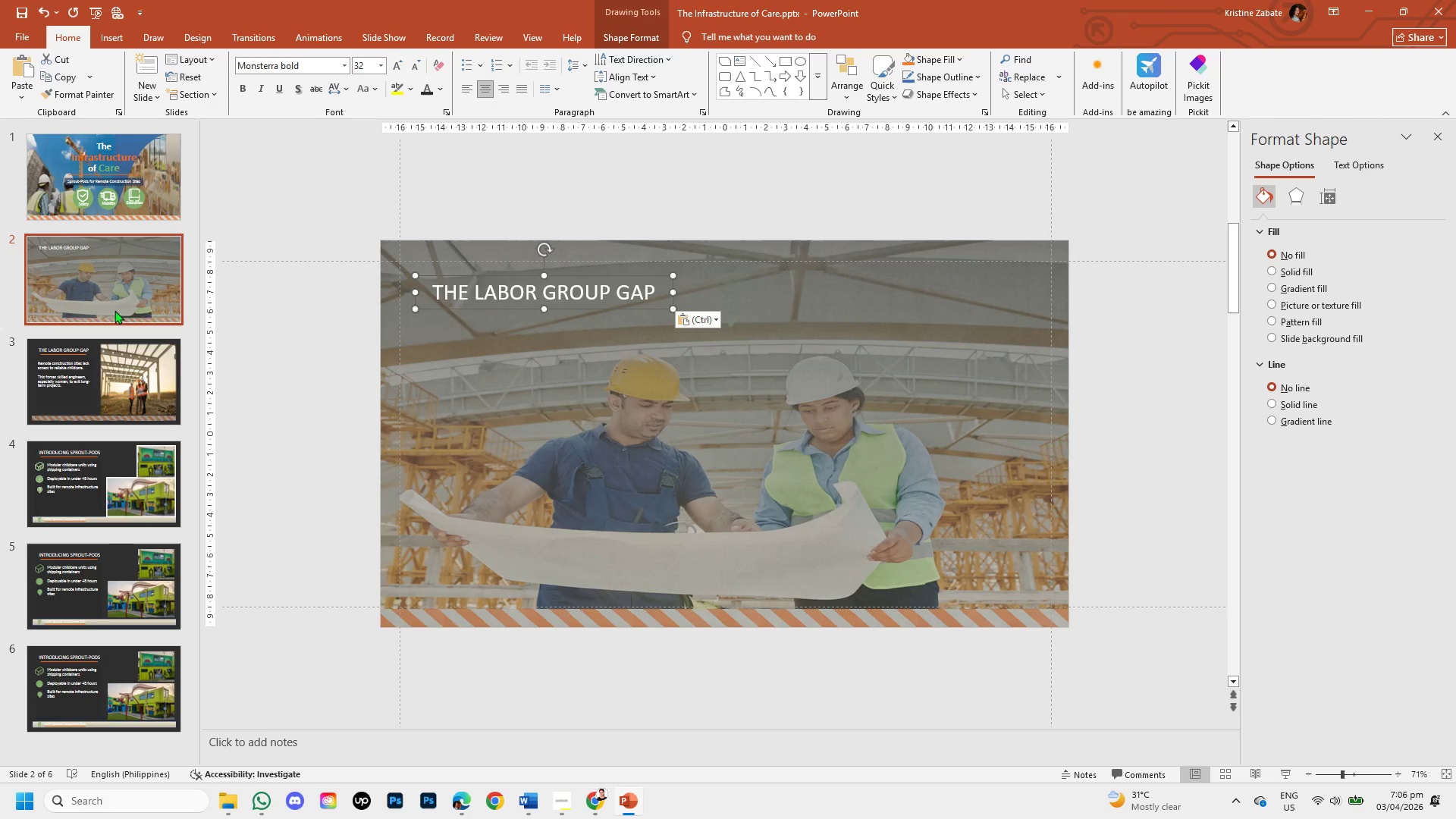 
left_click([122, 353])
 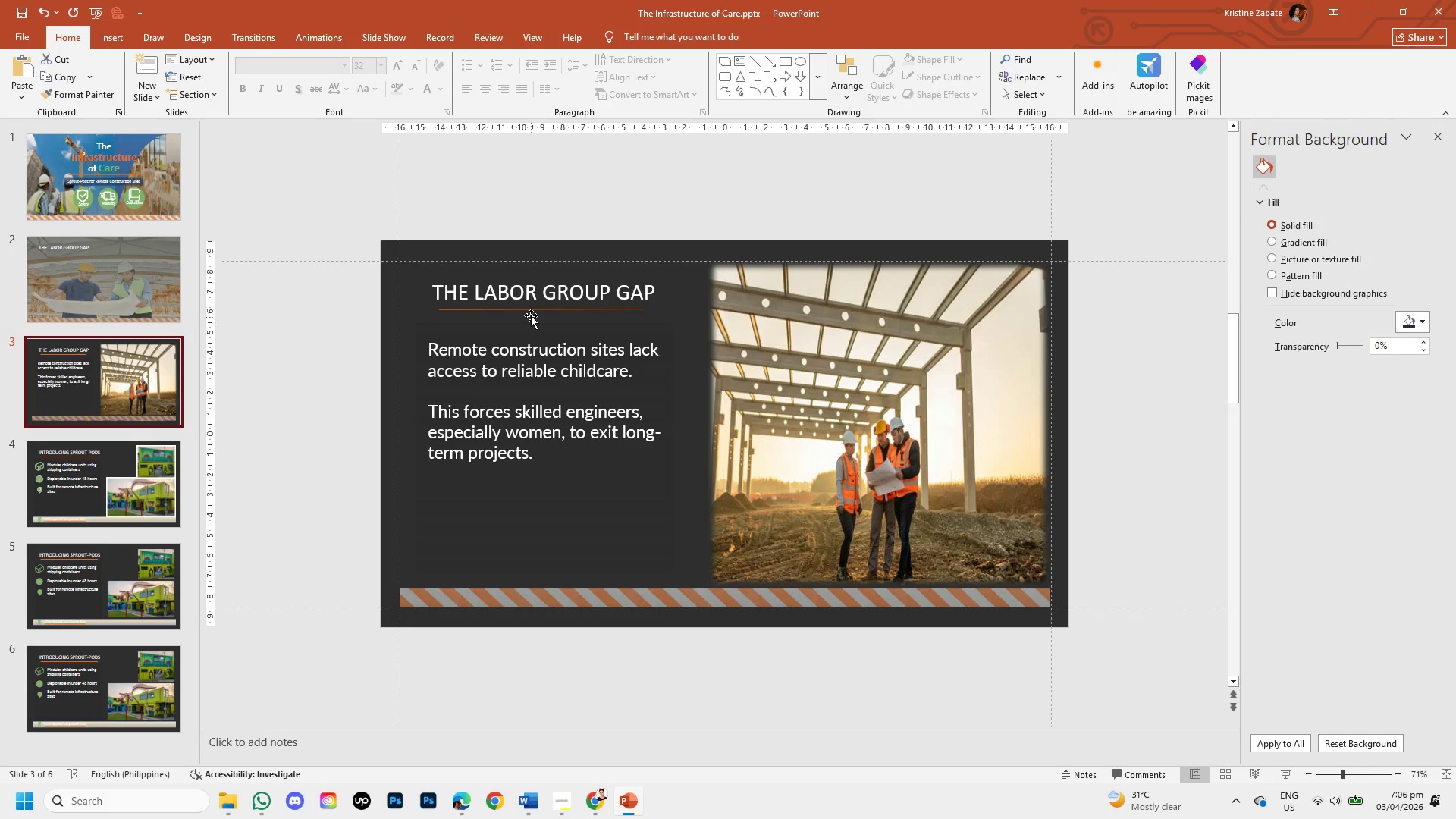 
left_click([531, 312])
 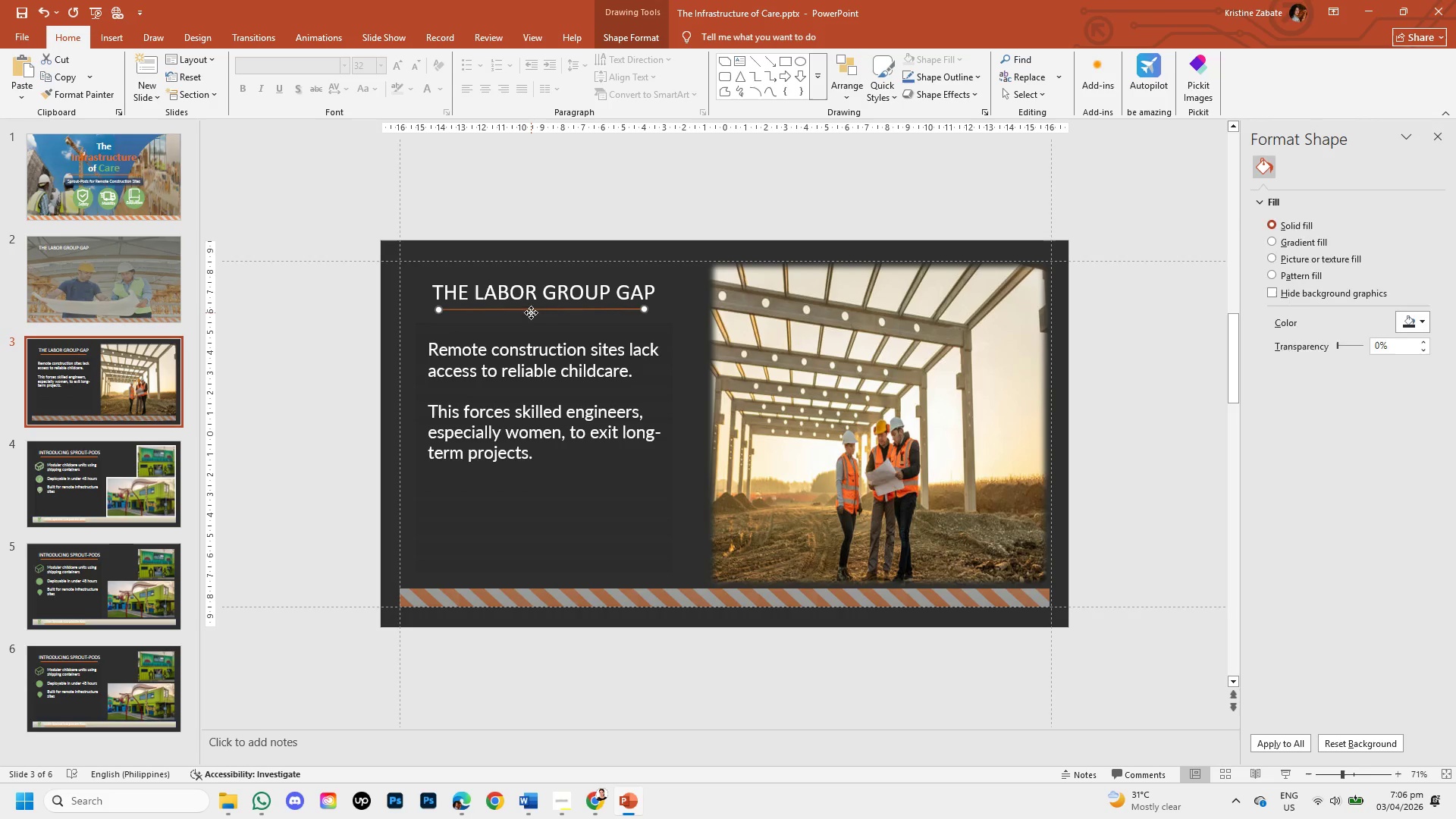 
key(Control+V)
 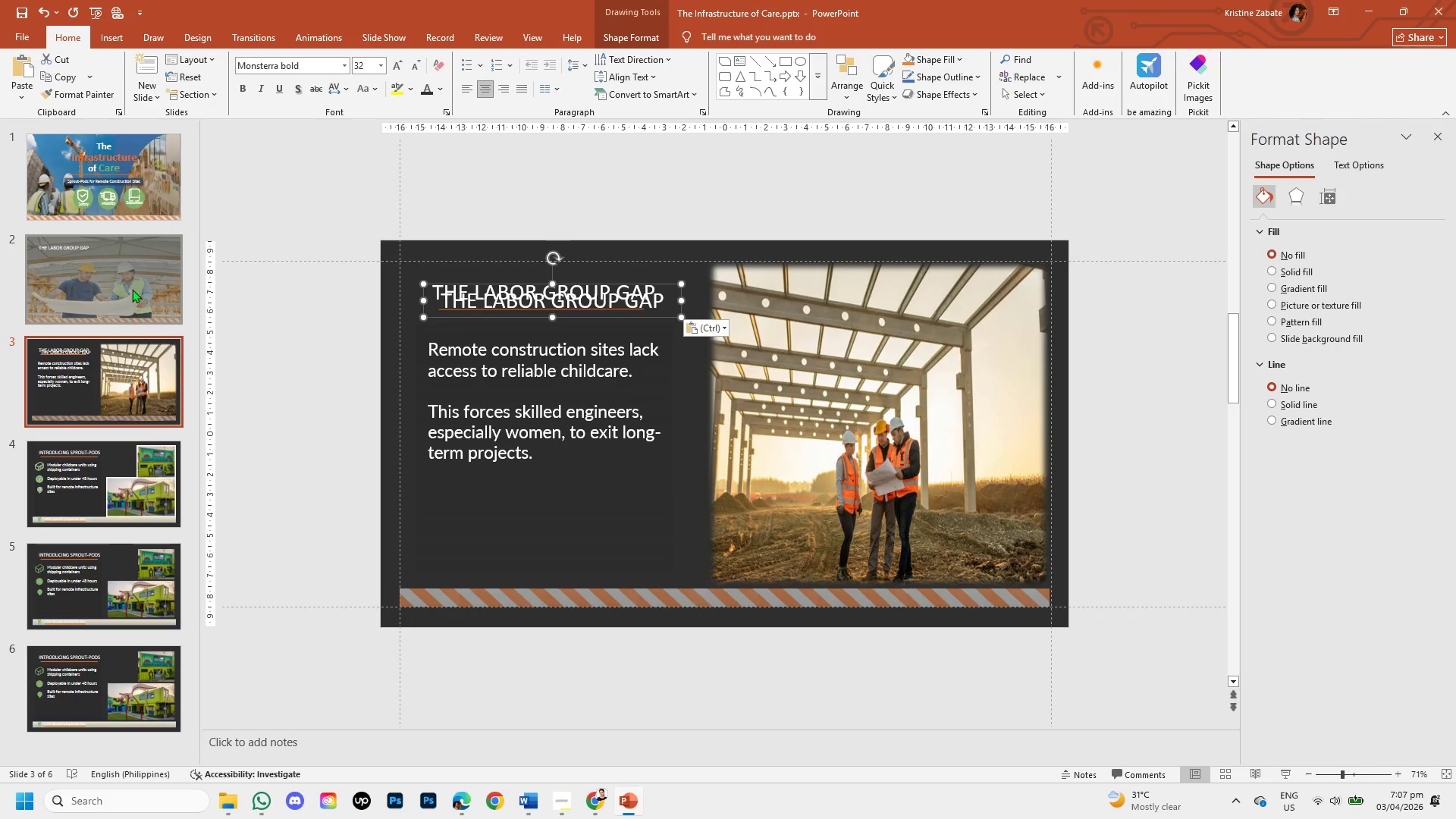 
left_click([132, 286])
 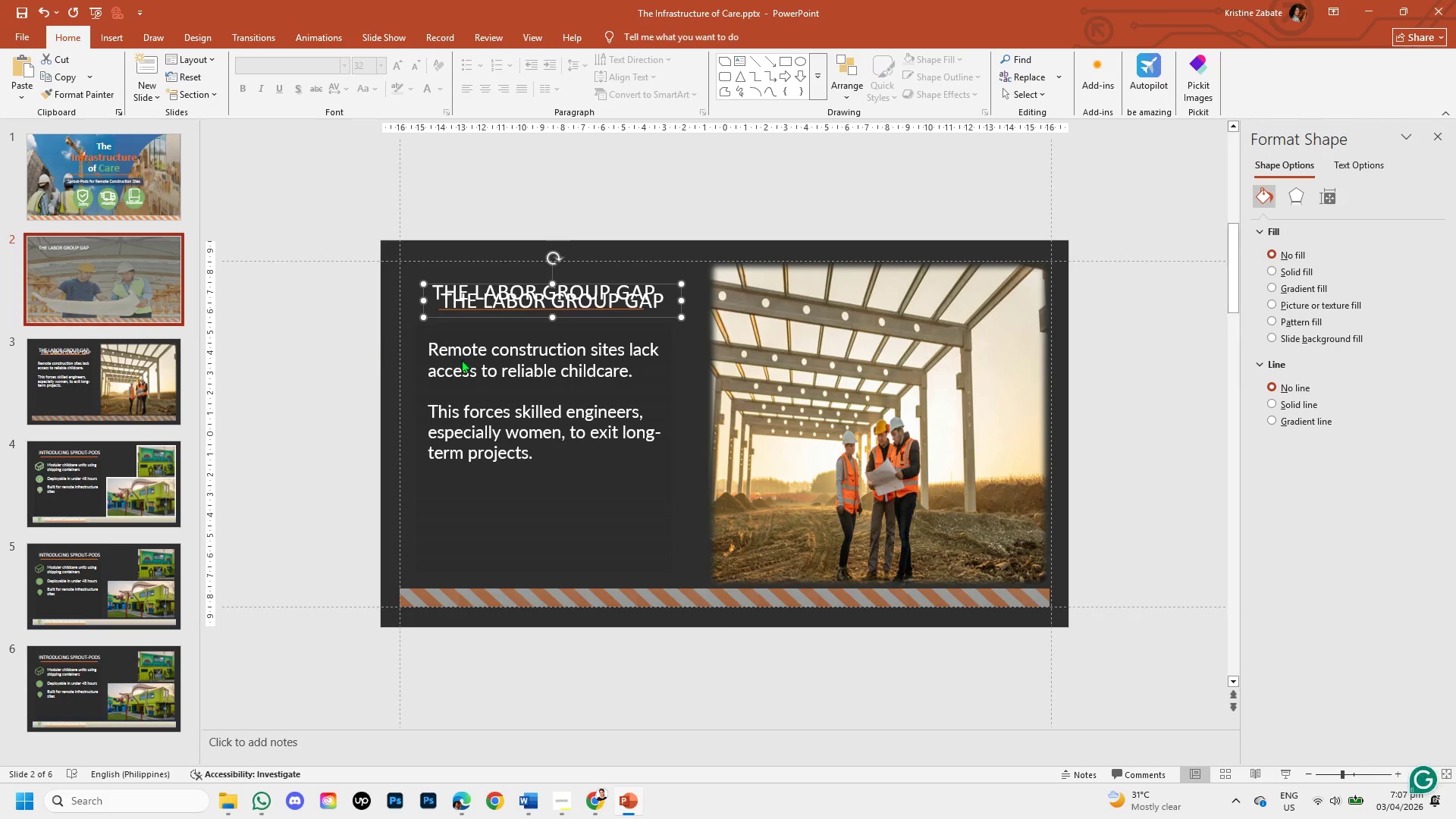 
key(Control+V)
 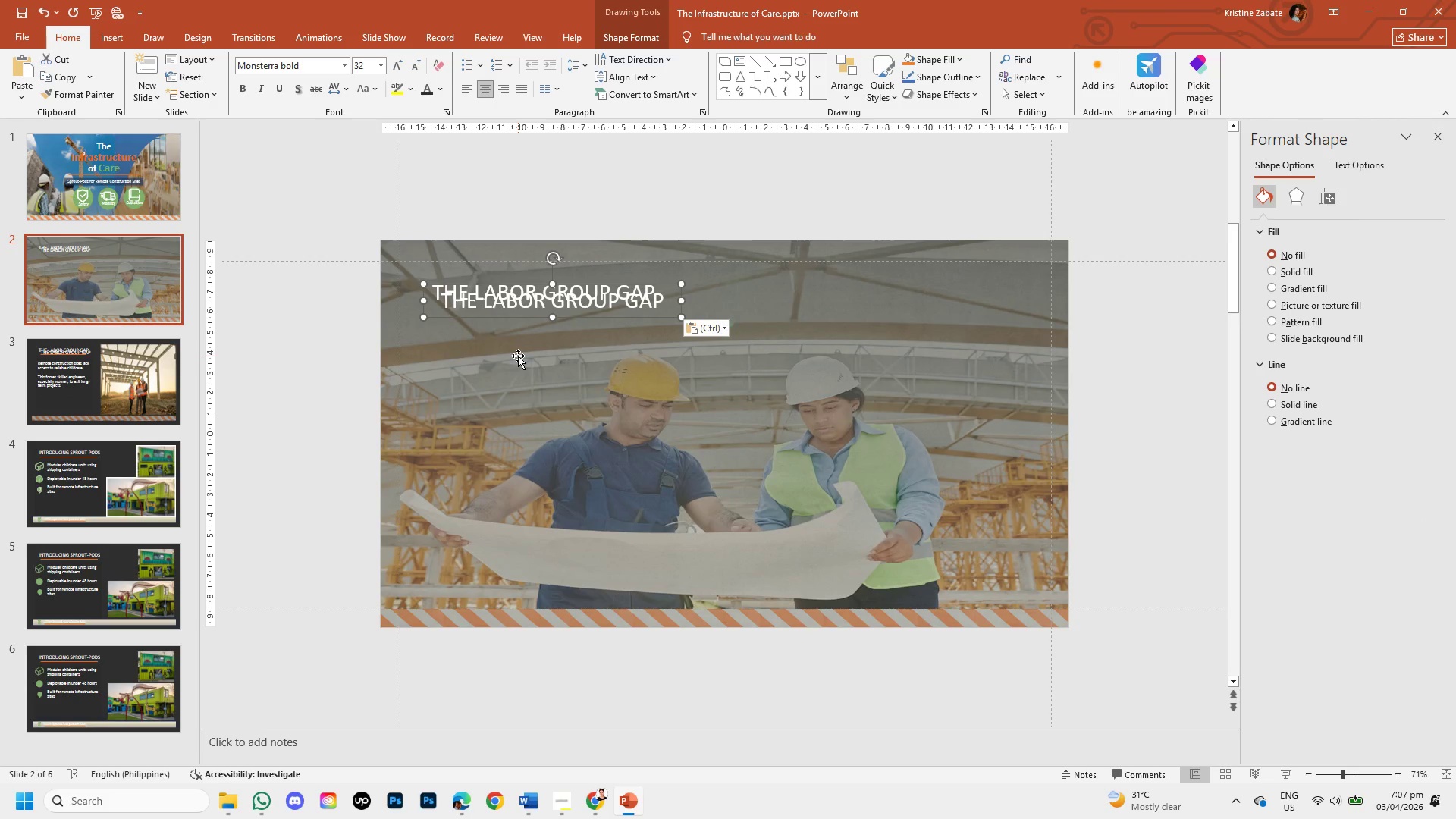 
key(Control+Z)
 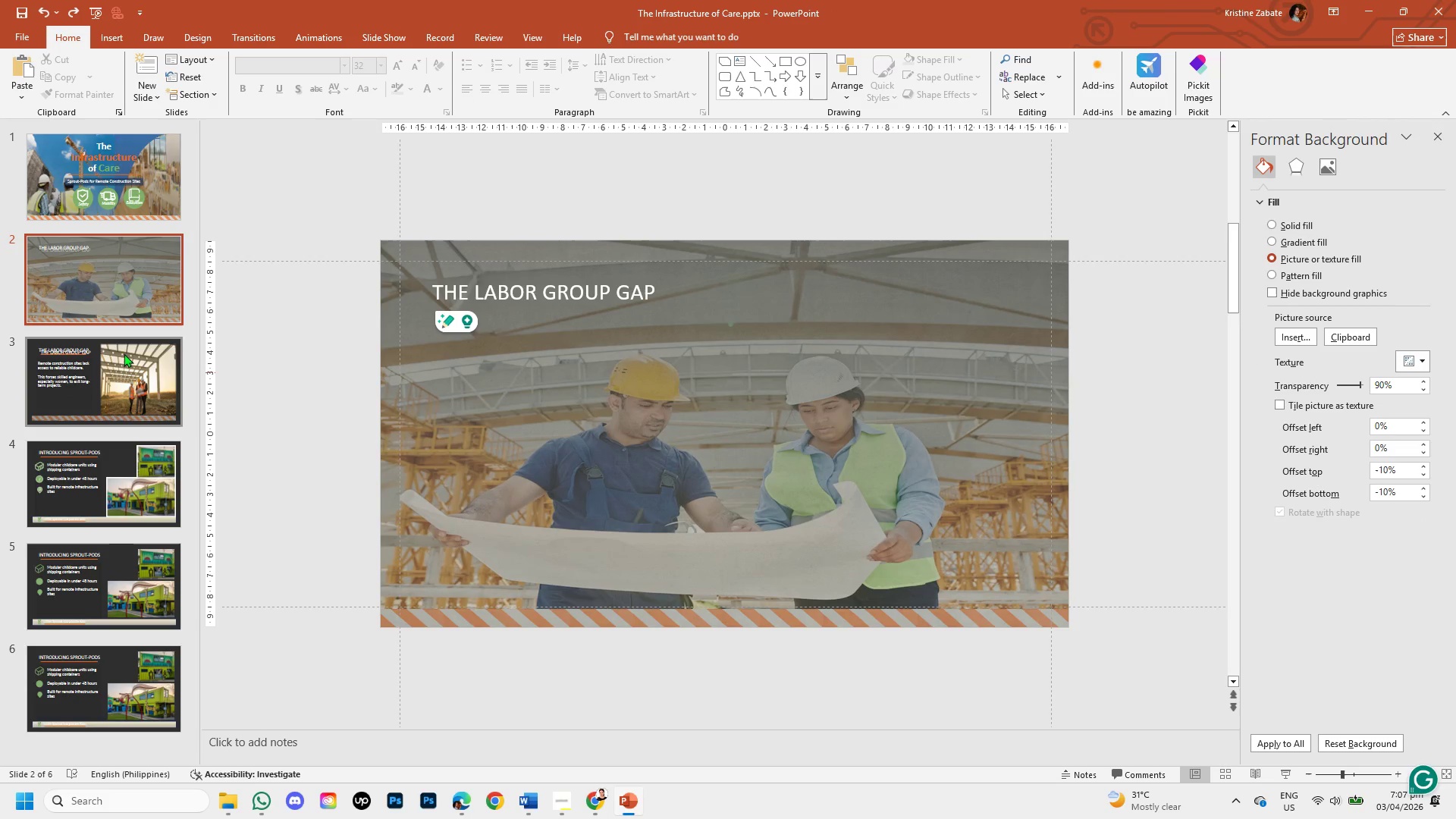 
left_click([118, 369])
 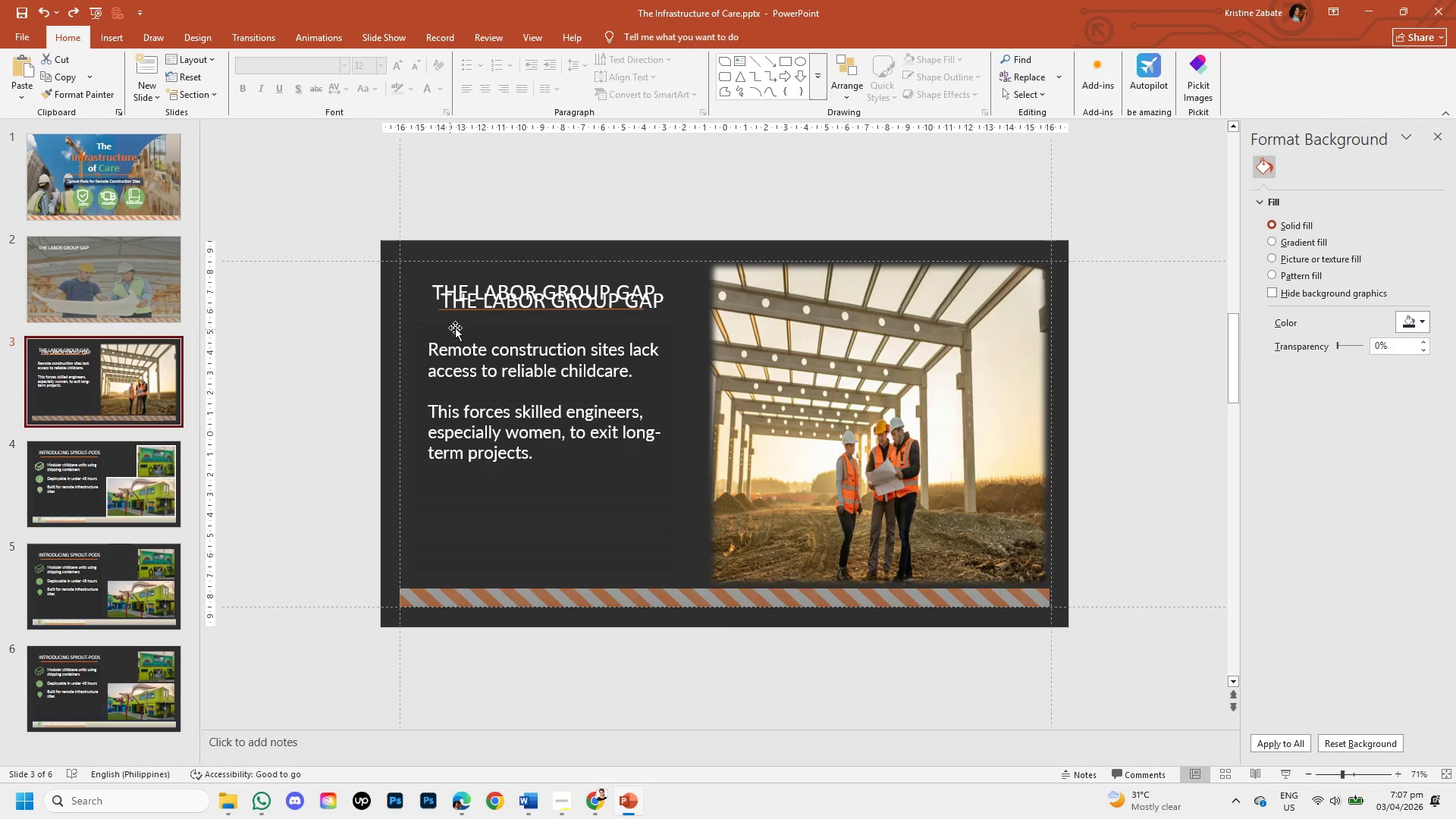 
hold_key(key=ControlLeft, duration=0.75)
 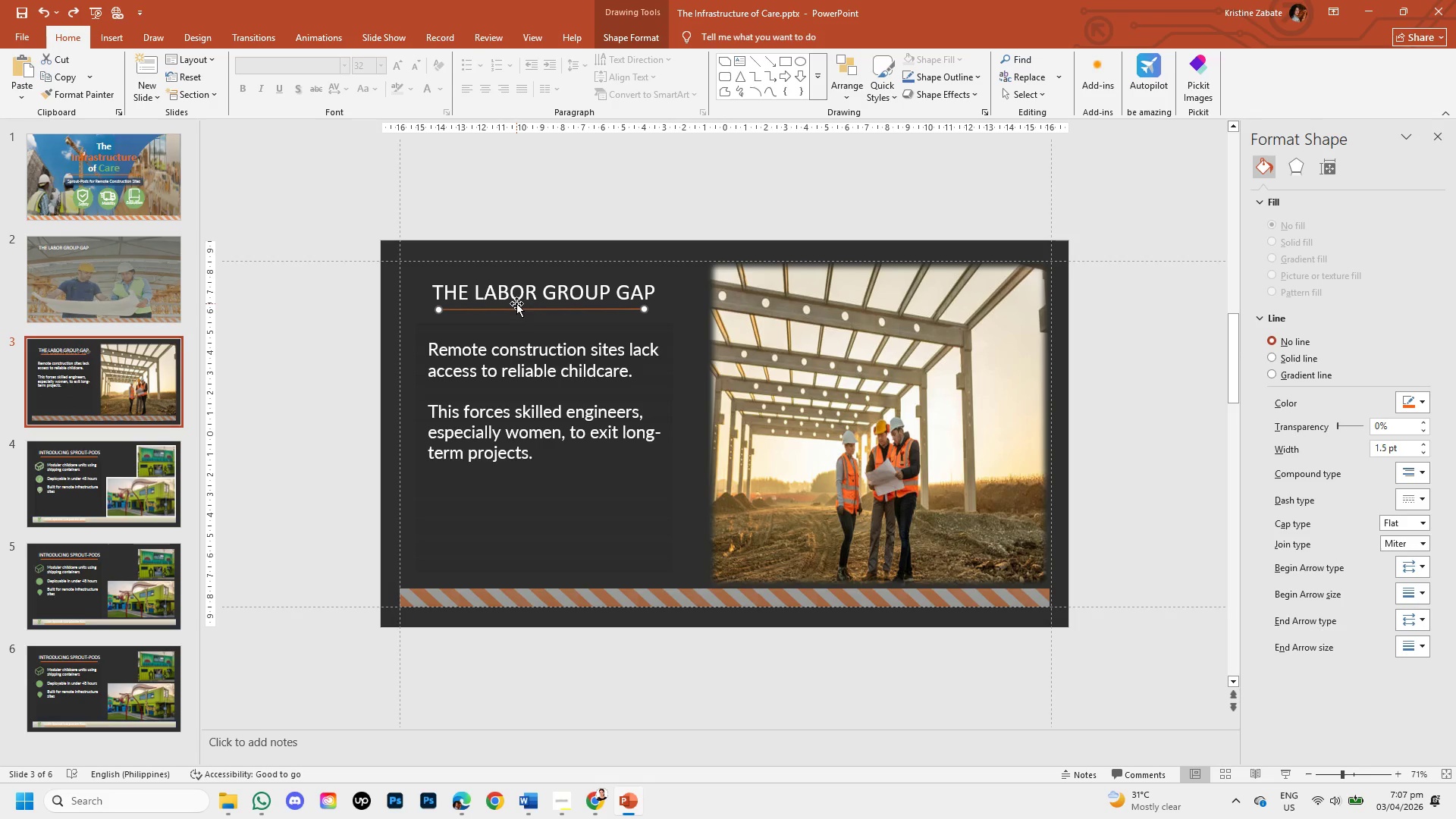 
hold_key(key=Z, duration=12.28)
 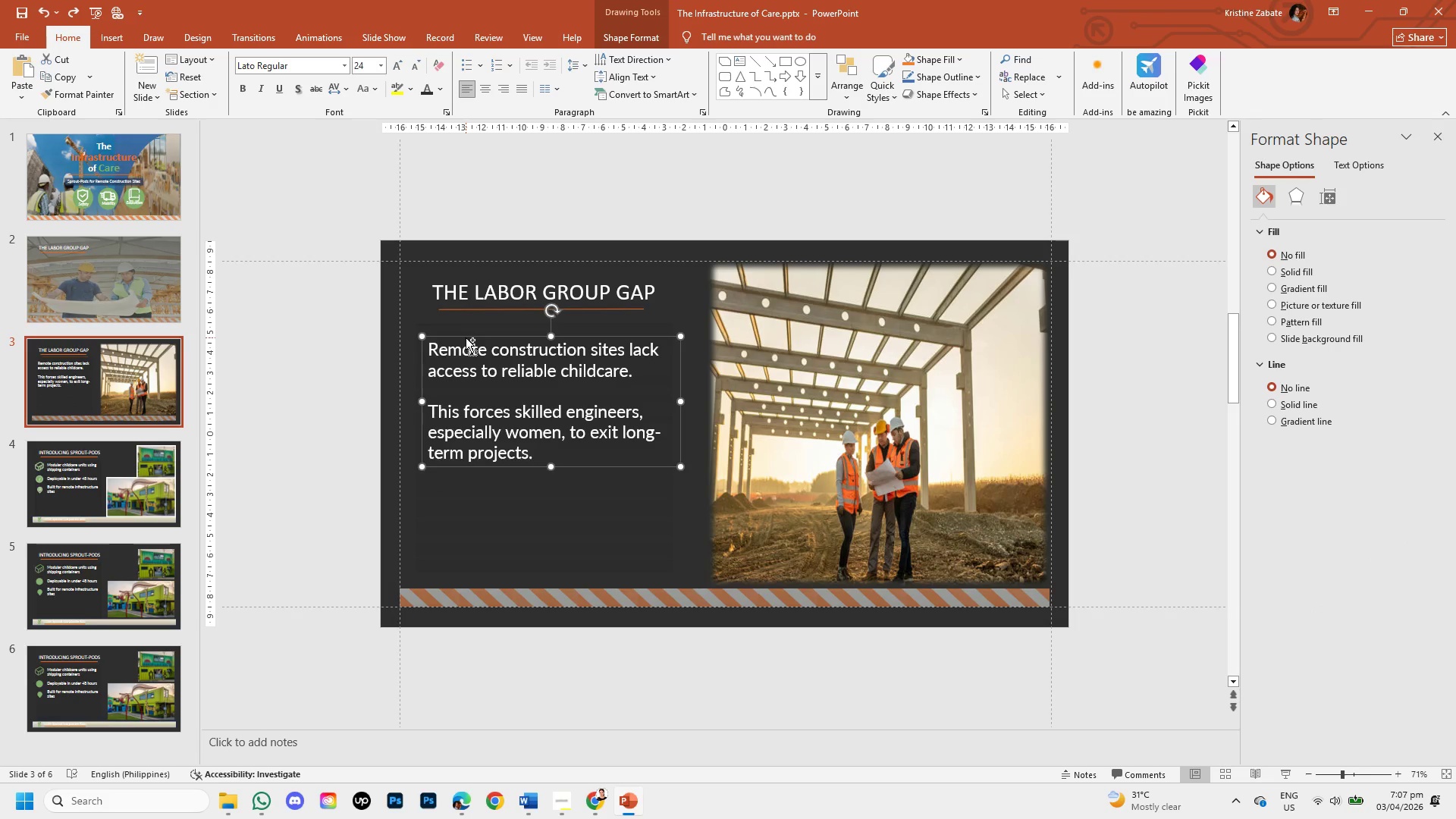 
left_click([517, 311])
 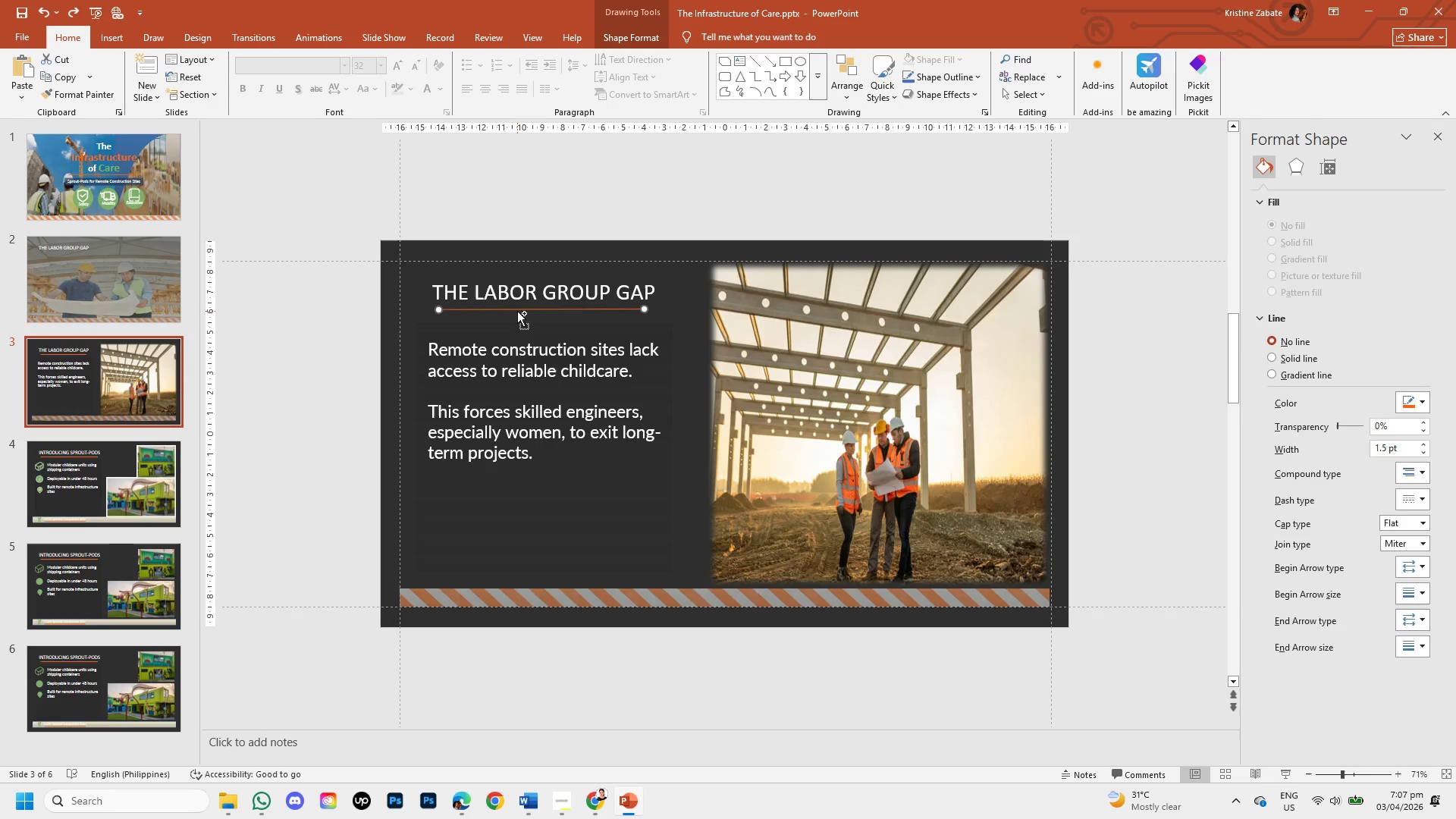 
key(Control+C)
 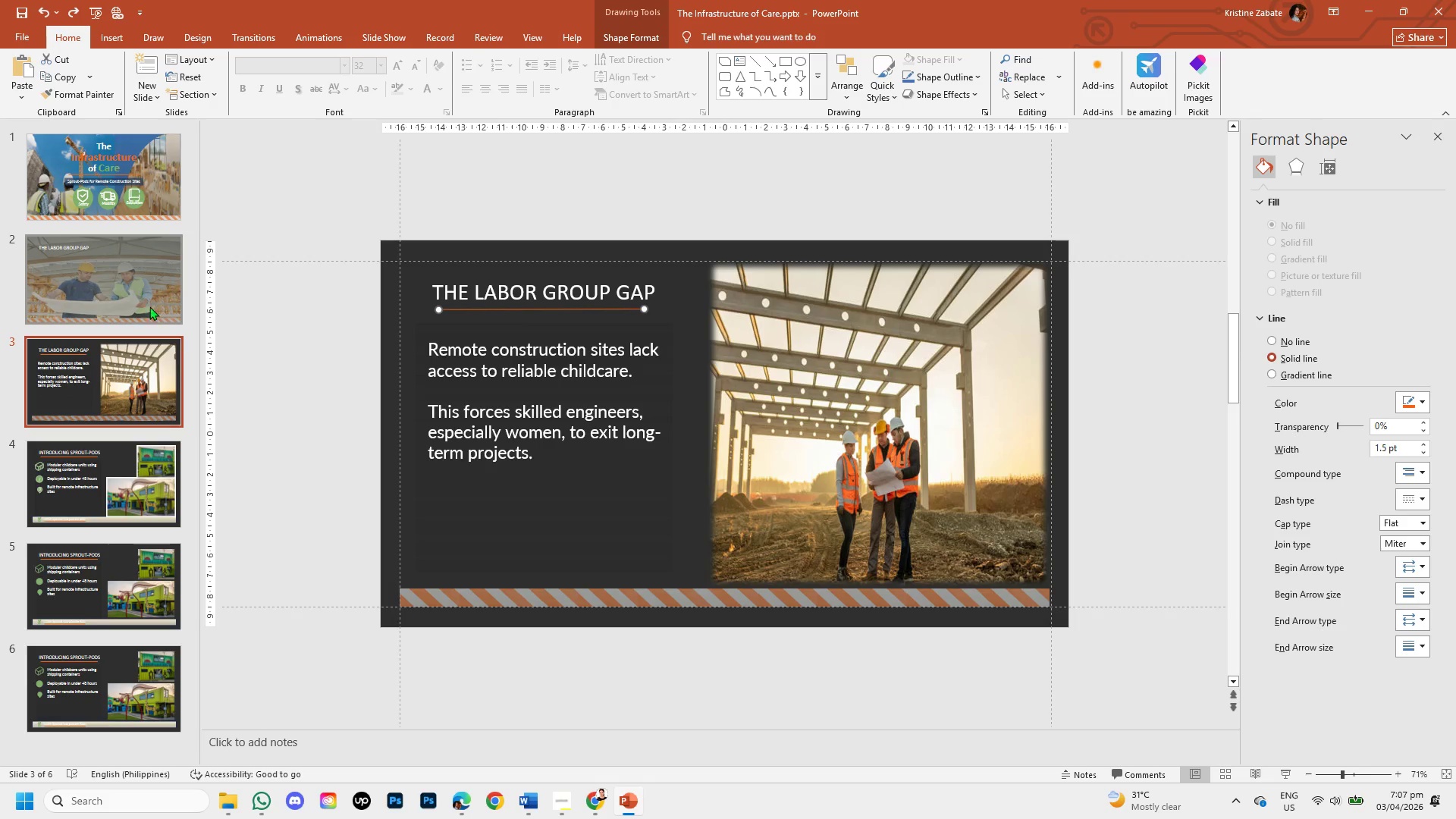 
left_click([146, 297])
 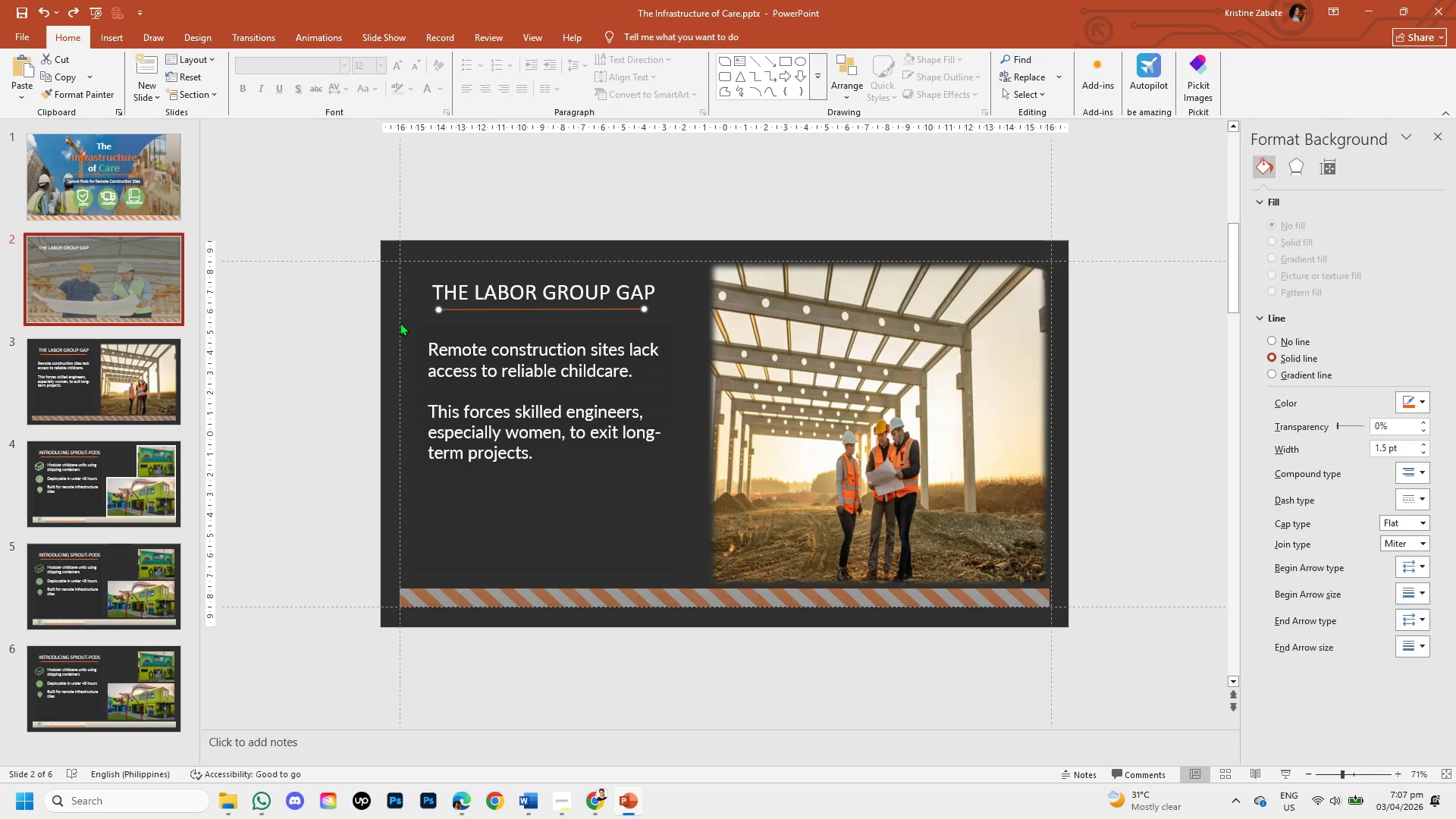 
hold_key(key=ControlLeft, duration=0.58)
 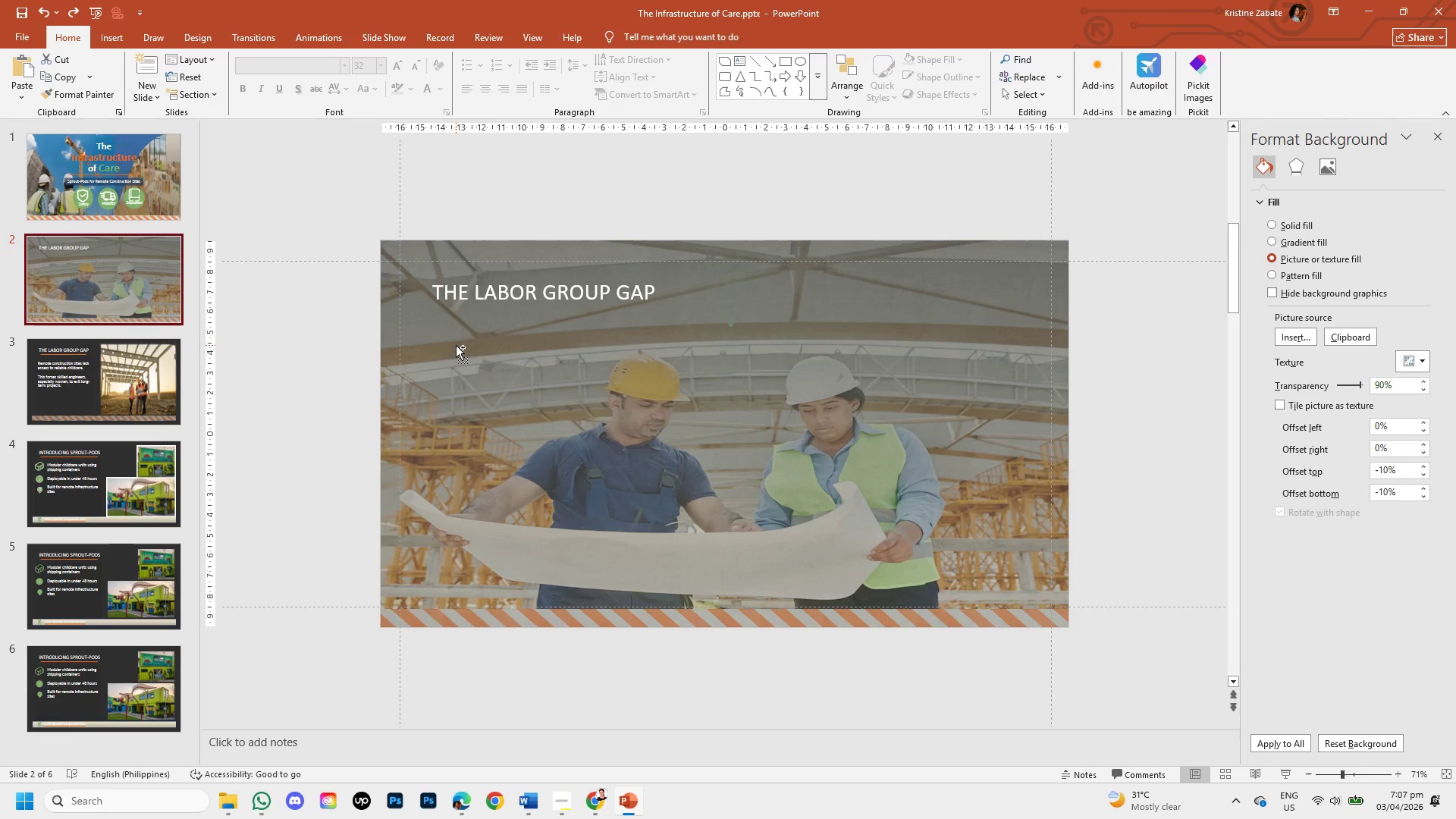 
key(Control+V)
 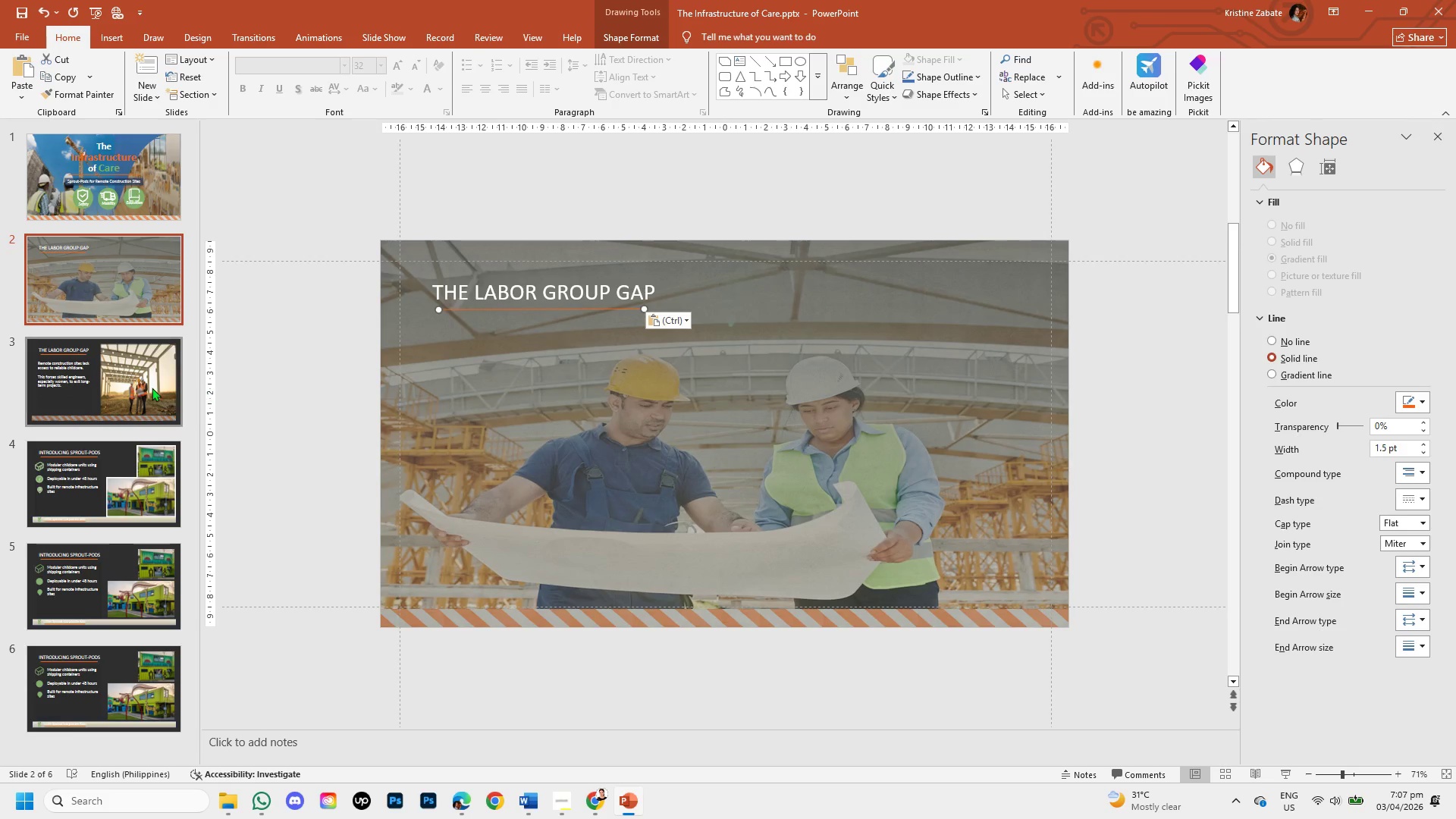 
left_click([120, 372])
 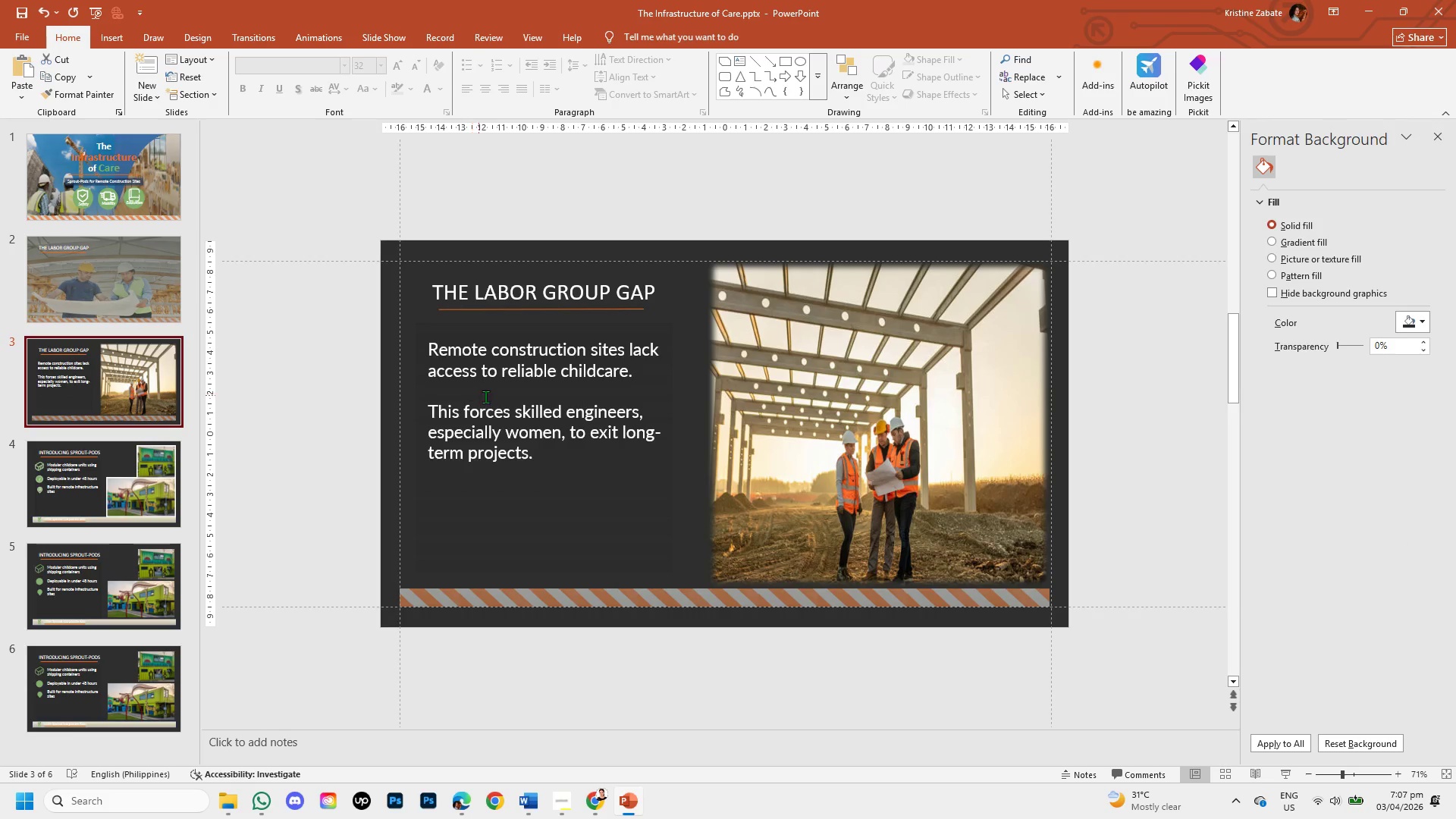 
left_click([492, 399])
 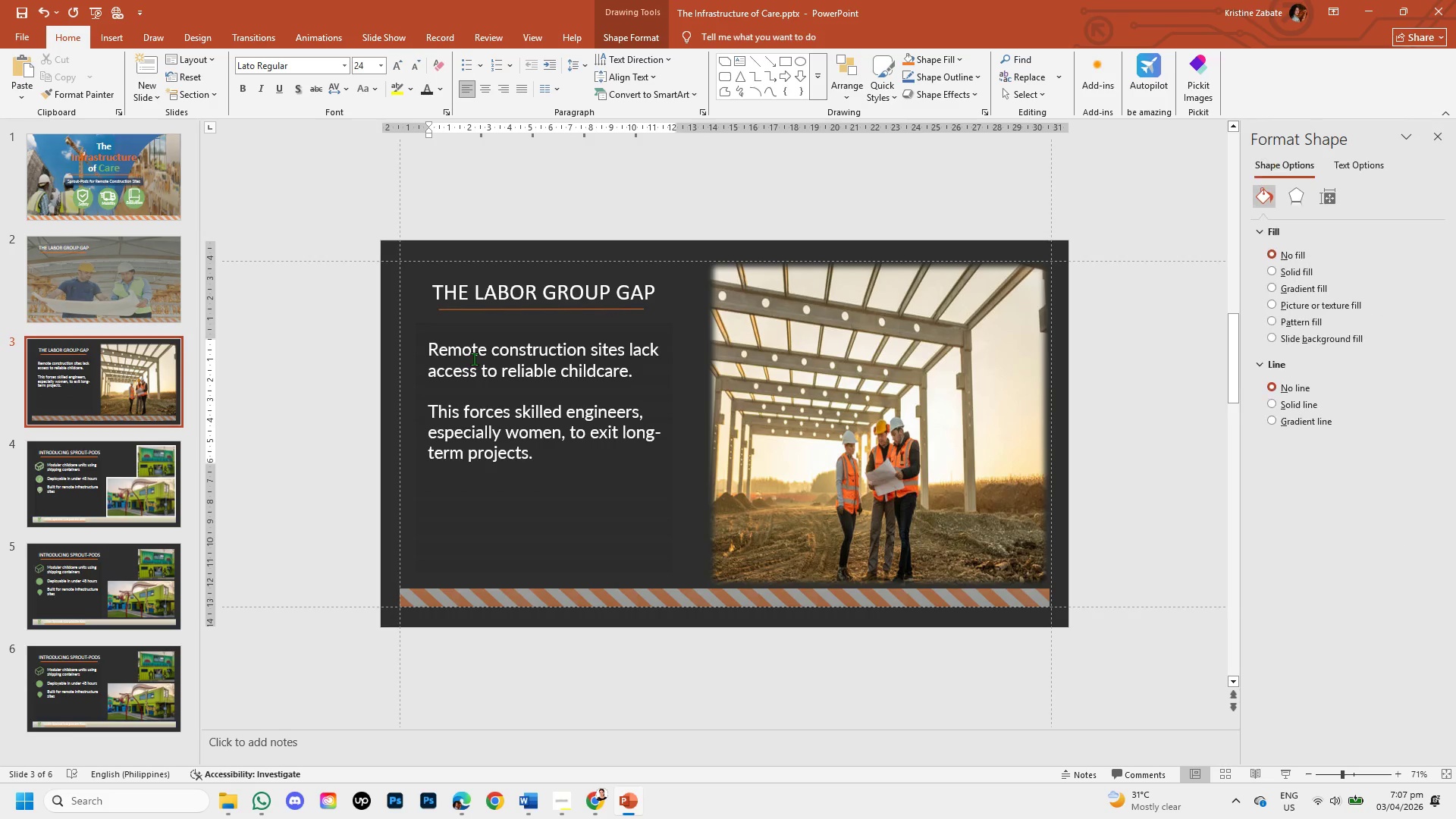 
left_click([474, 359])
 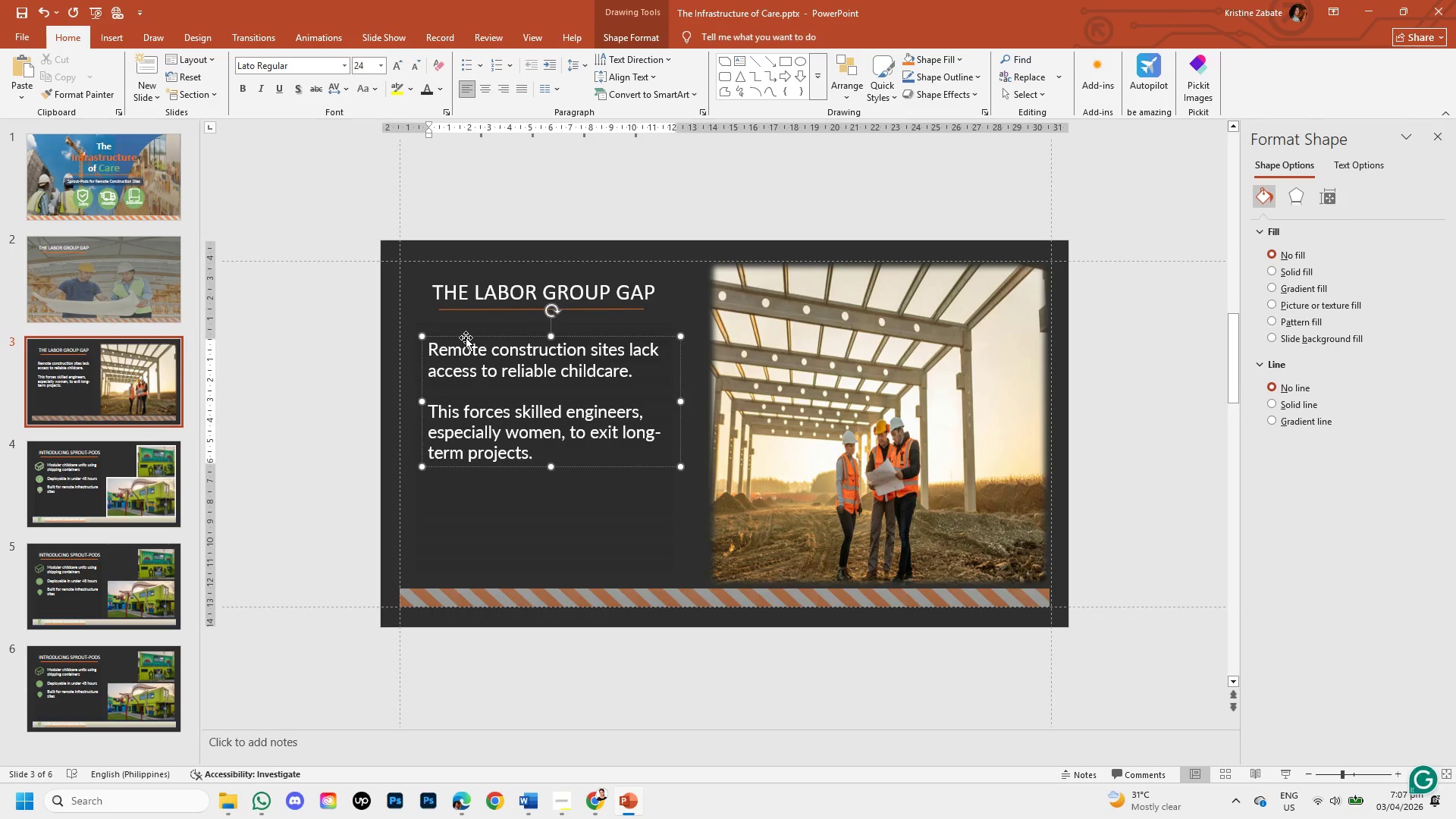 
left_click([466, 337])
 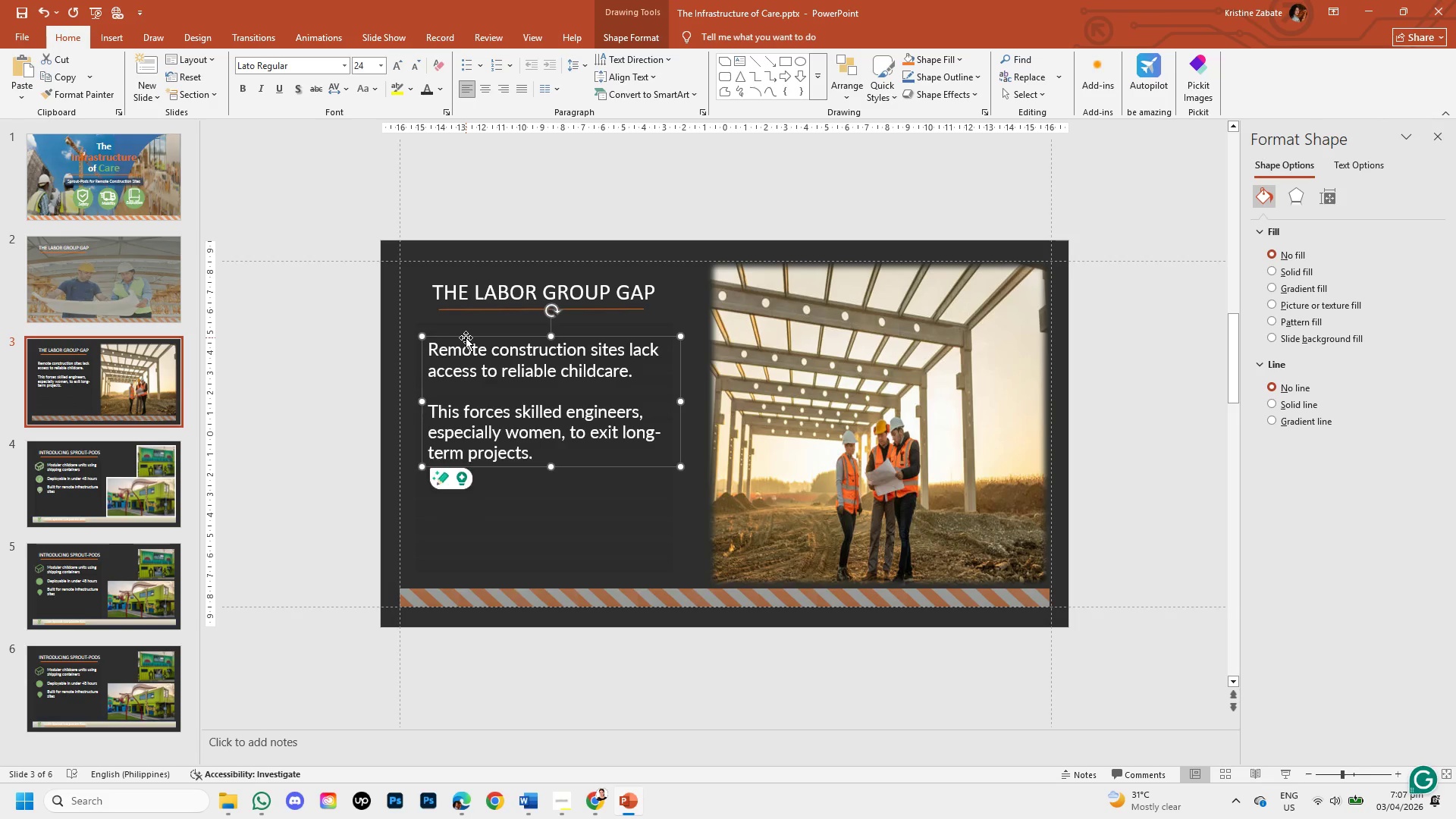 
hold_key(key=ControlLeft, duration=1.08)
 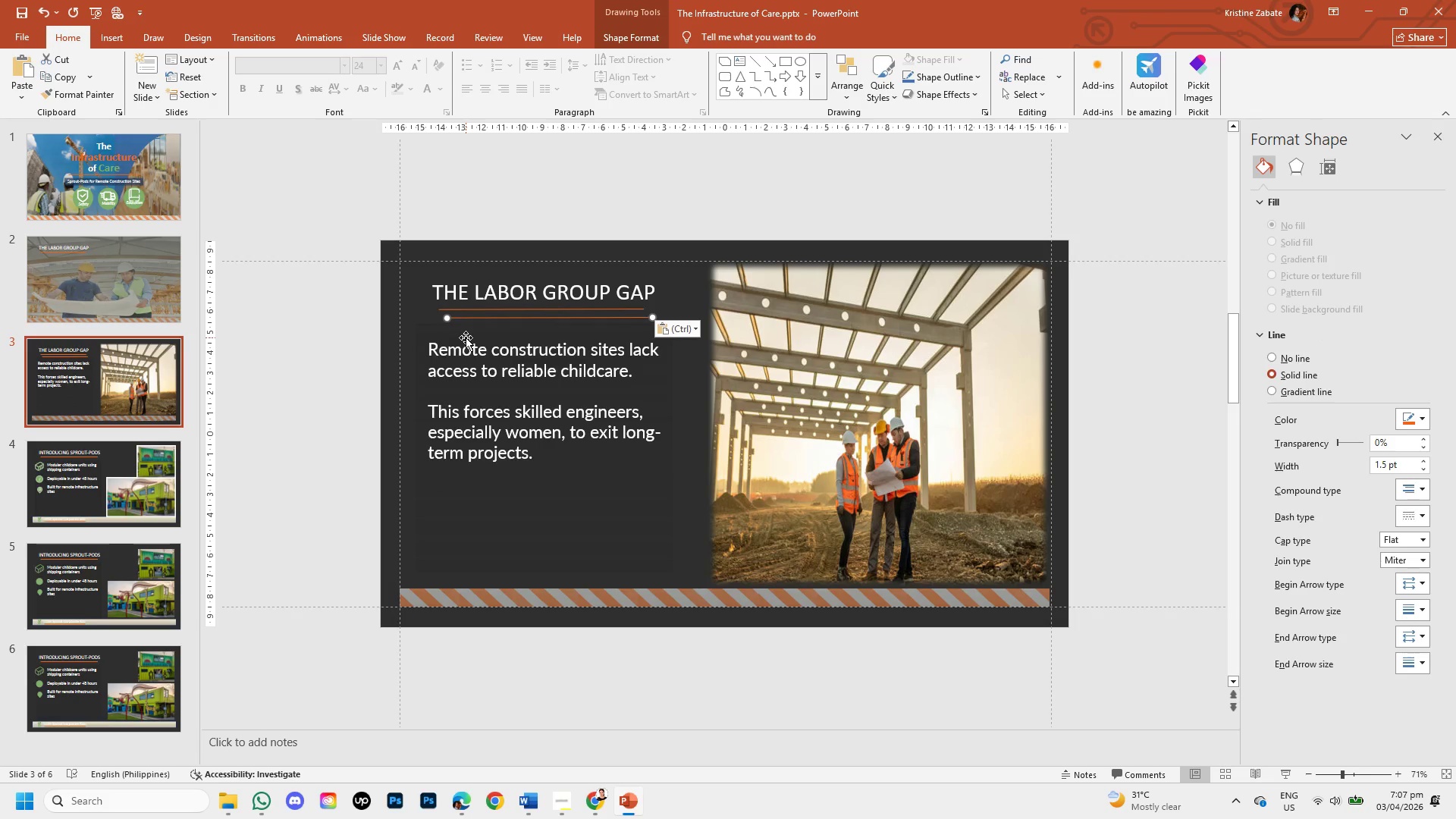 
hold_key(key=V, duration=0.36)
 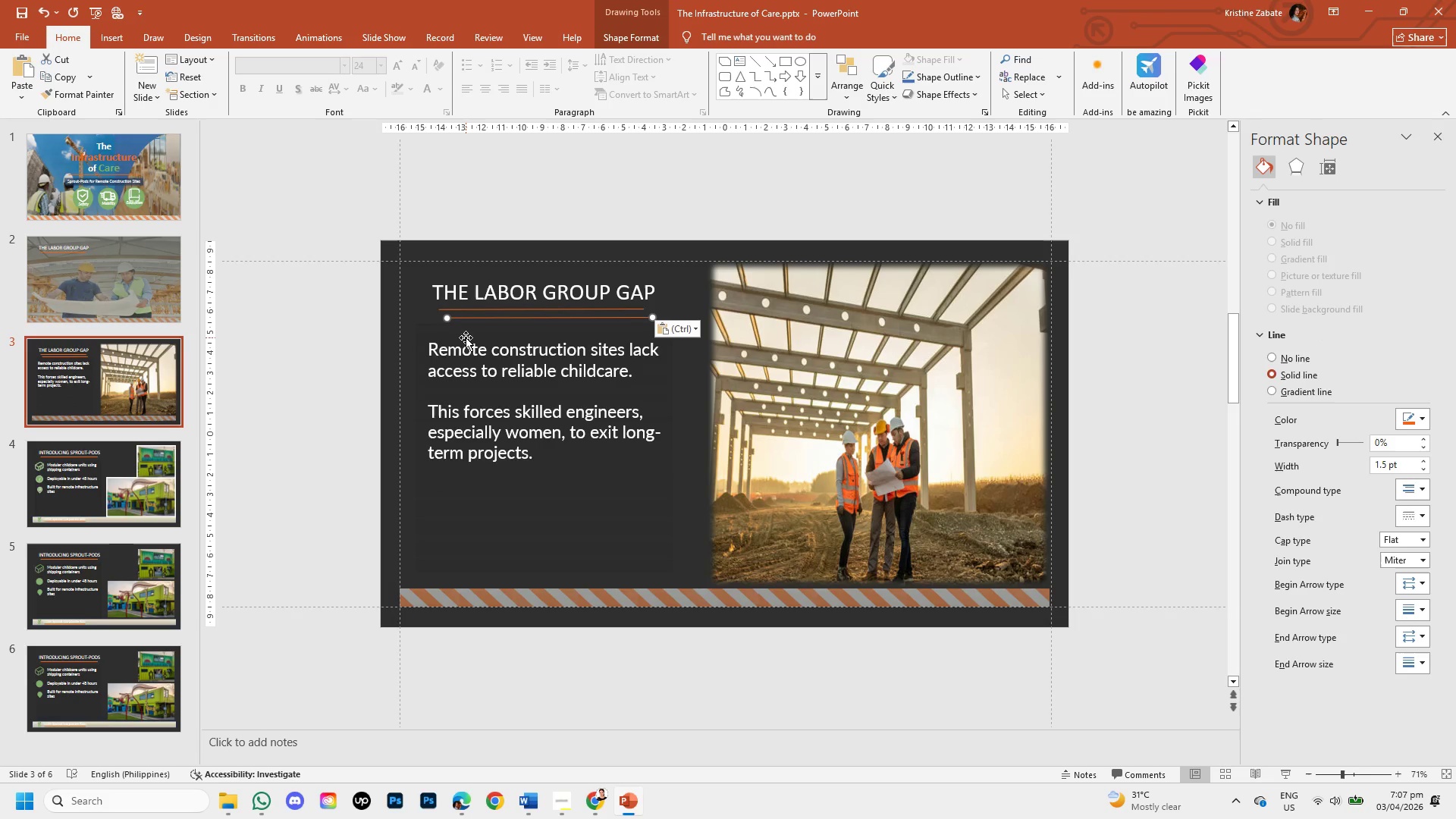 
key(Control+C)
 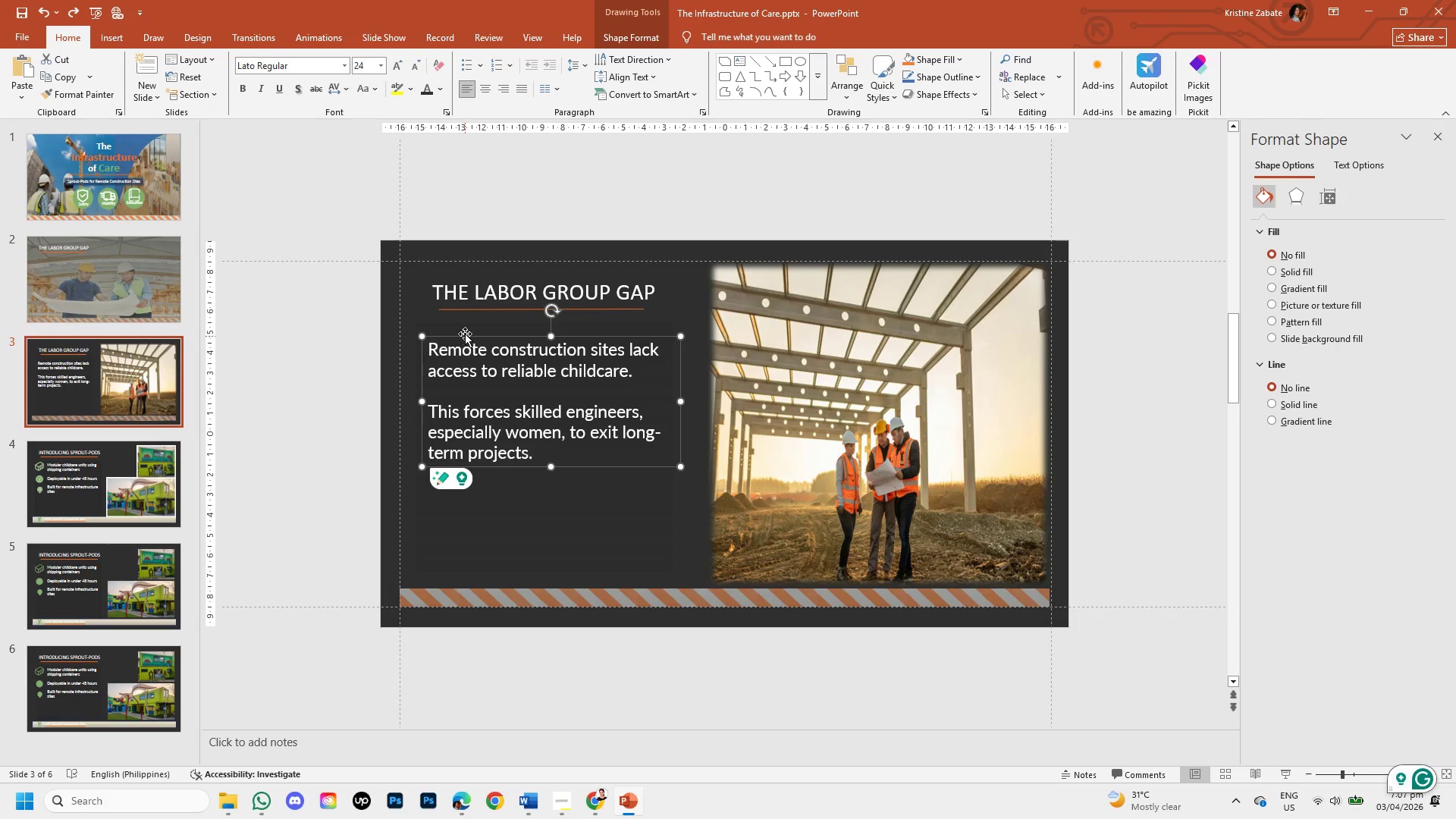 
left_click([465, 334])
 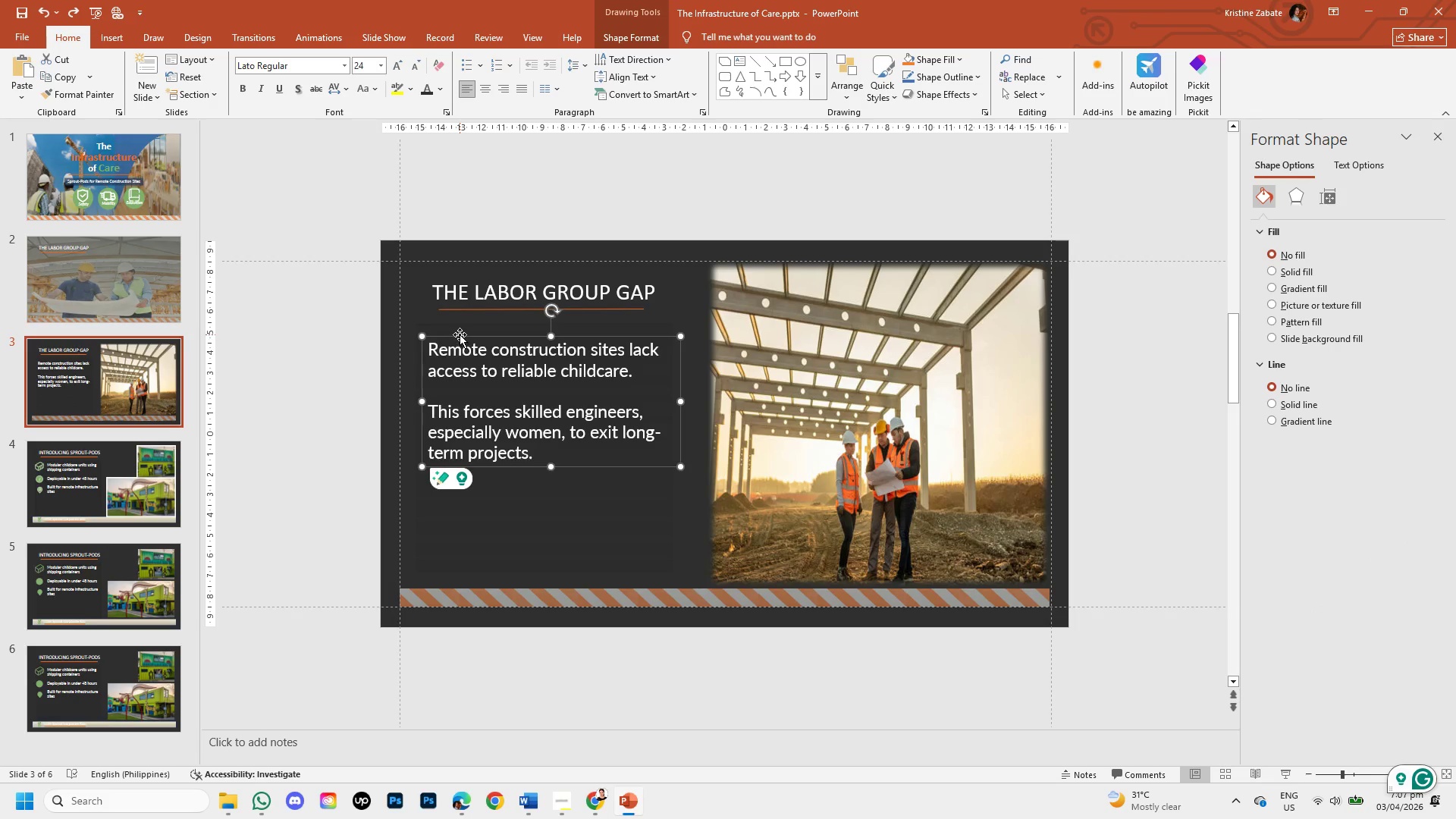 
left_click([460, 334])
 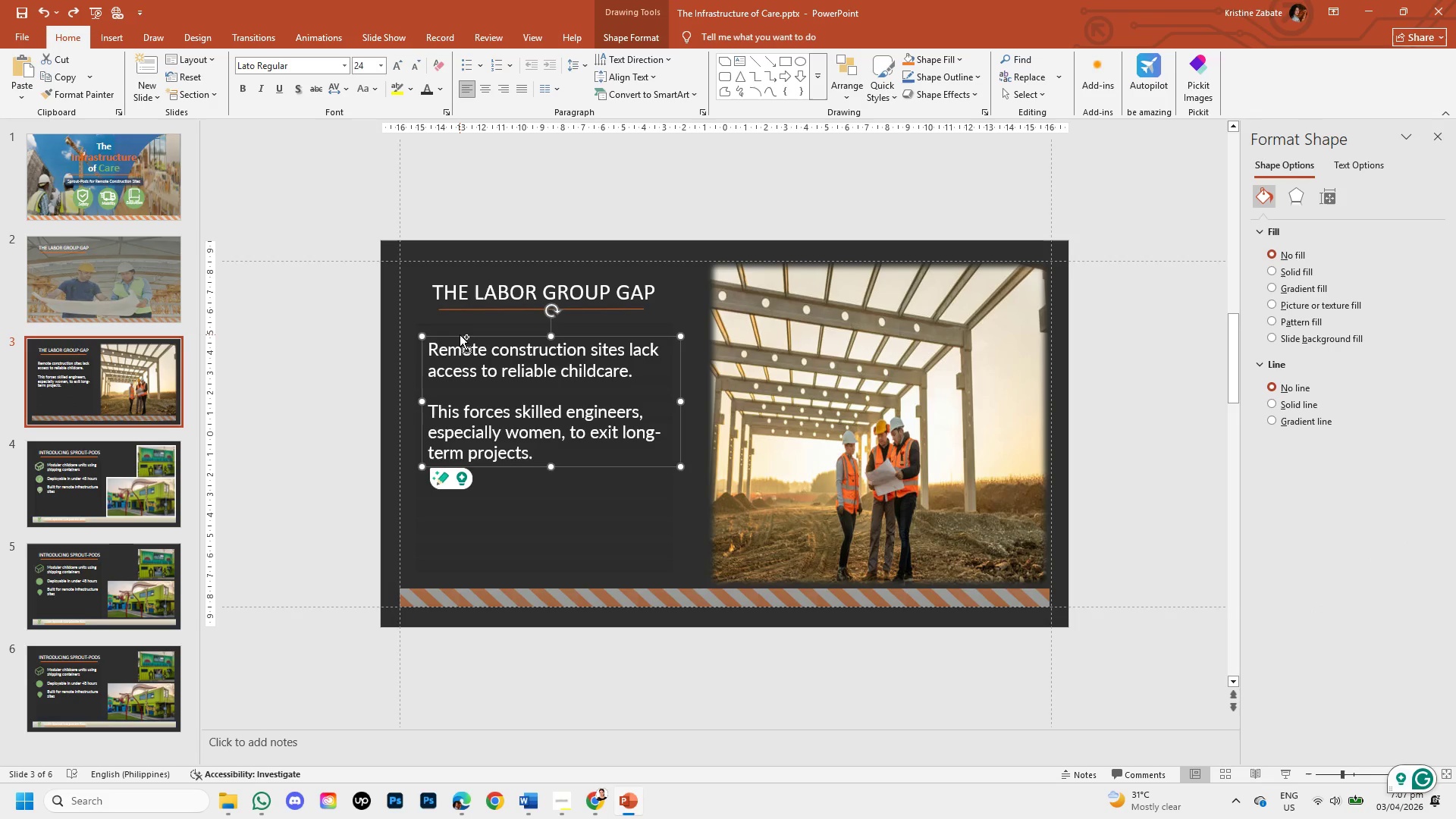 
key(Control+C)
 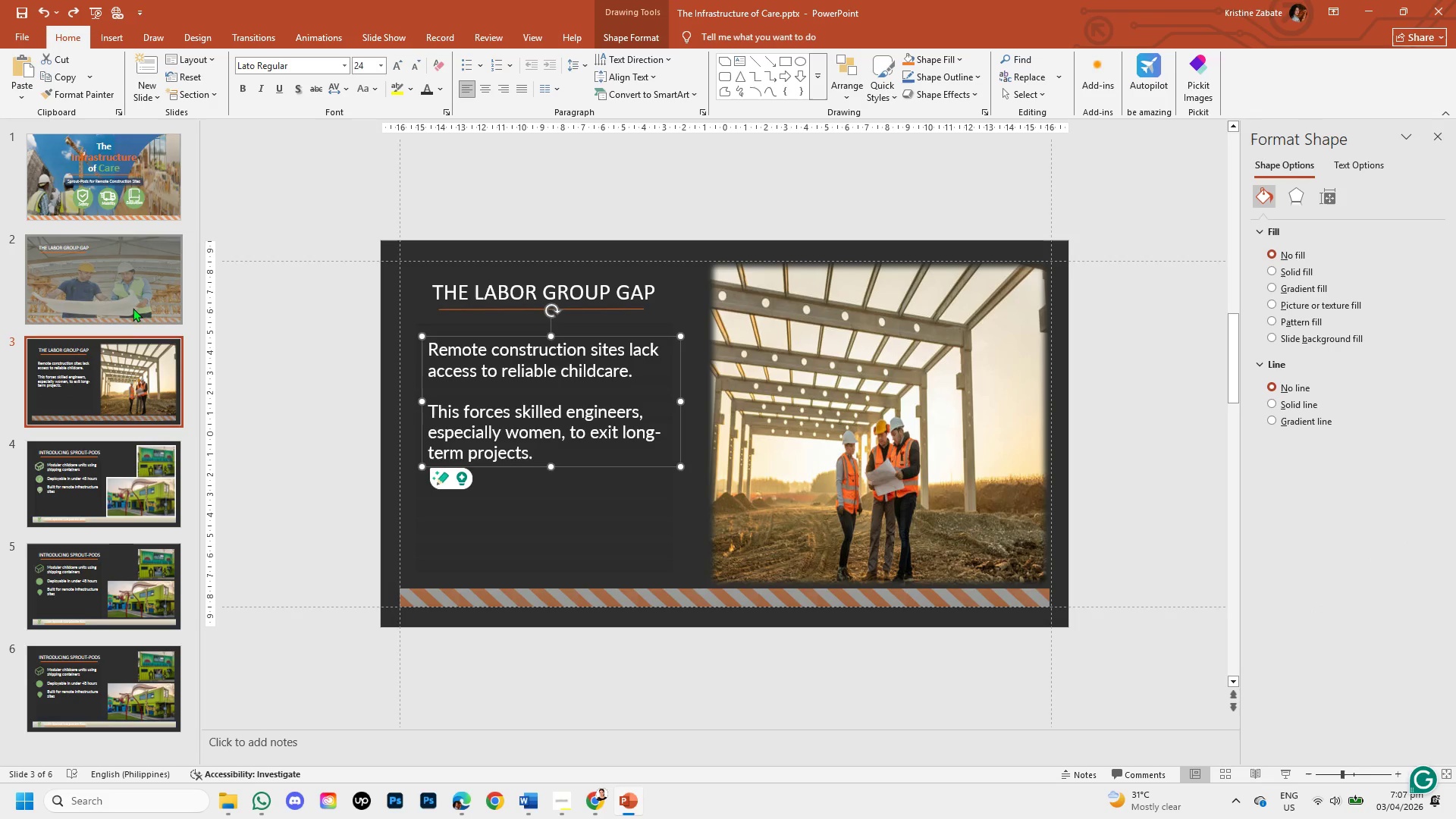 
left_click([132, 306])
 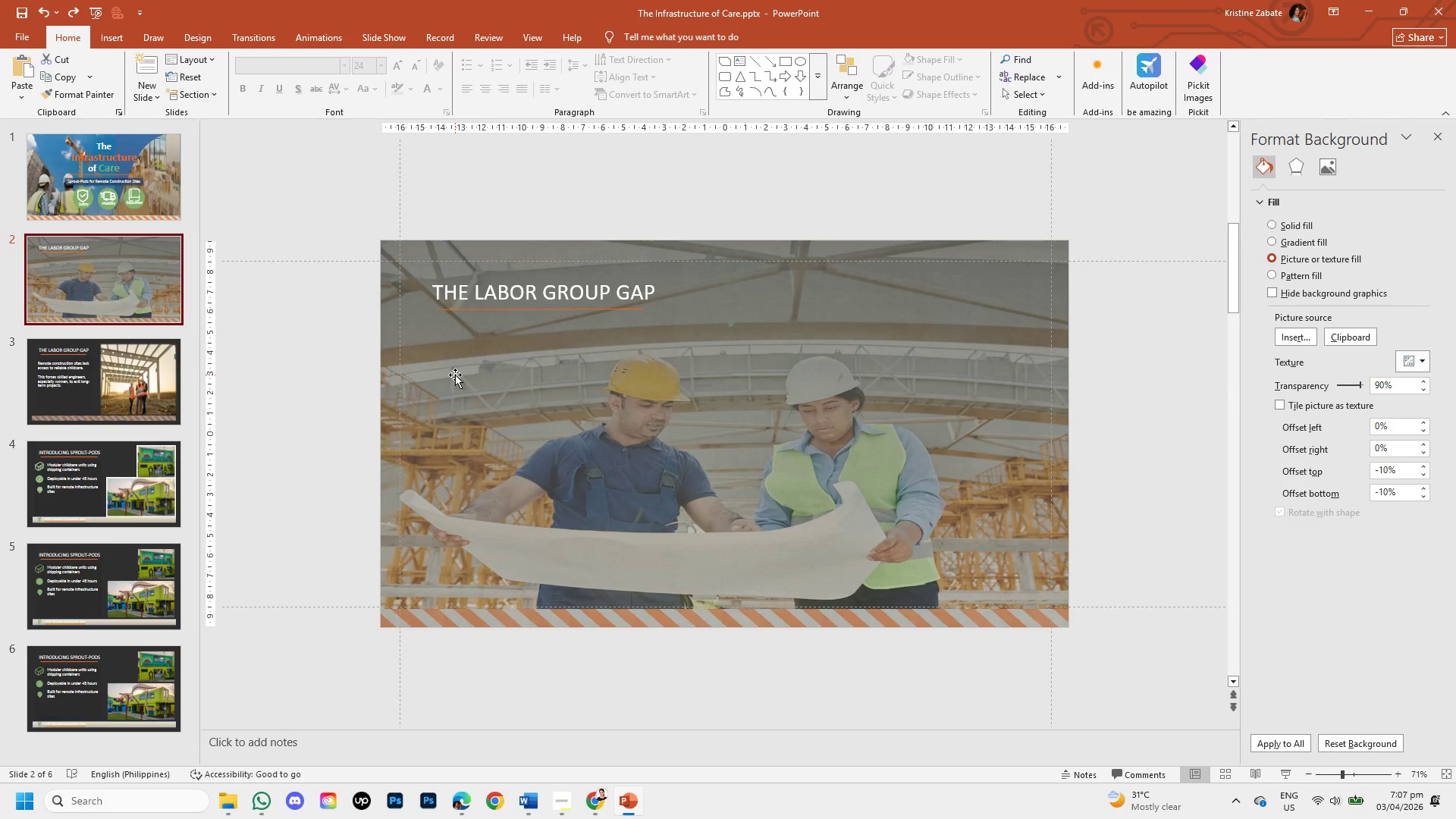 
key(Control+V)
 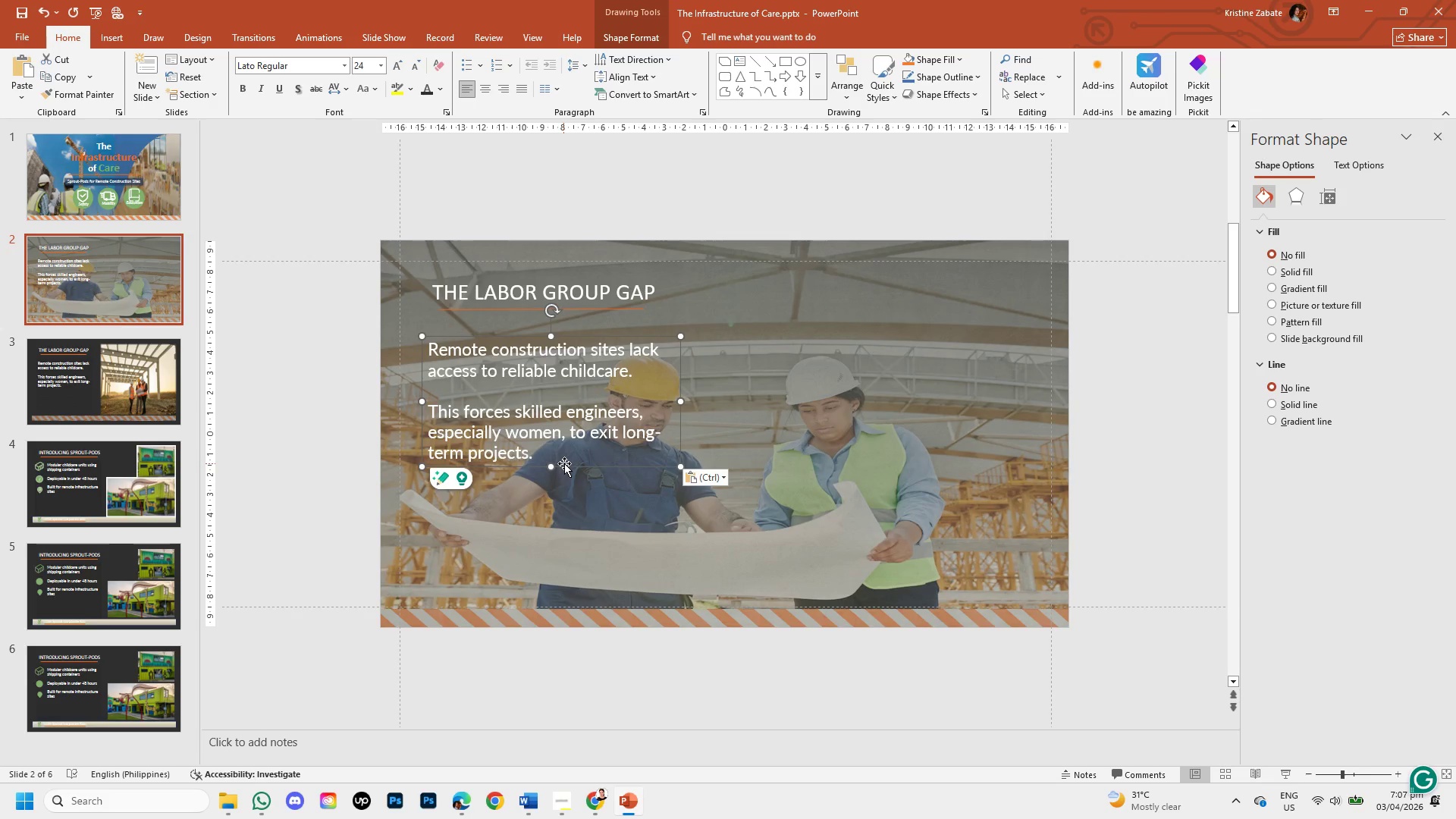 
left_click_drag(start_coordinate=[549, 466], to_coordinate=[553, 532])
 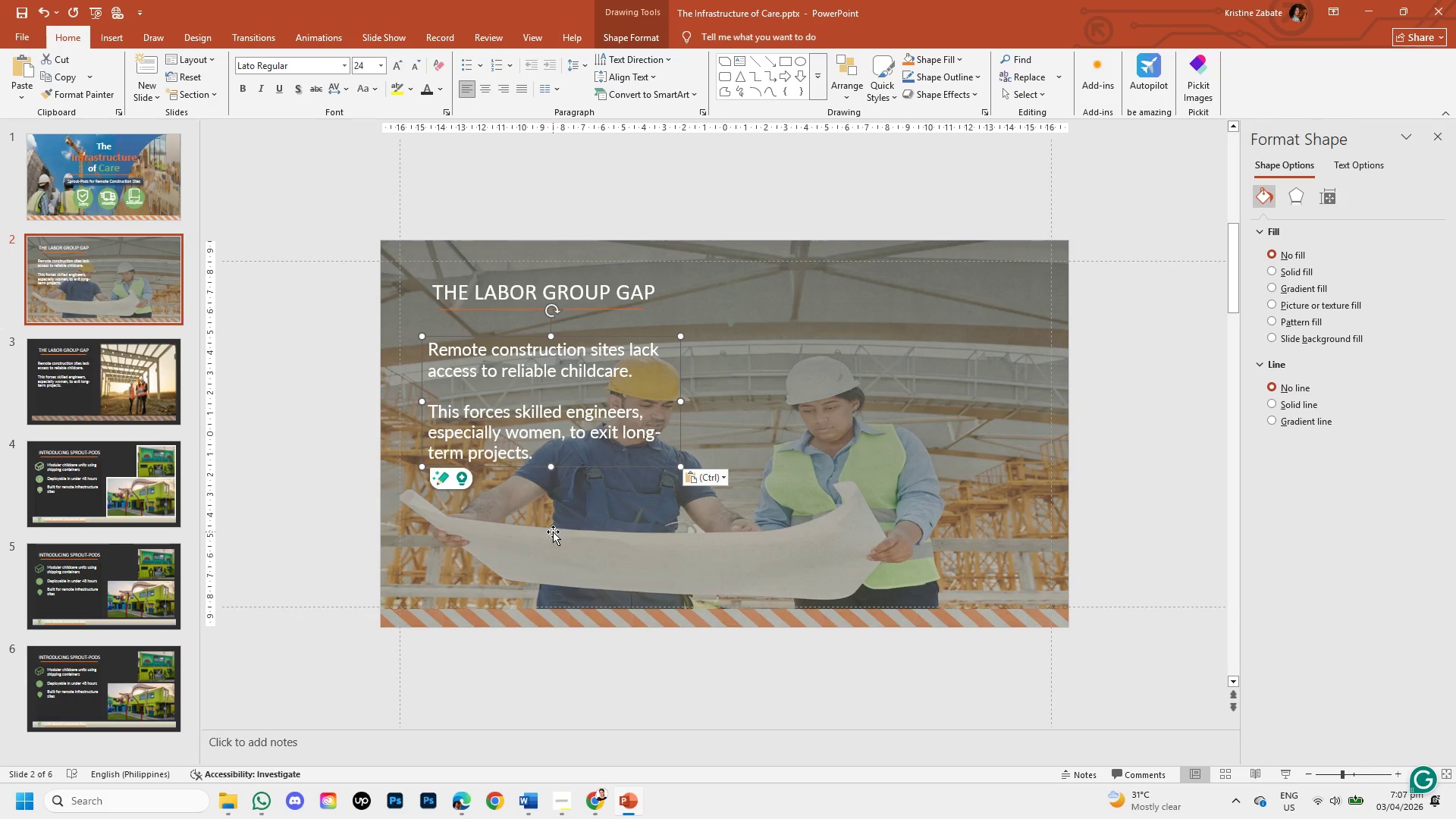 
left_click([553, 532])
 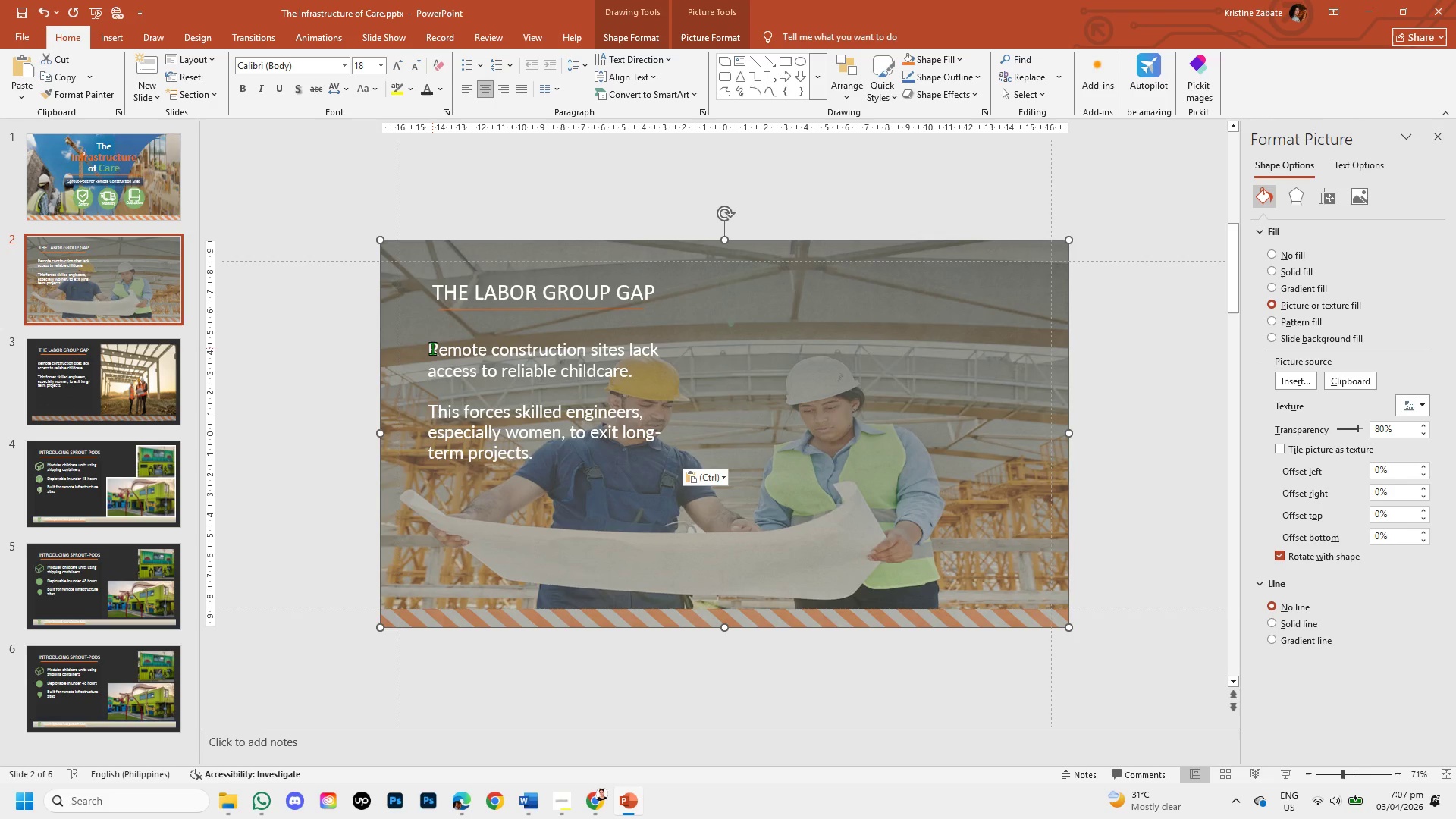 
left_click([432, 348])
 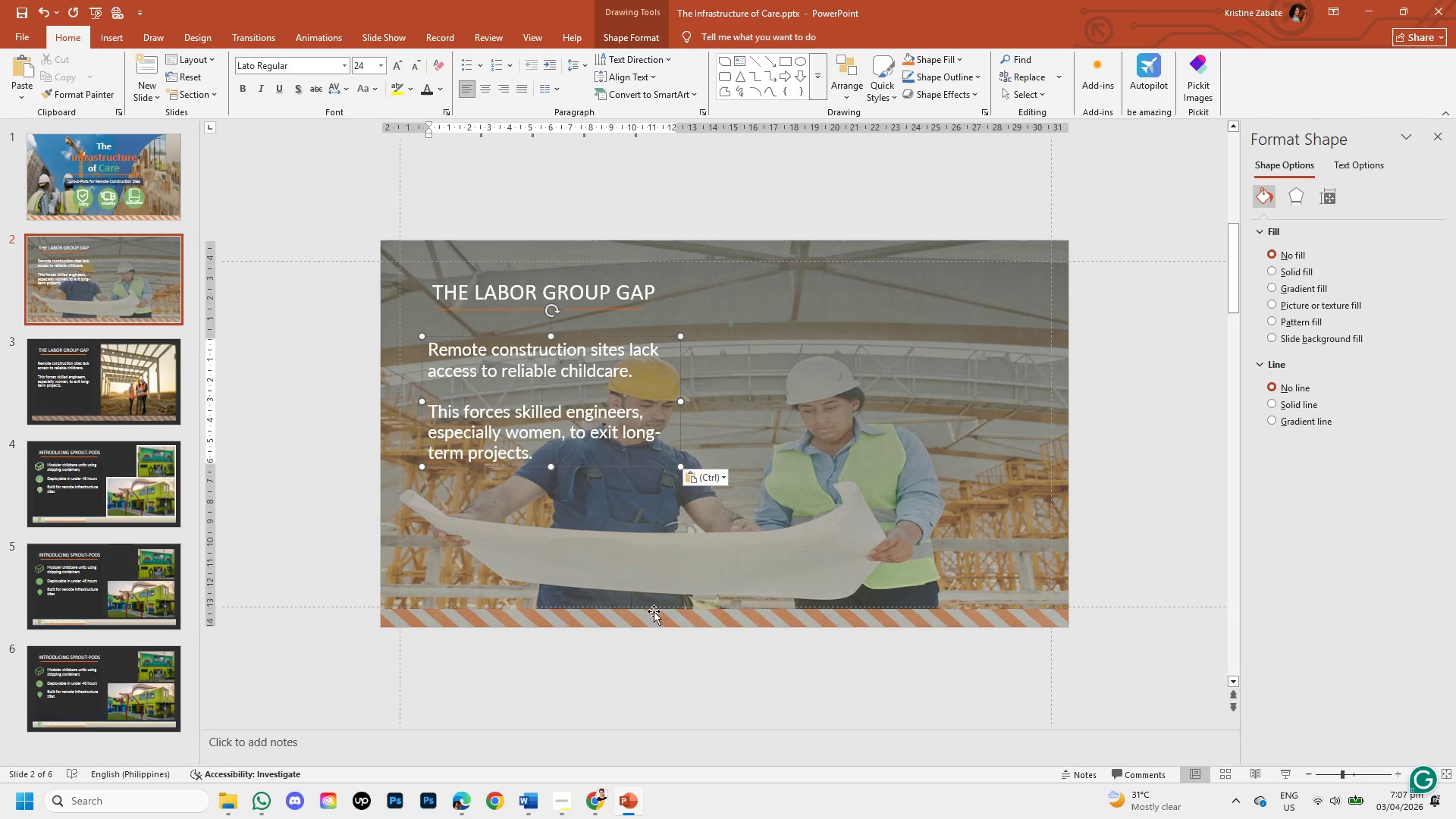 
left_click([656, 618])
 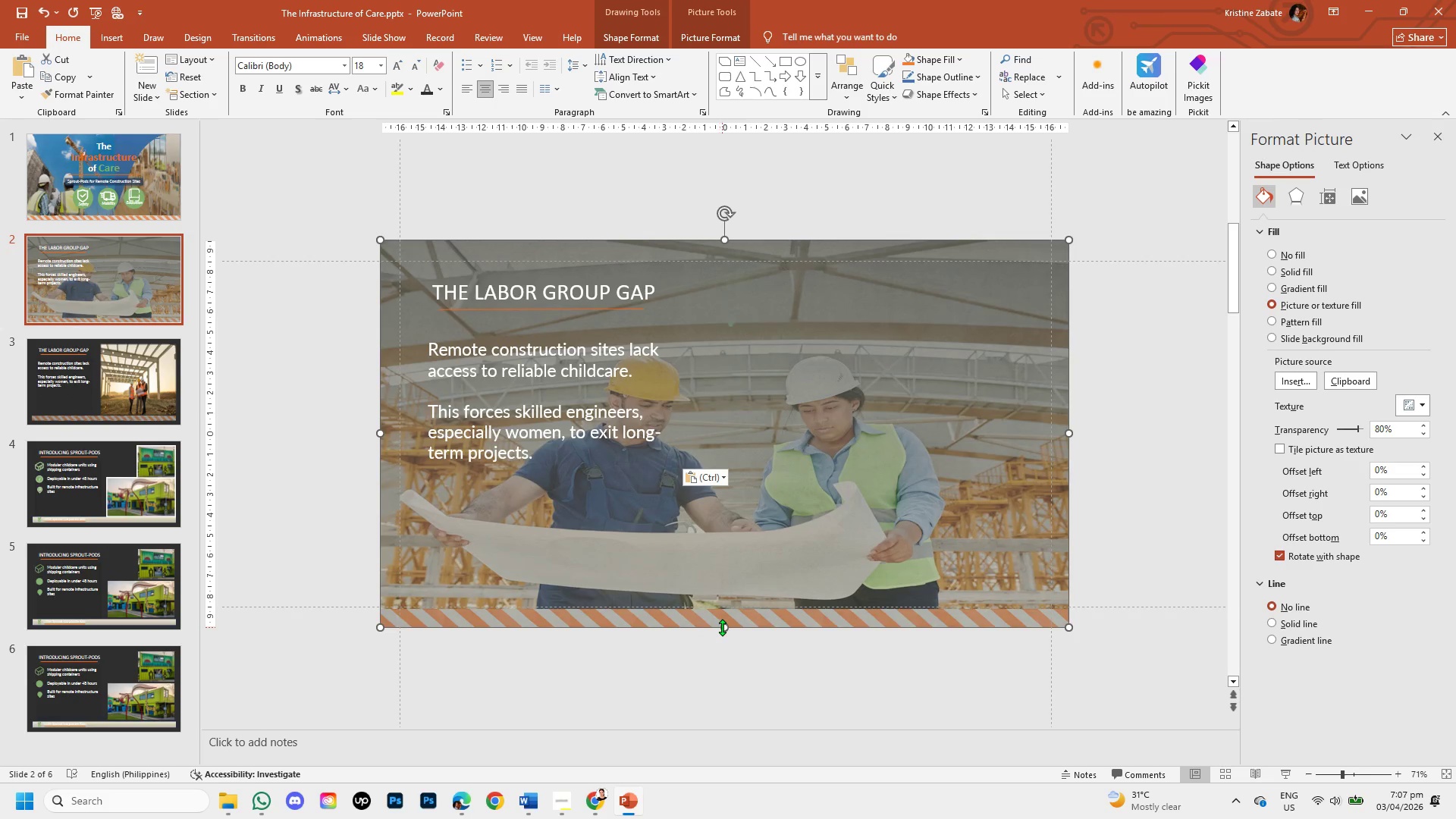 
left_click_drag(start_coordinate=[723, 627], to_coordinate=[726, 607])
 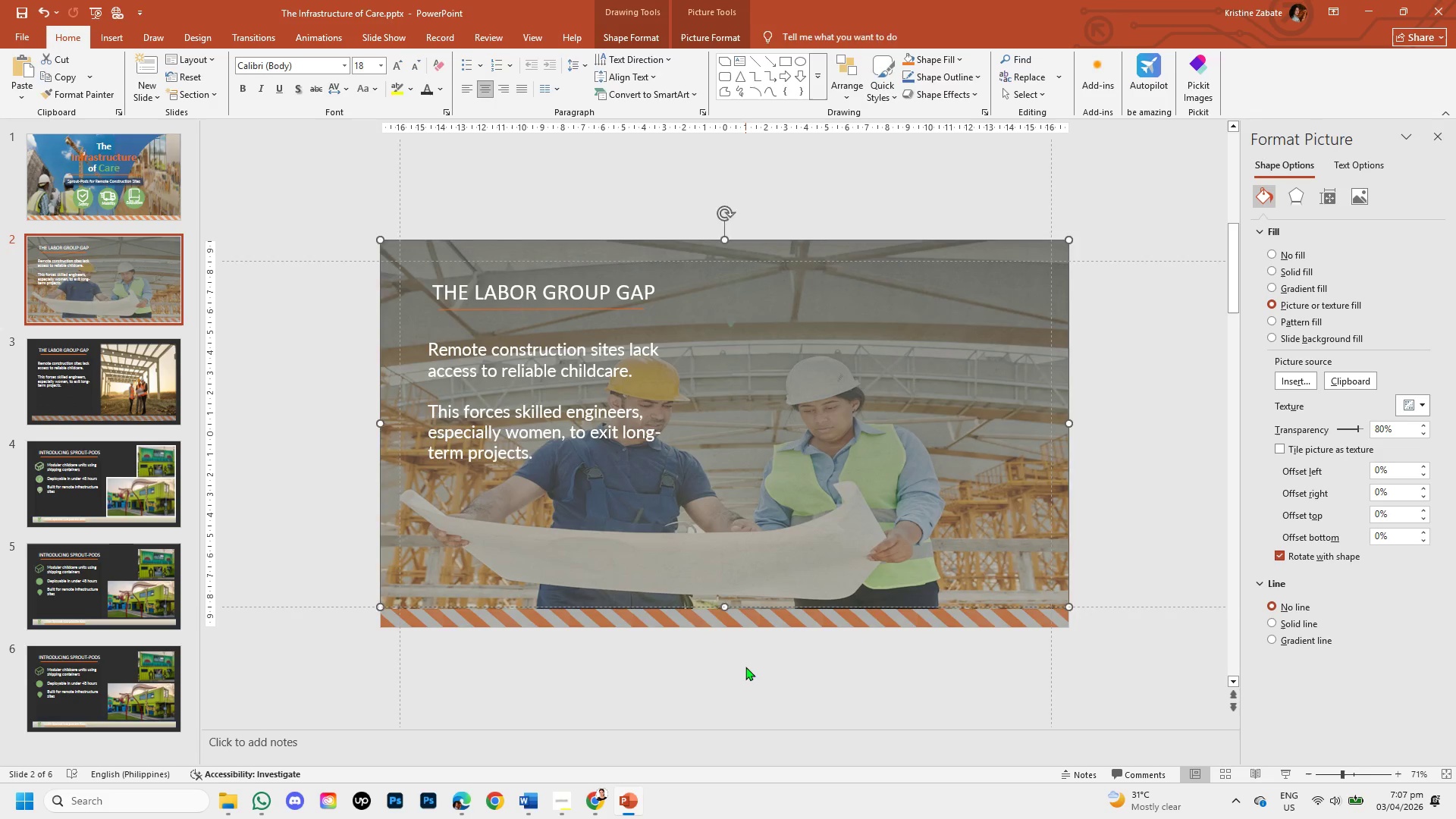 
left_click([745, 667])
 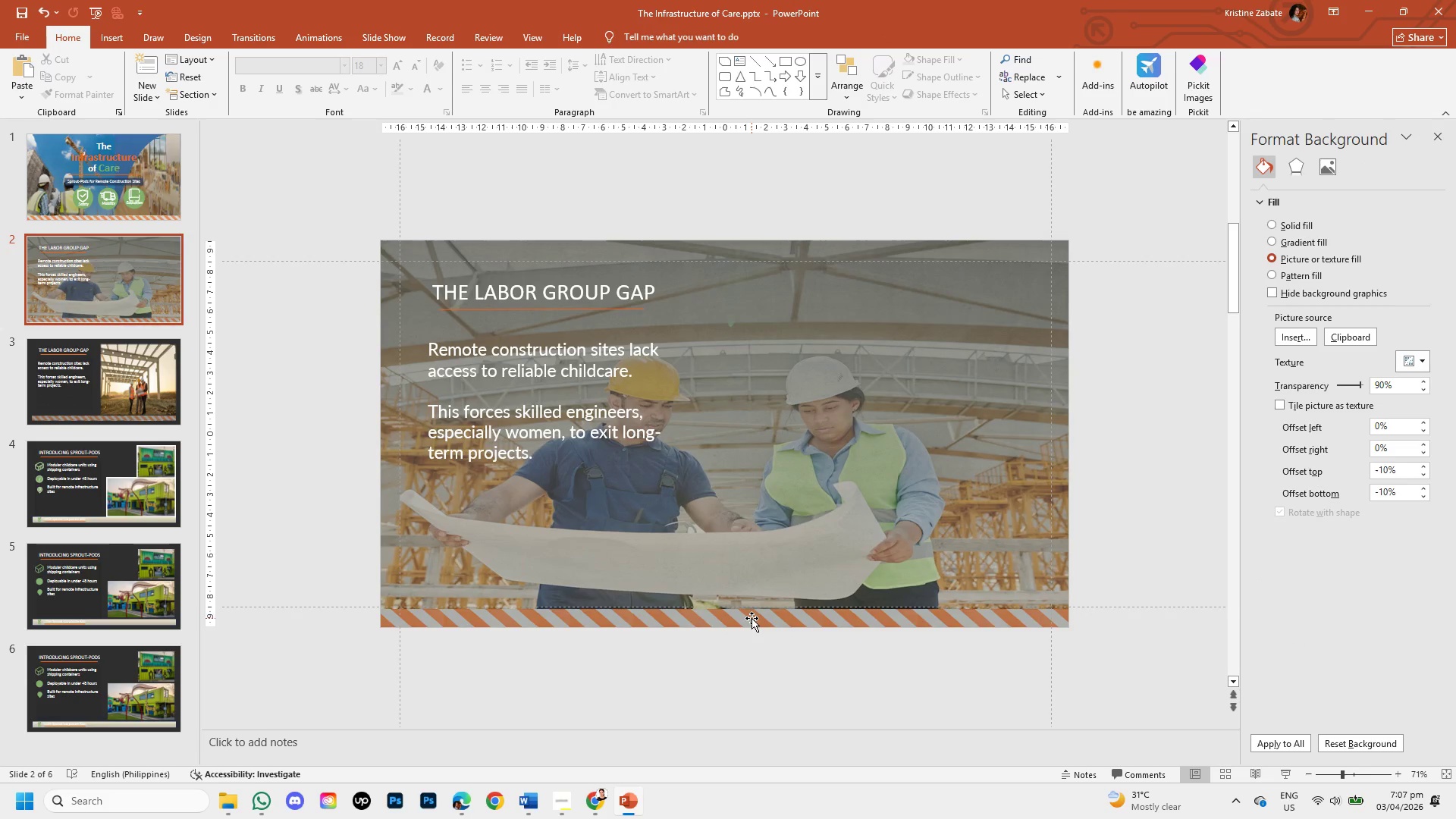 
left_click([752, 619])
 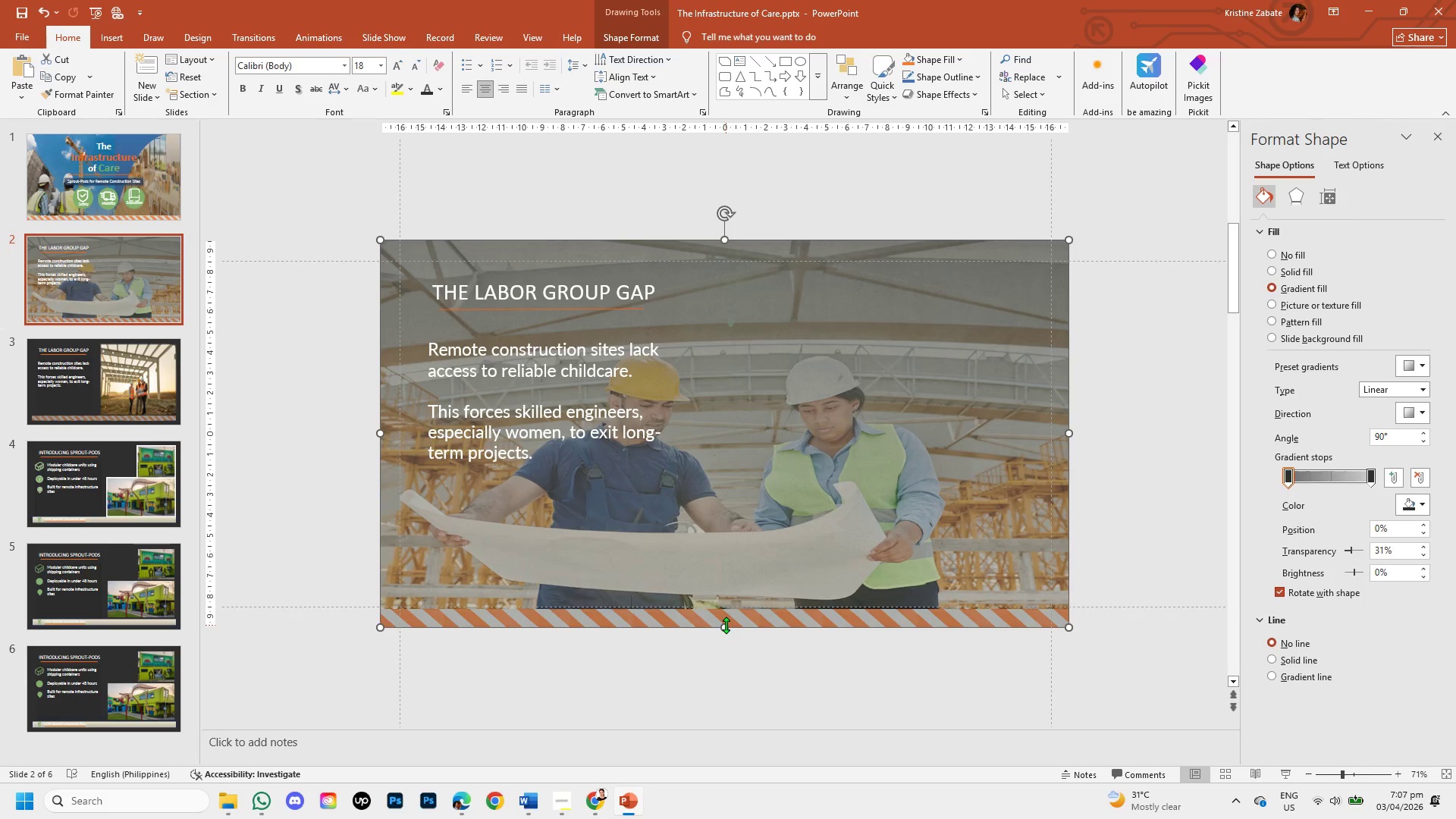 
left_click_drag(start_coordinate=[726, 625], to_coordinate=[729, 606])
 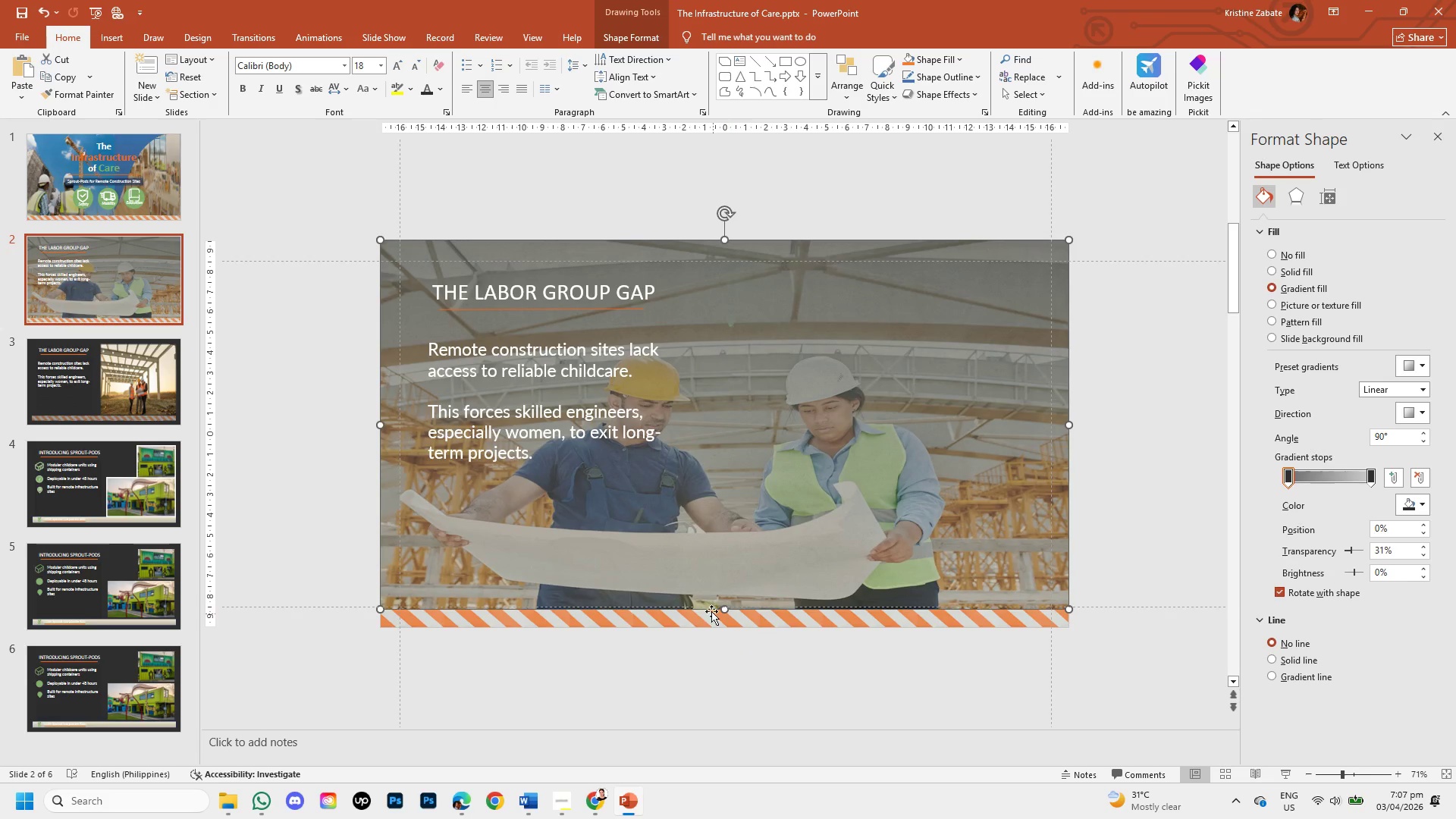 
left_click([697, 570])
 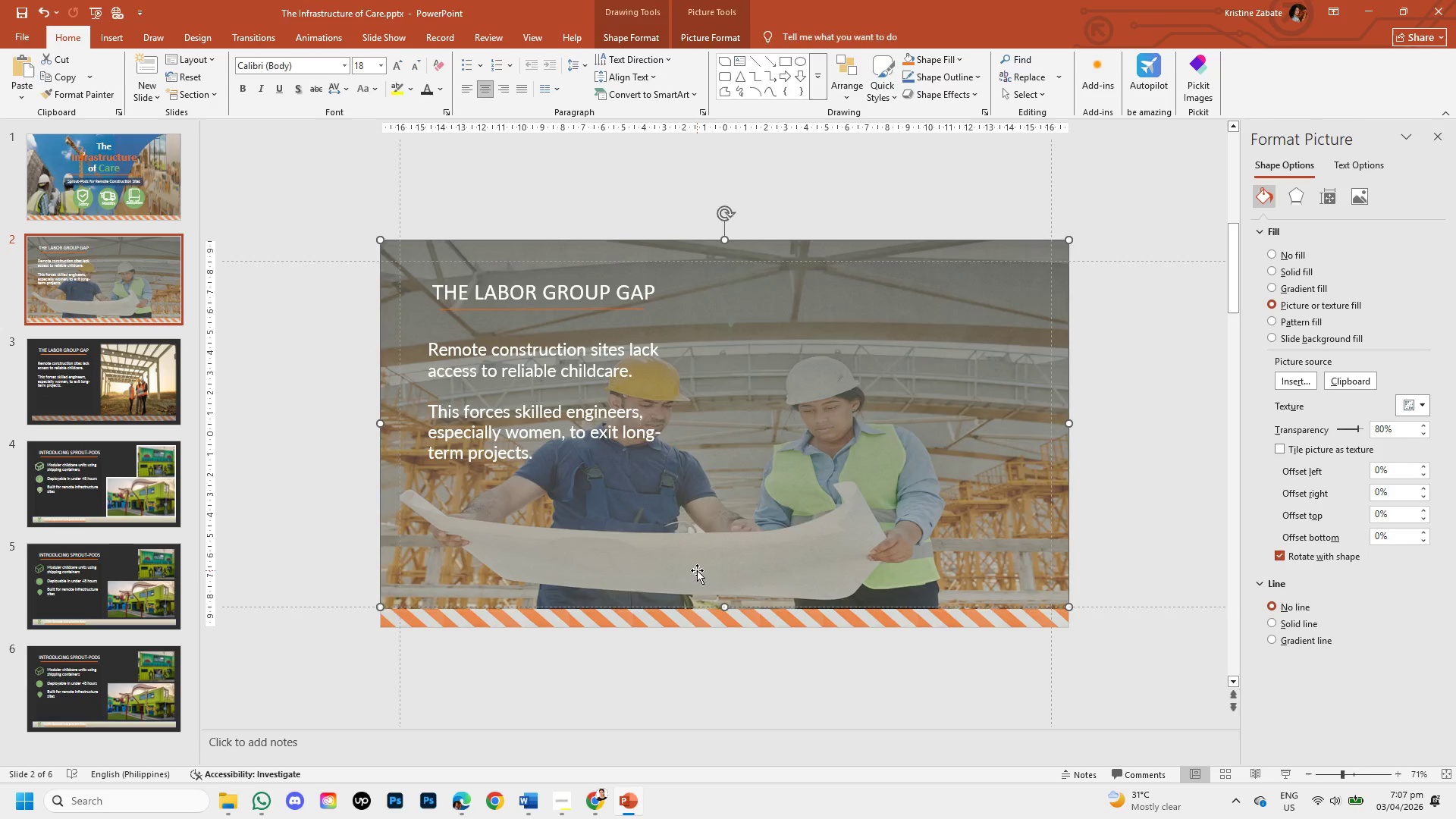 
key(Backspace)
 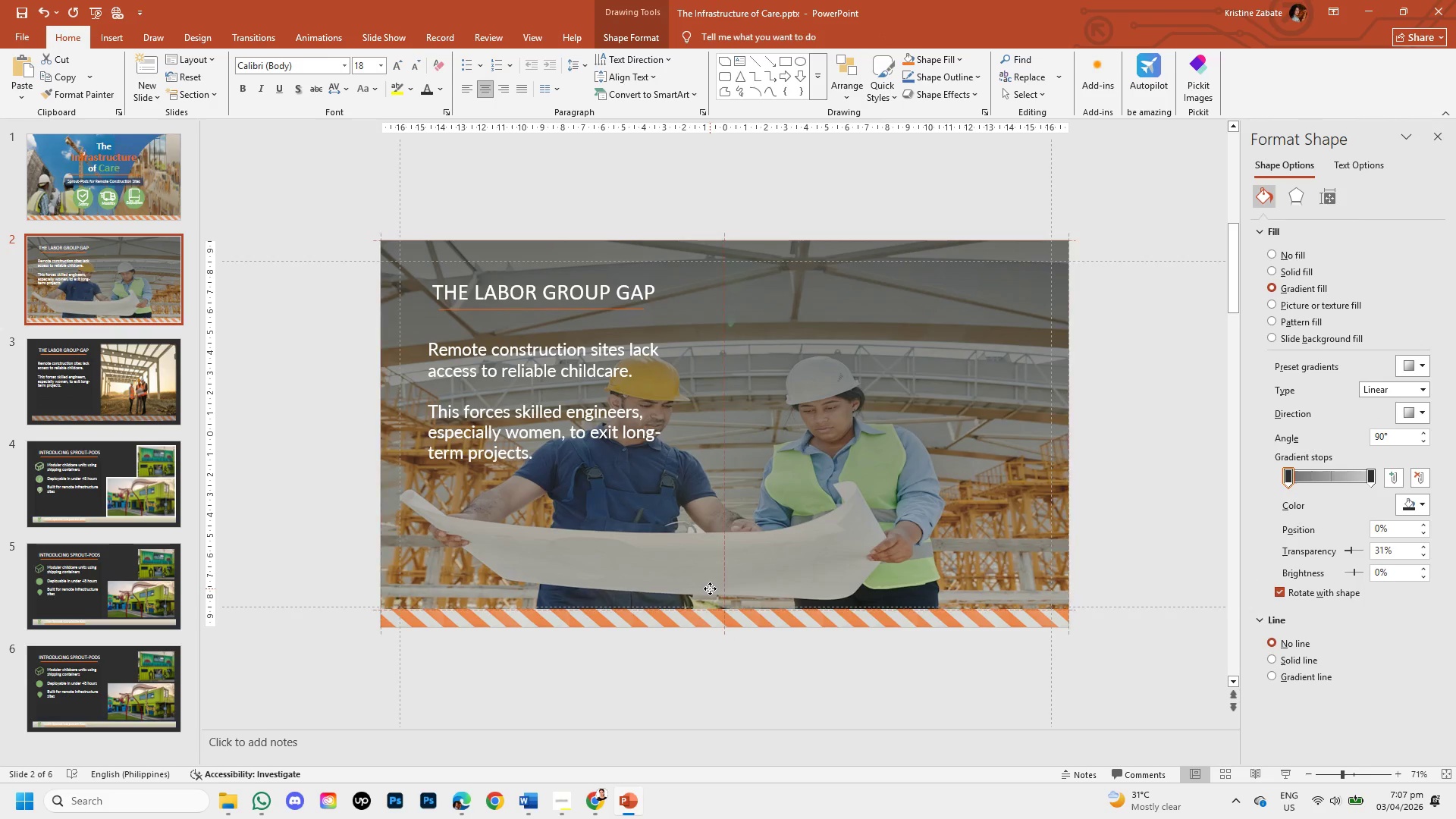 
wait(12.97)
 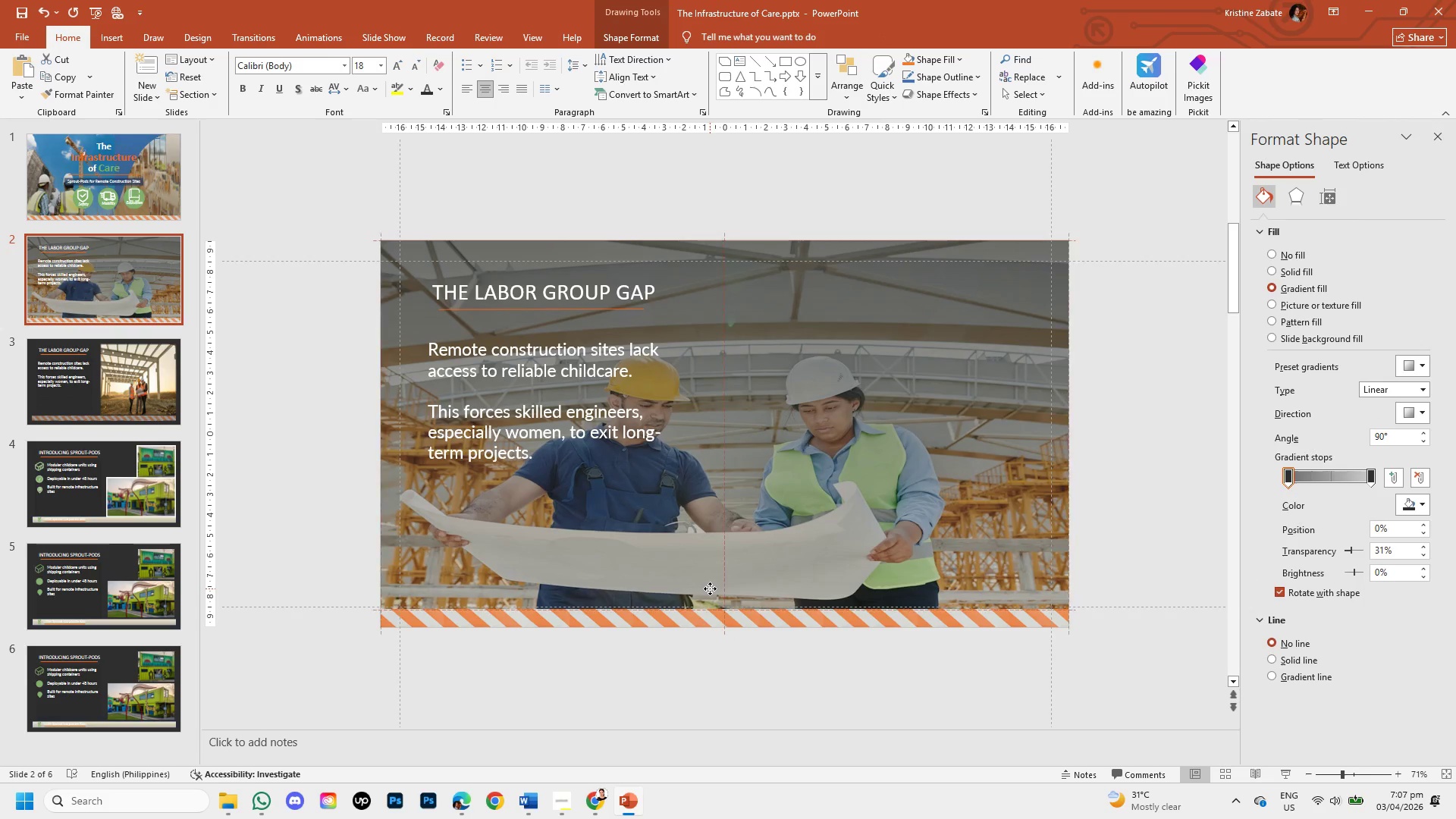 
left_click_drag(start_coordinate=[907, 257], to_coordinate=[924, 452])
 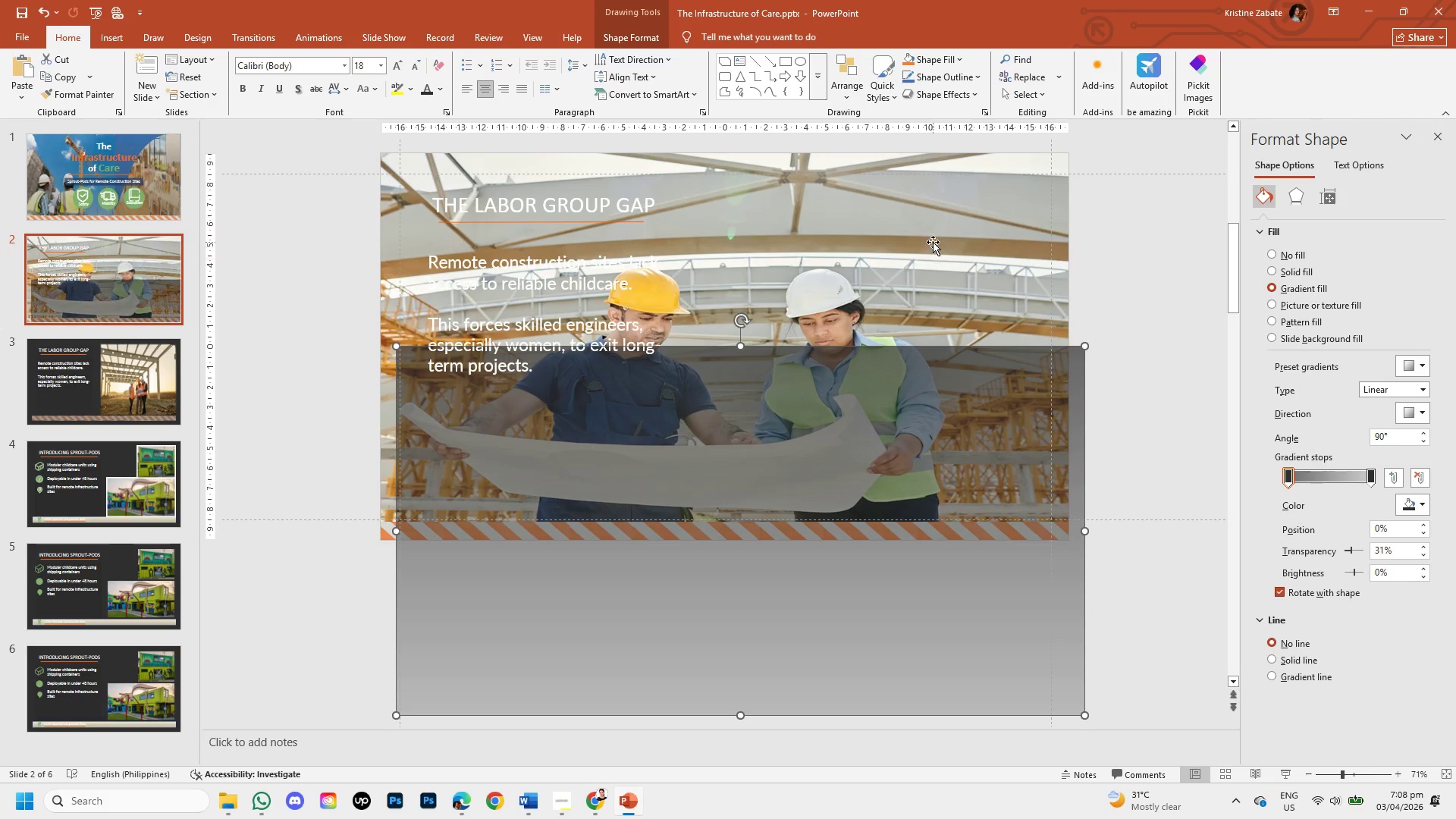 
left_click_drag(start_coordinate=[933, 242], to_coordinate=[974, 436])
 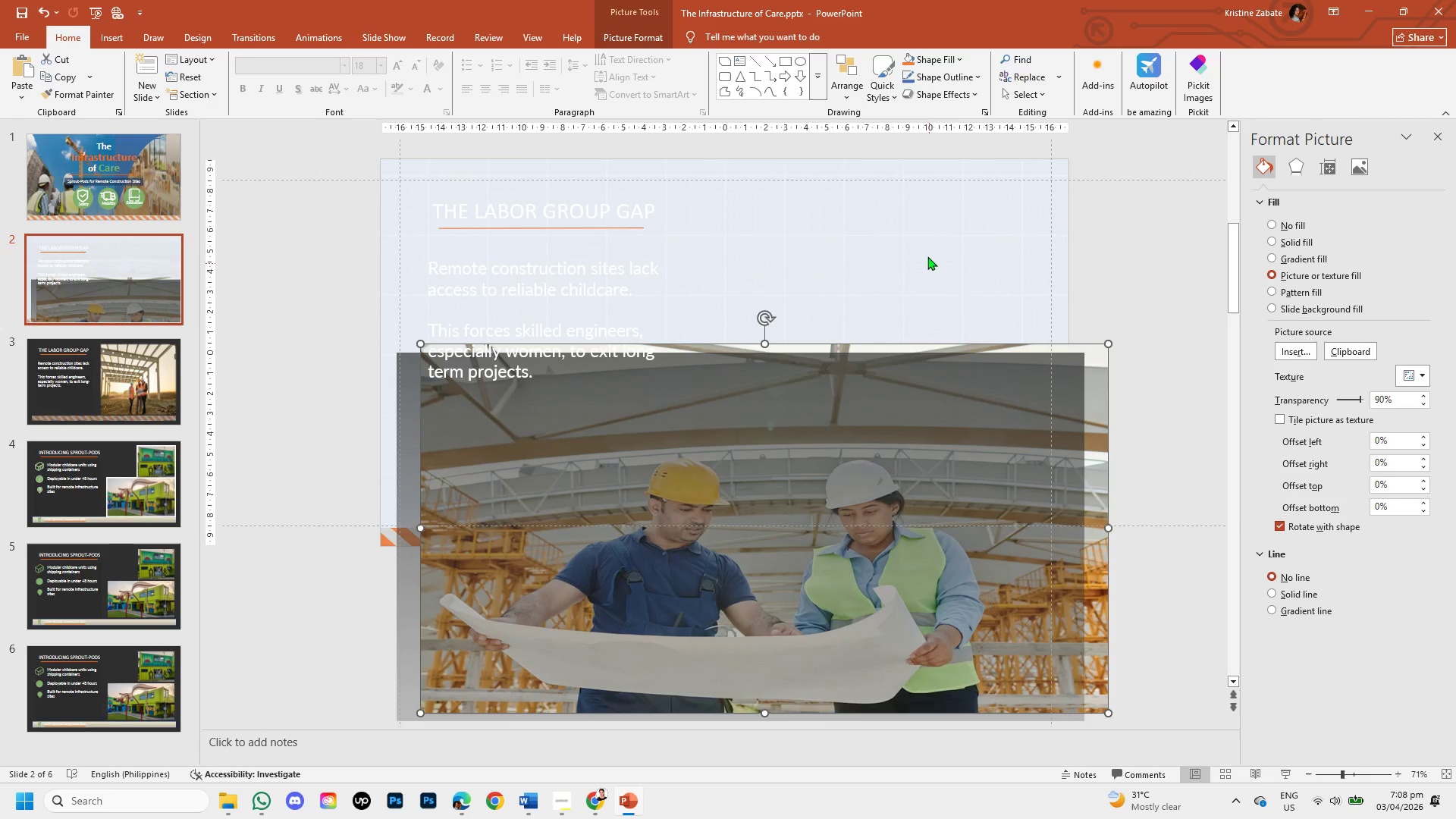 
left_click([927, 256])
 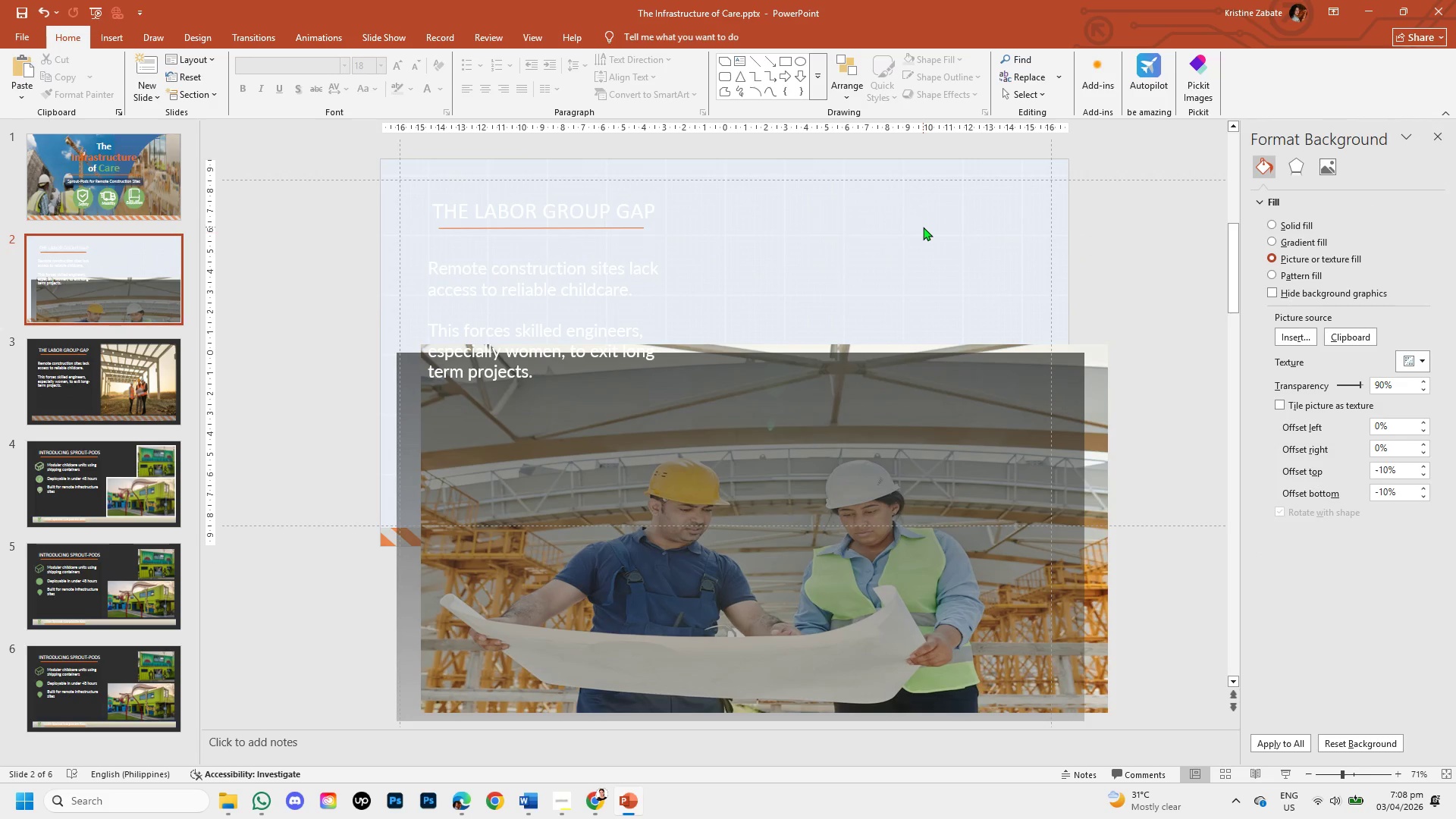 
left_click_drag(start_coordinate=[923, 227], to_coordinate=[948, 267])
 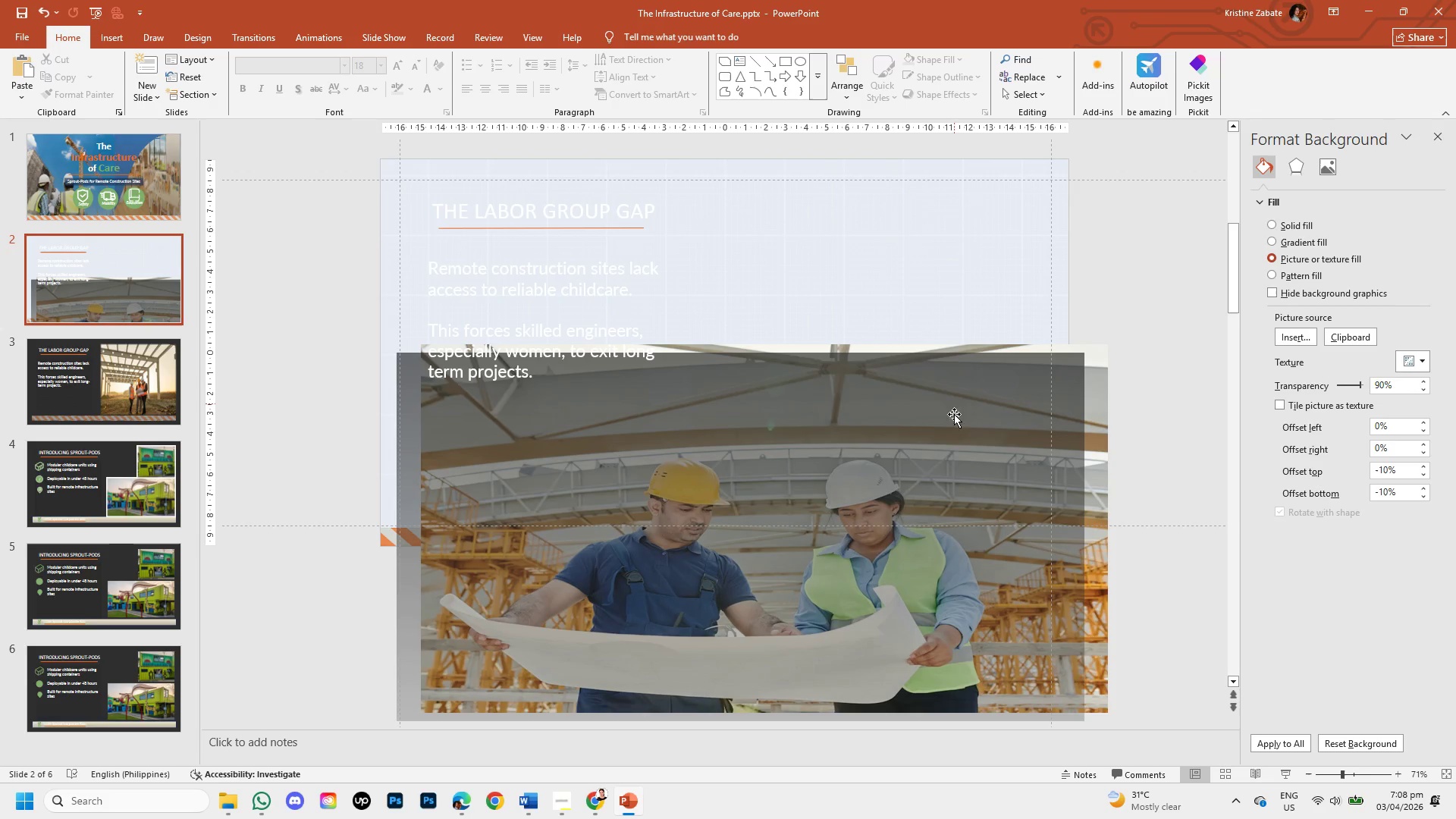 
left_click_drag(start_coordinate=[940, 466], to_coordinate=[961, 524])
 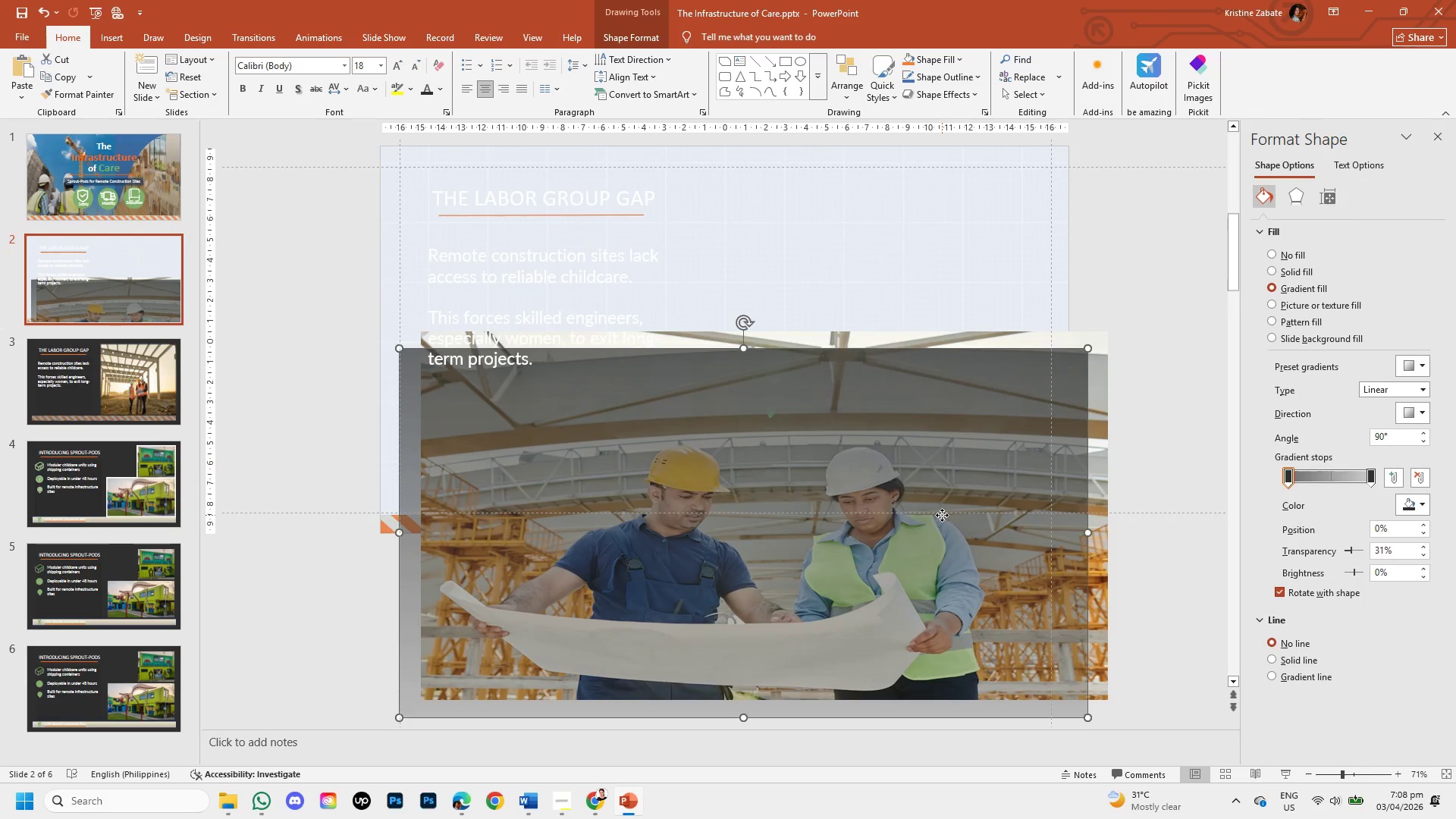 
left_click_drag(start_coordinate=[942, 515], to_coordinate=[993, 594])
 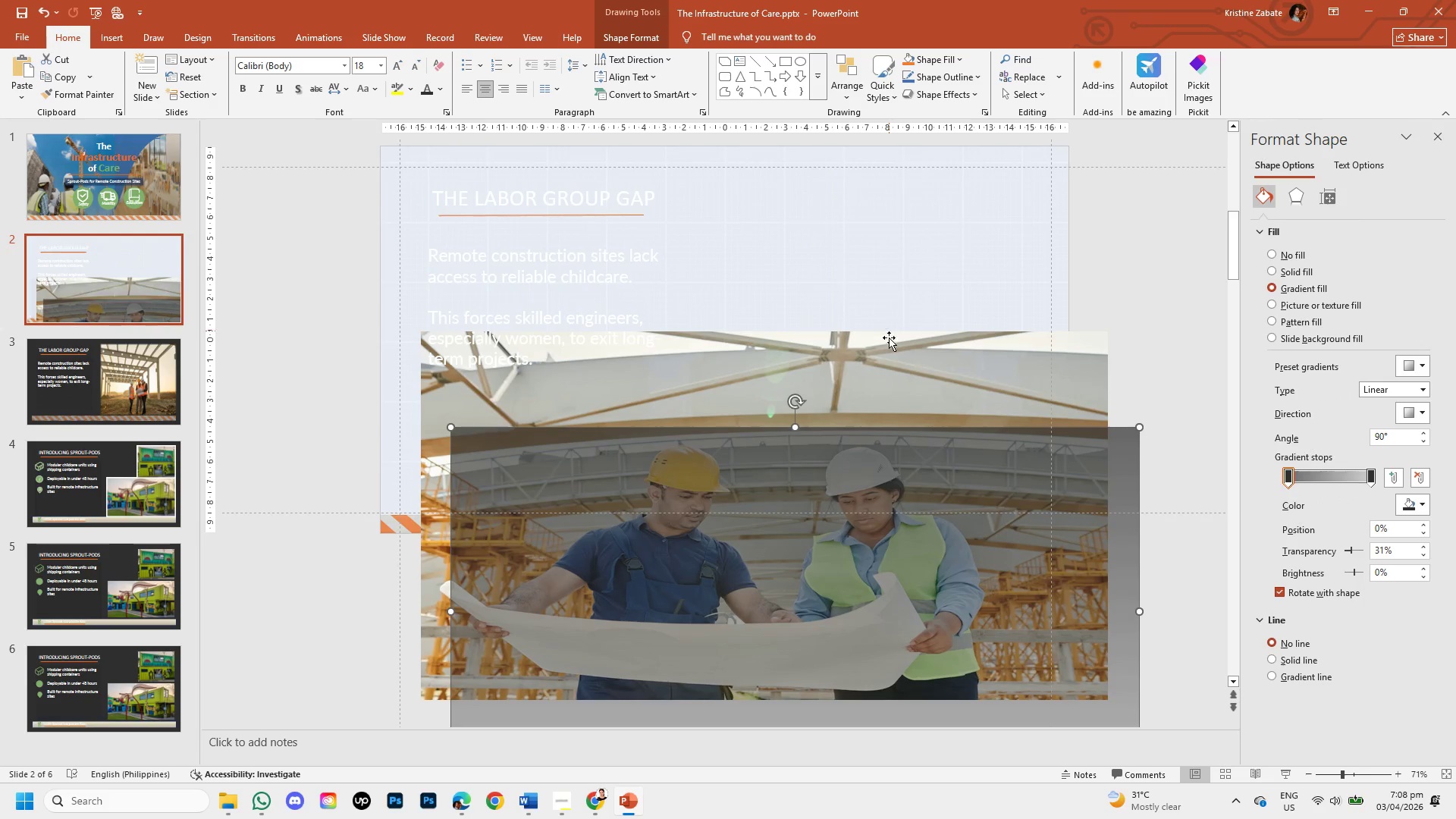 
left_click([894, 360])
 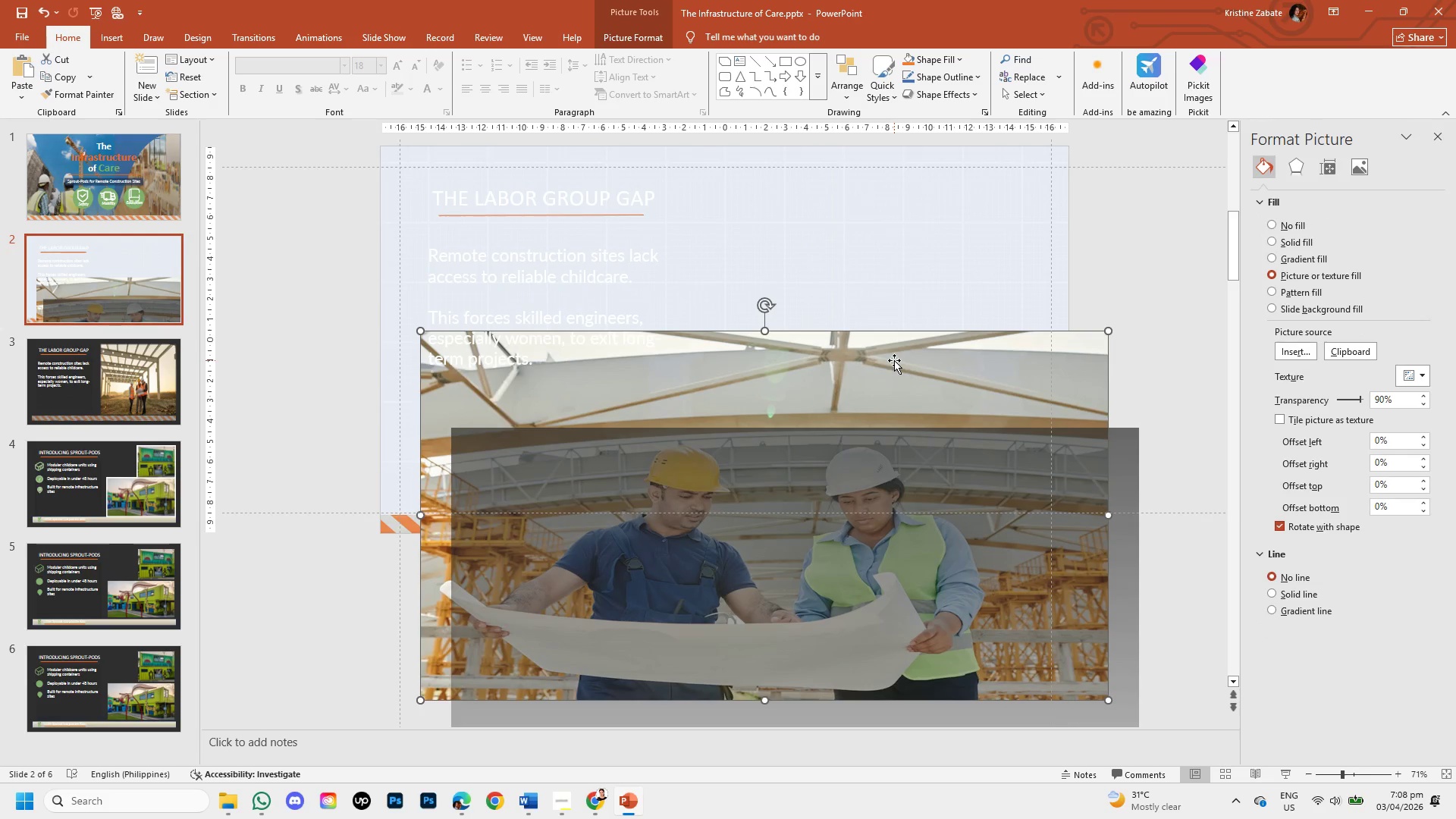 
left_click_drag(start_coordinate=[894, 360], to_coordinate=[857, 168])
 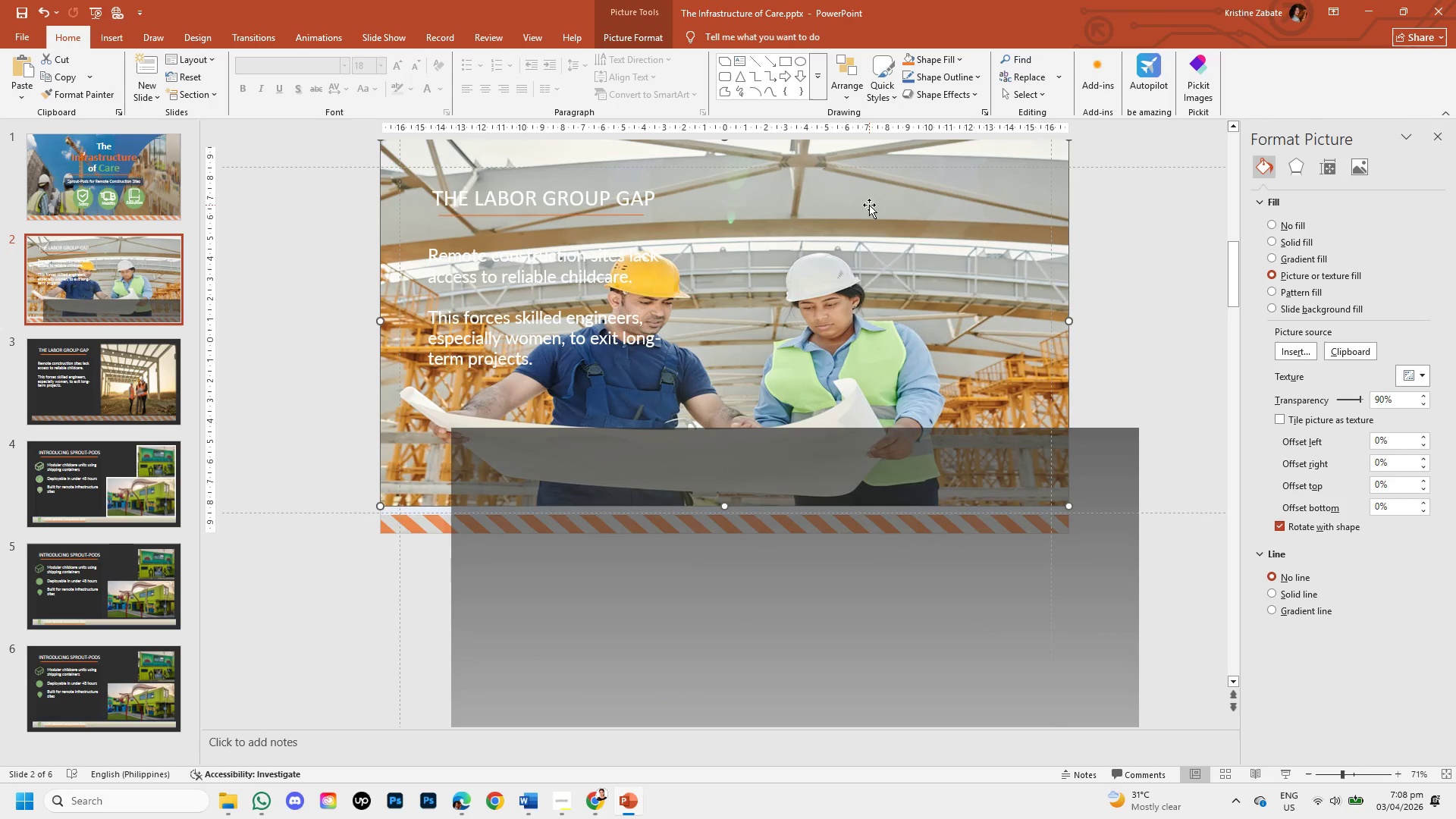 
right_click([869, 205])
 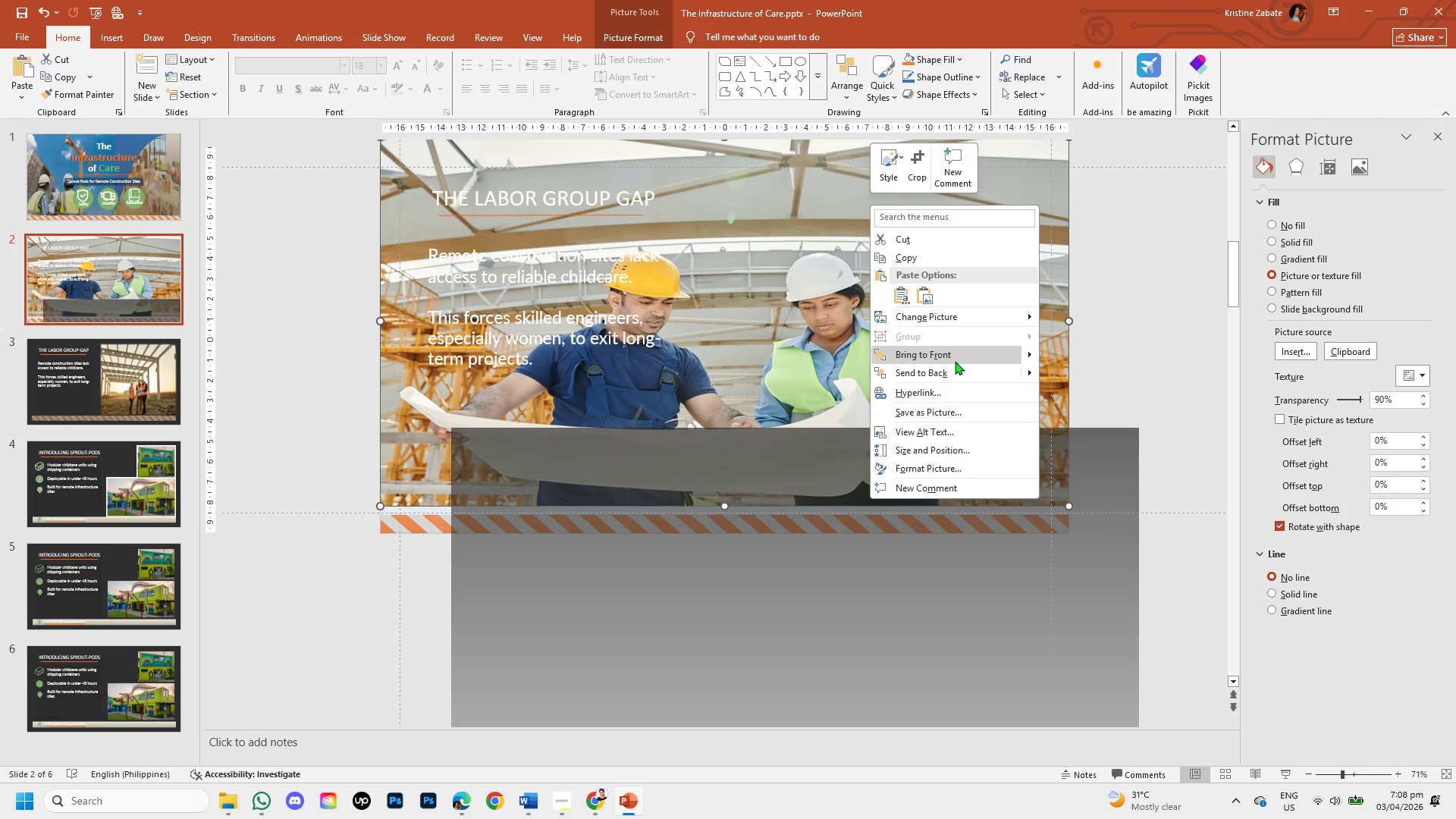 
left_click([956, 371])
 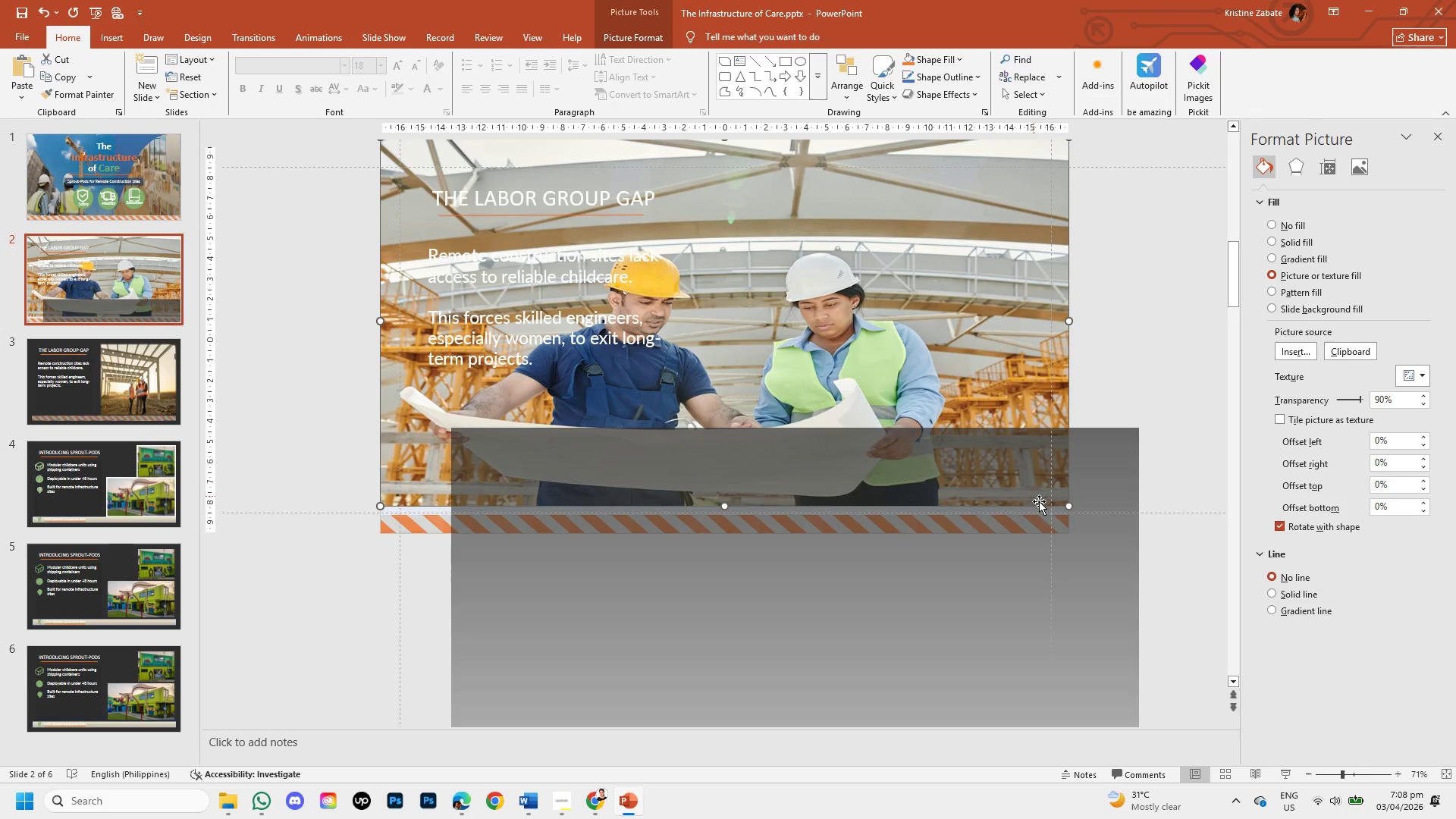 
left_click_drag(start_coordinate=[1103, 581], to_coordinate=[1120, 637])
 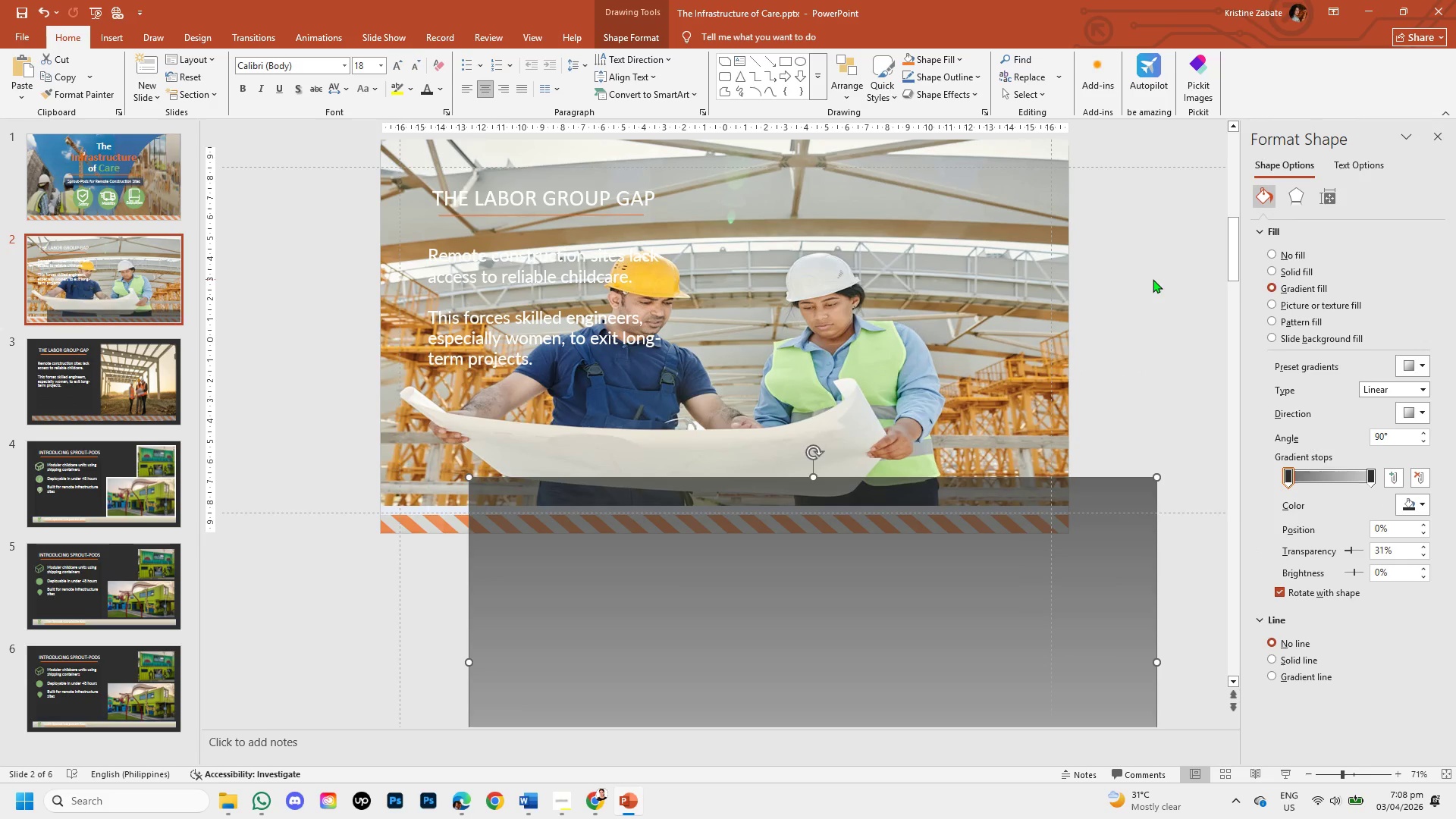 
left_click([1153, 279])
 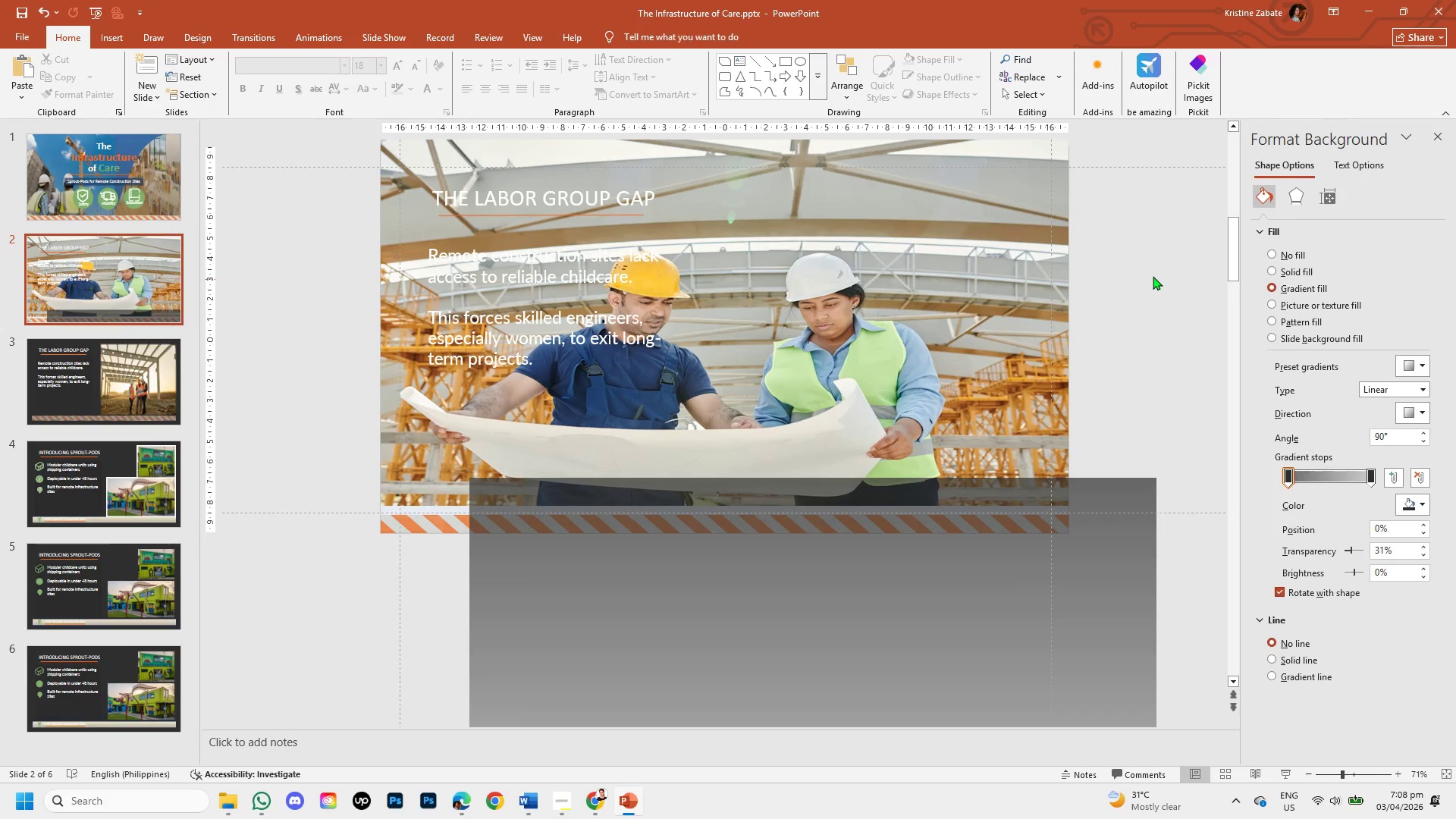 
scroll: coordinate [1164, 260], scroll_direction: up, amount: 2.0
 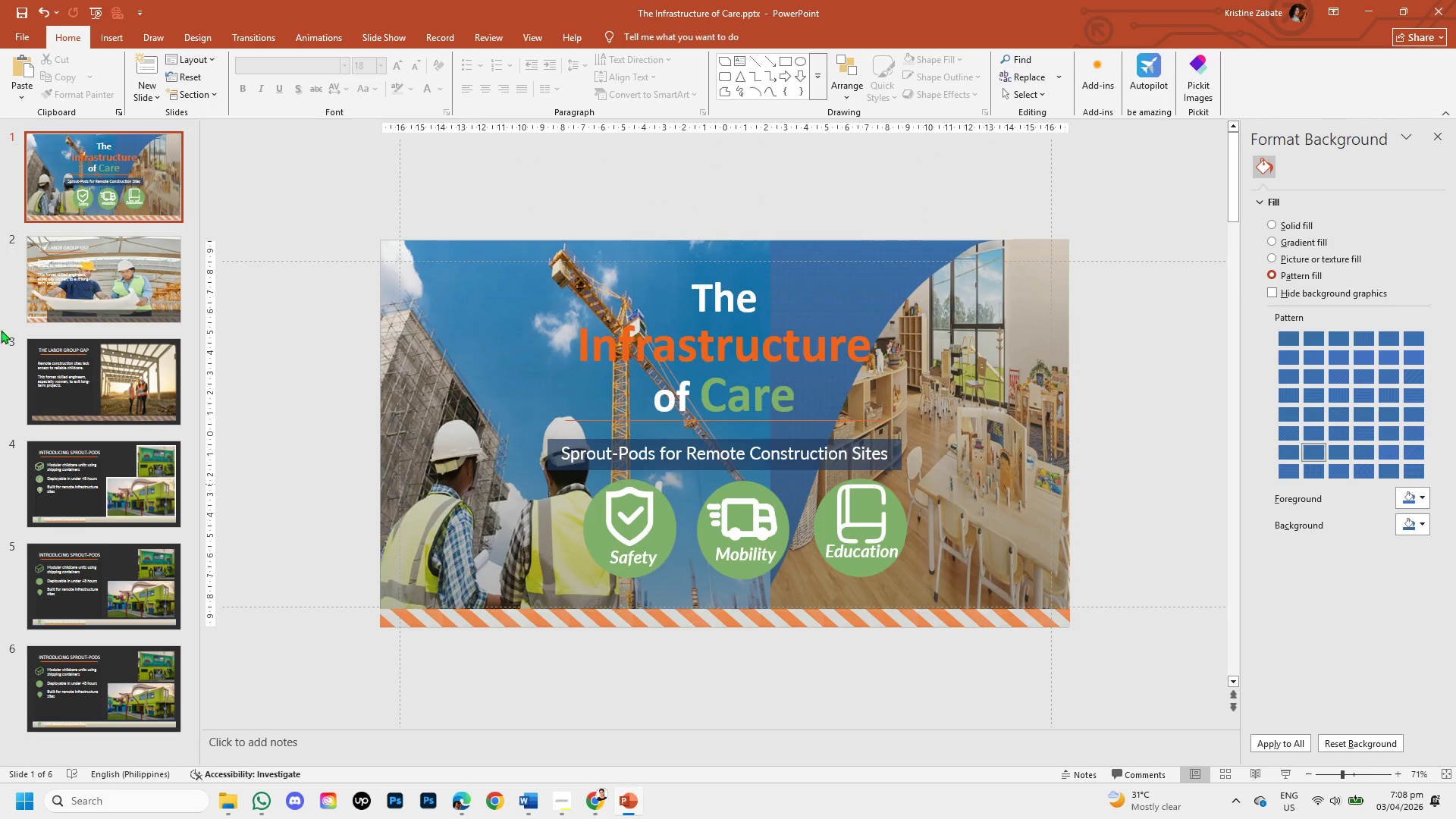 
left_click([46, 290])
 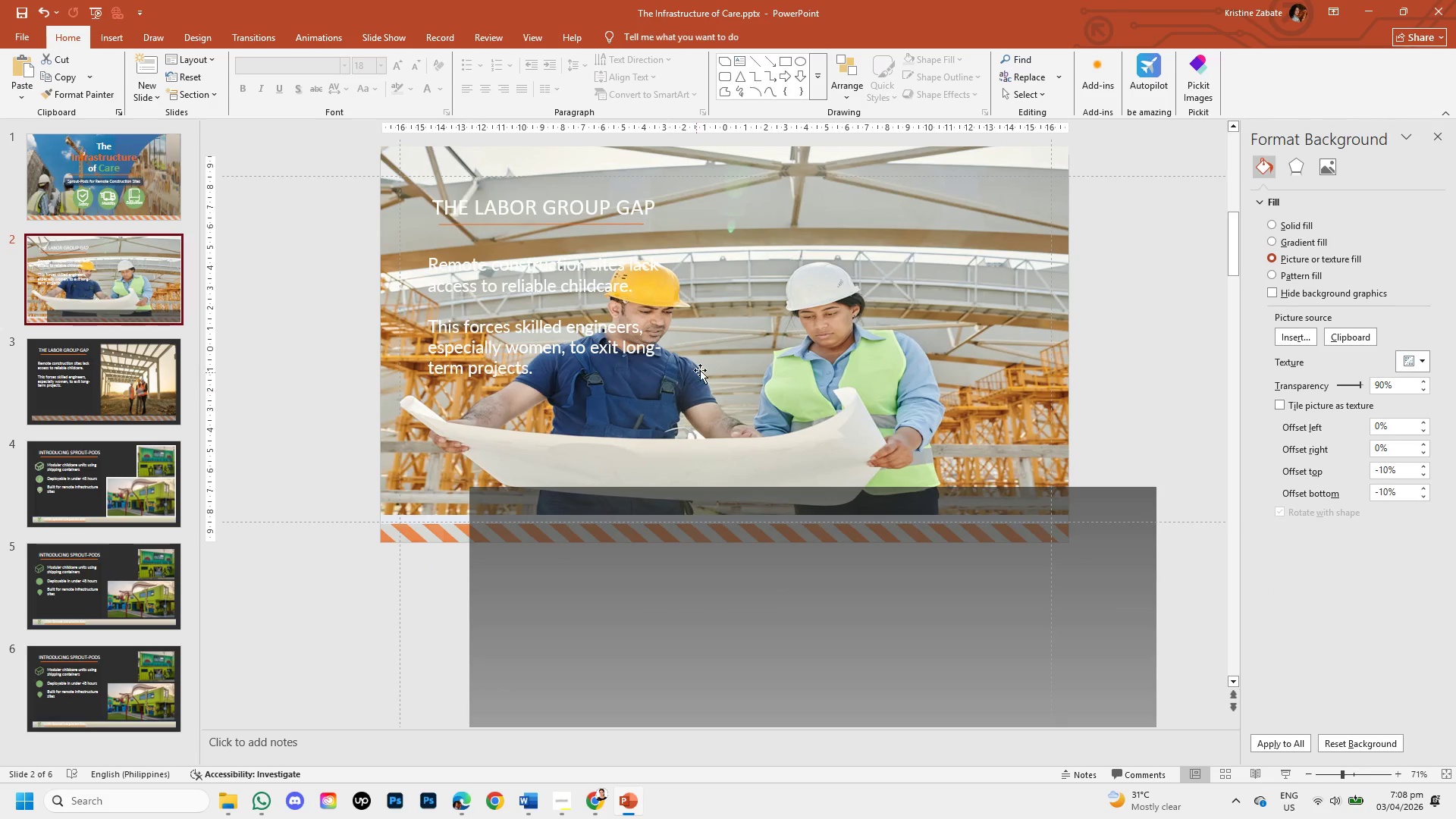 
left_click([761, 292])
 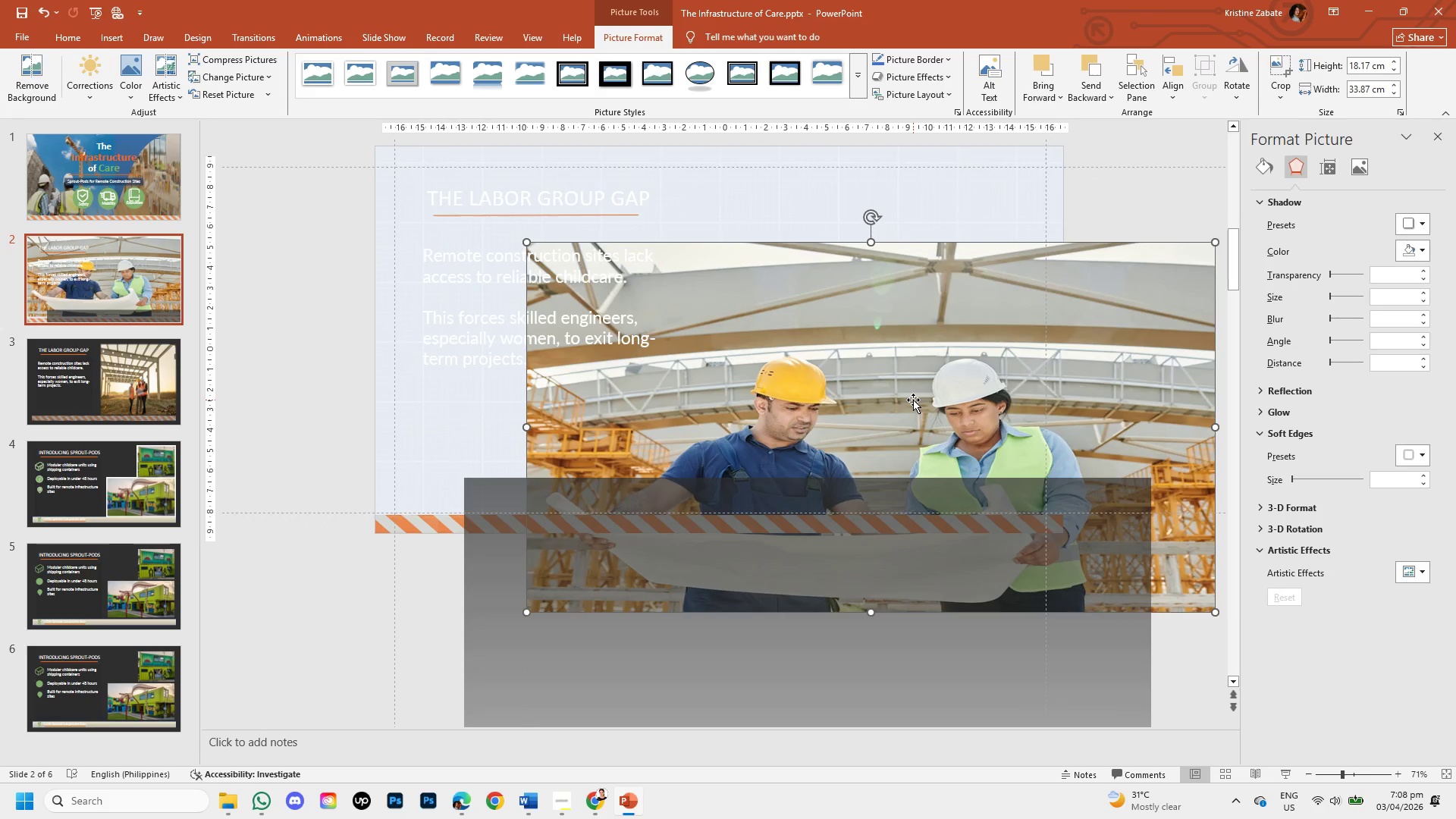 
left_click([893, 199])
 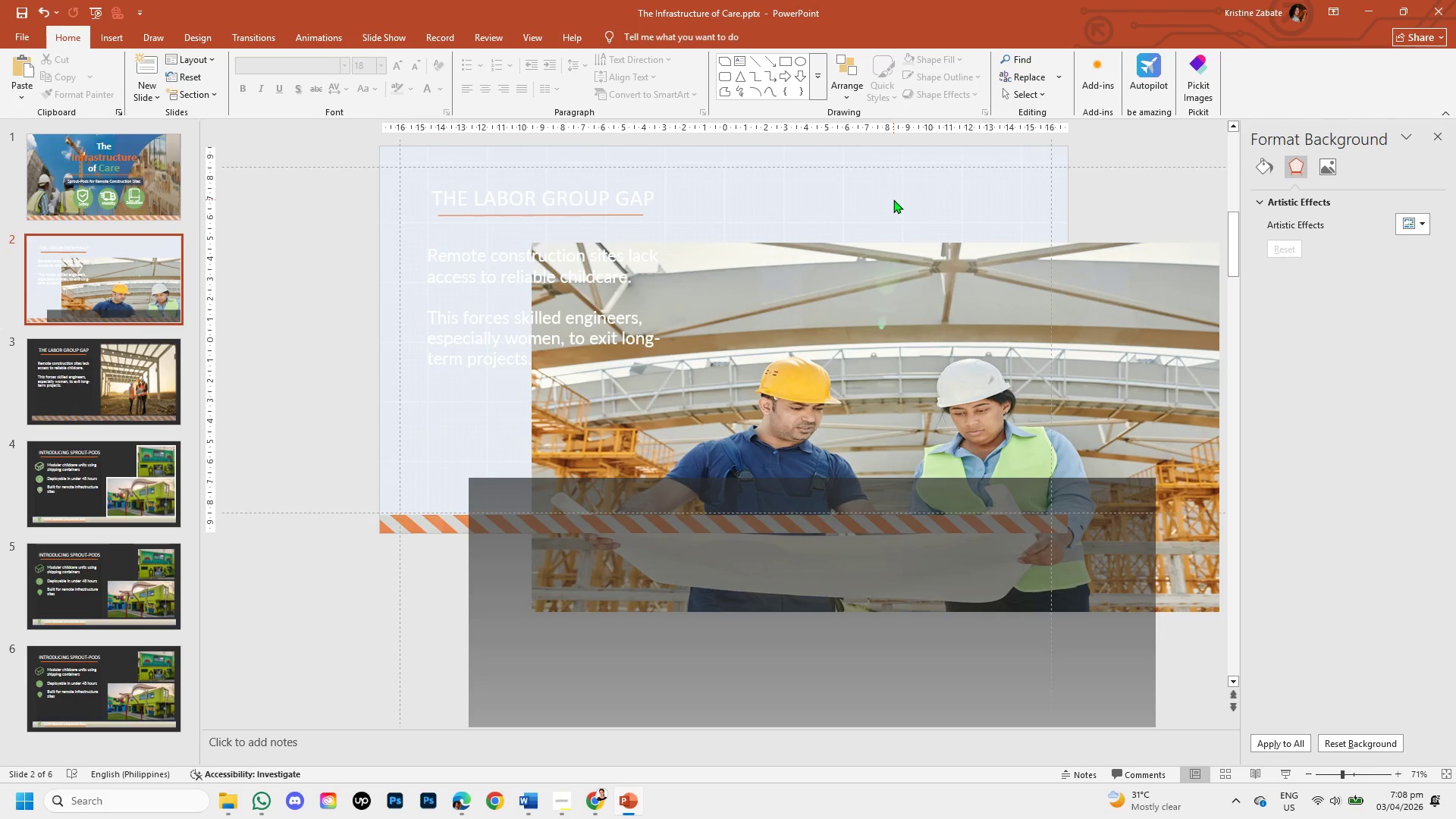 
left_click([893, 199])
 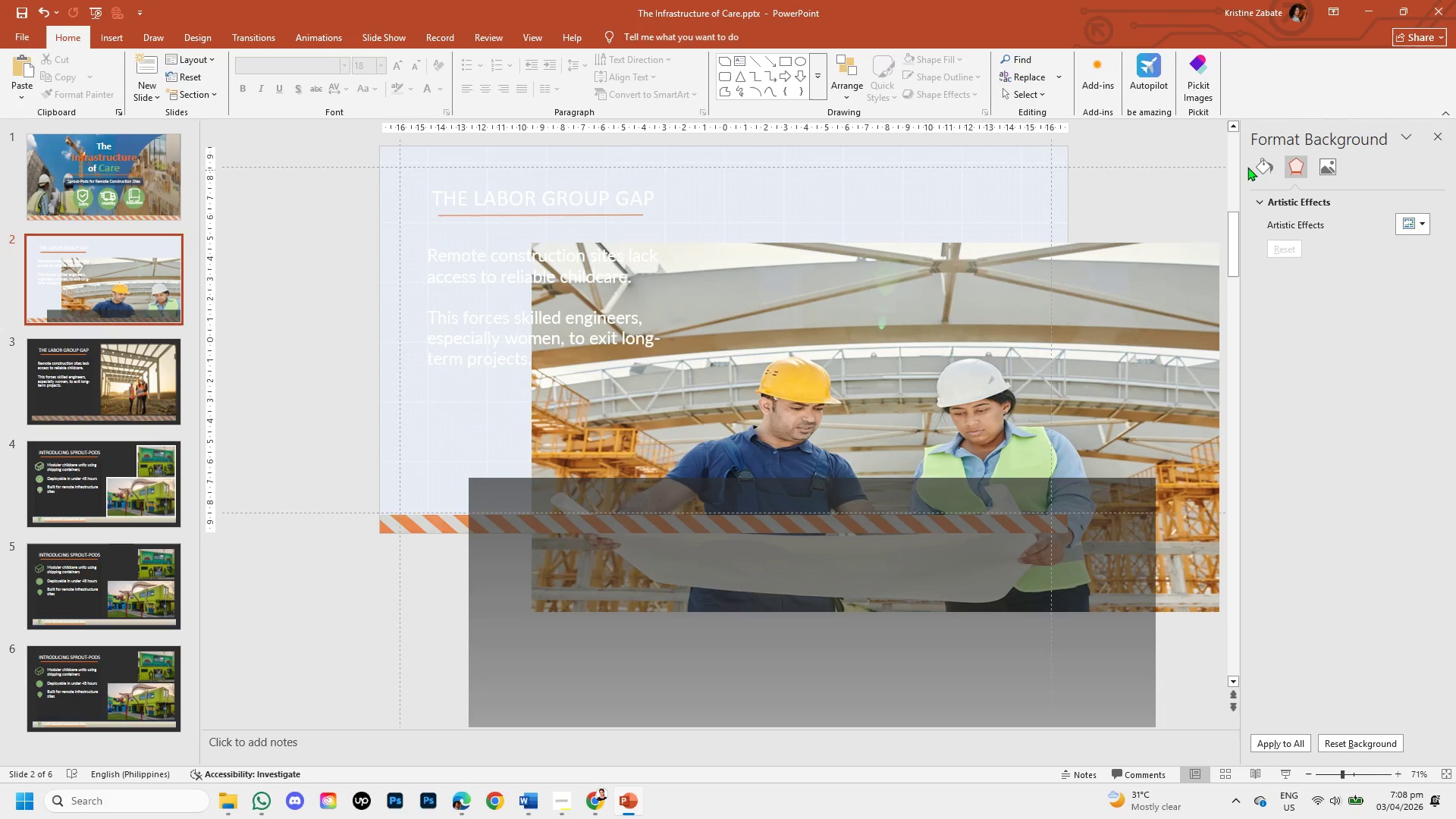 
left_click([1257, 163])
 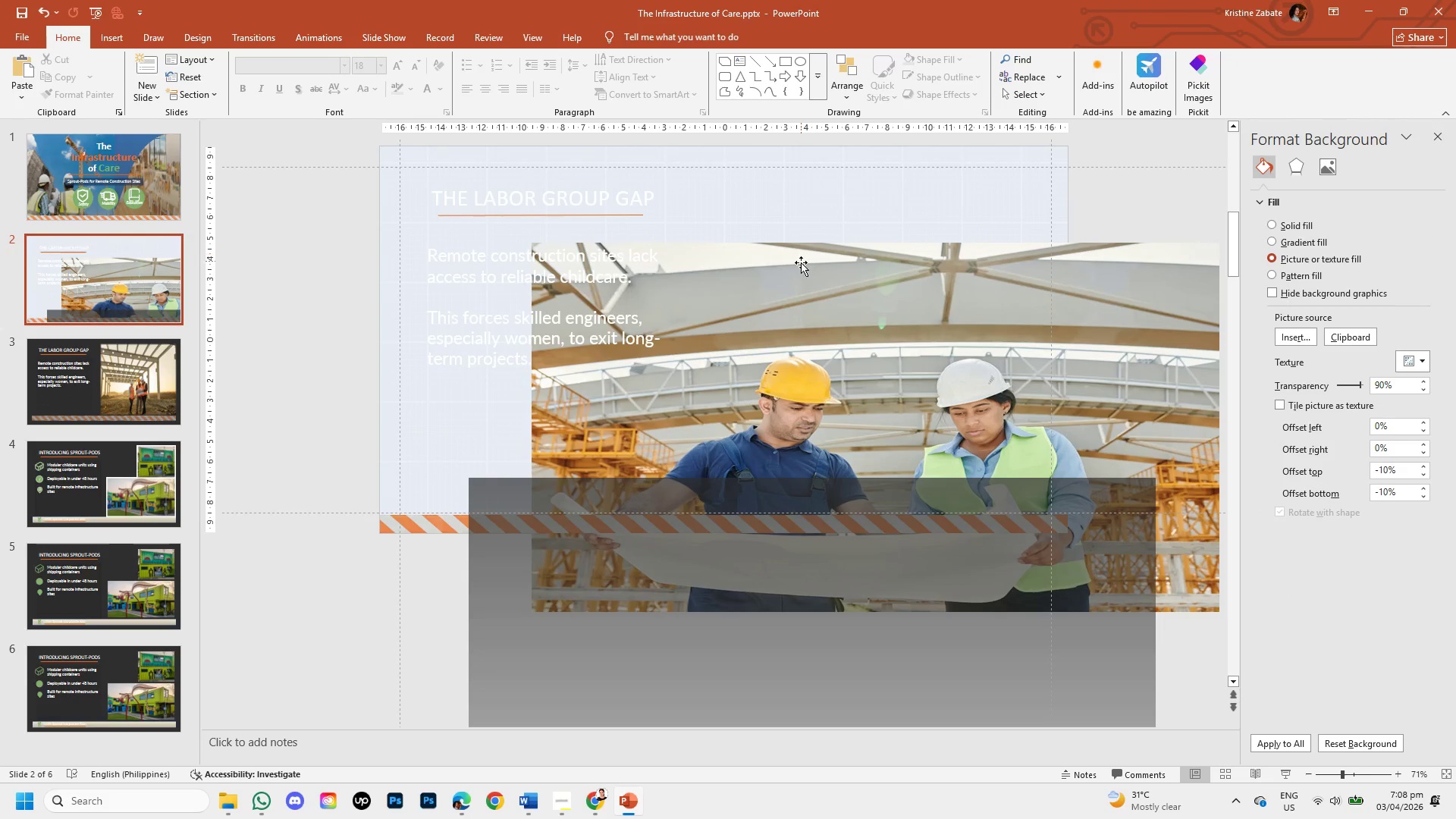 
left_click([796, 188])
 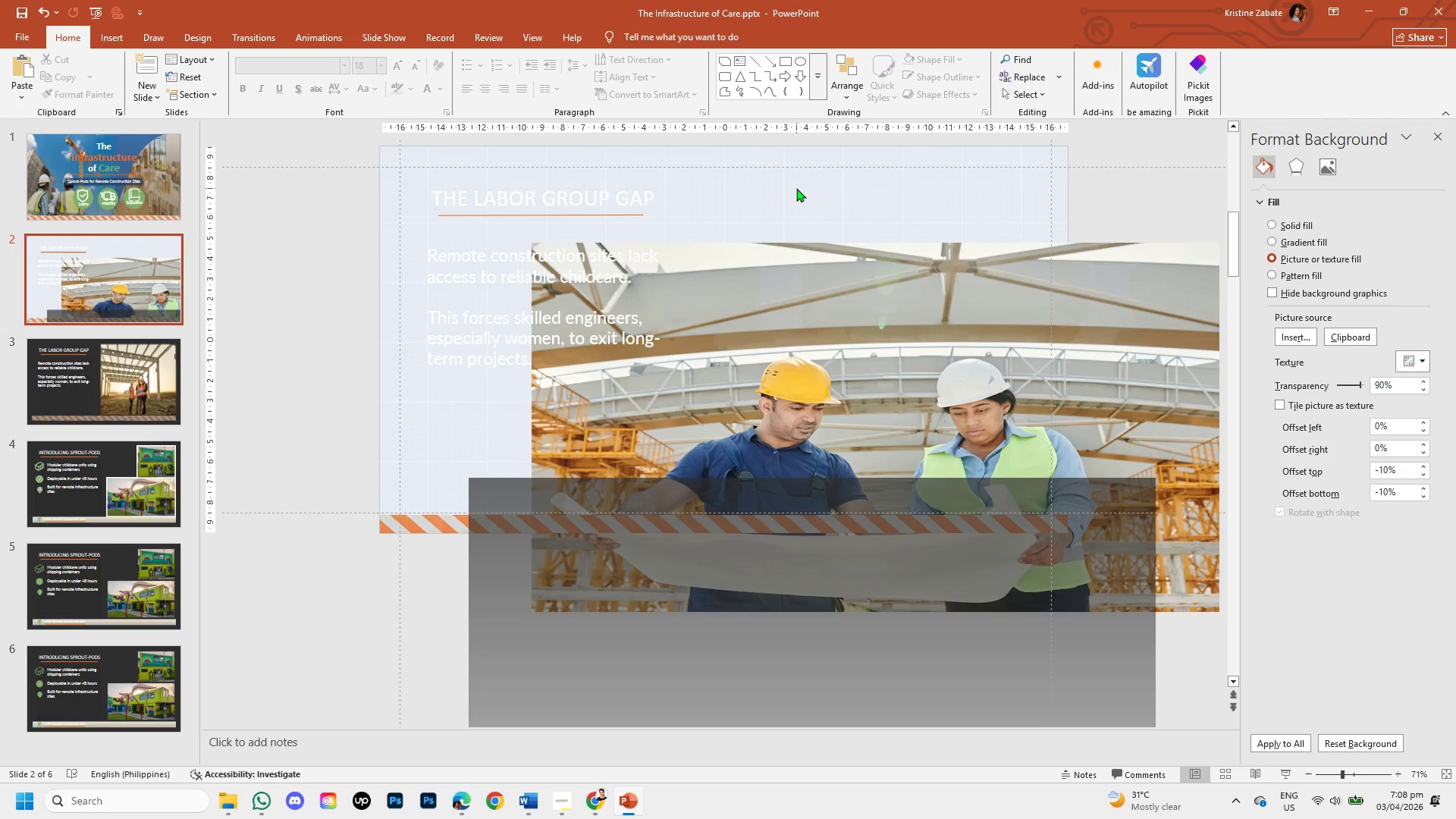 
left_click_drag(start_coordinate=[796, 188], to_coordinate=[814, 229])
 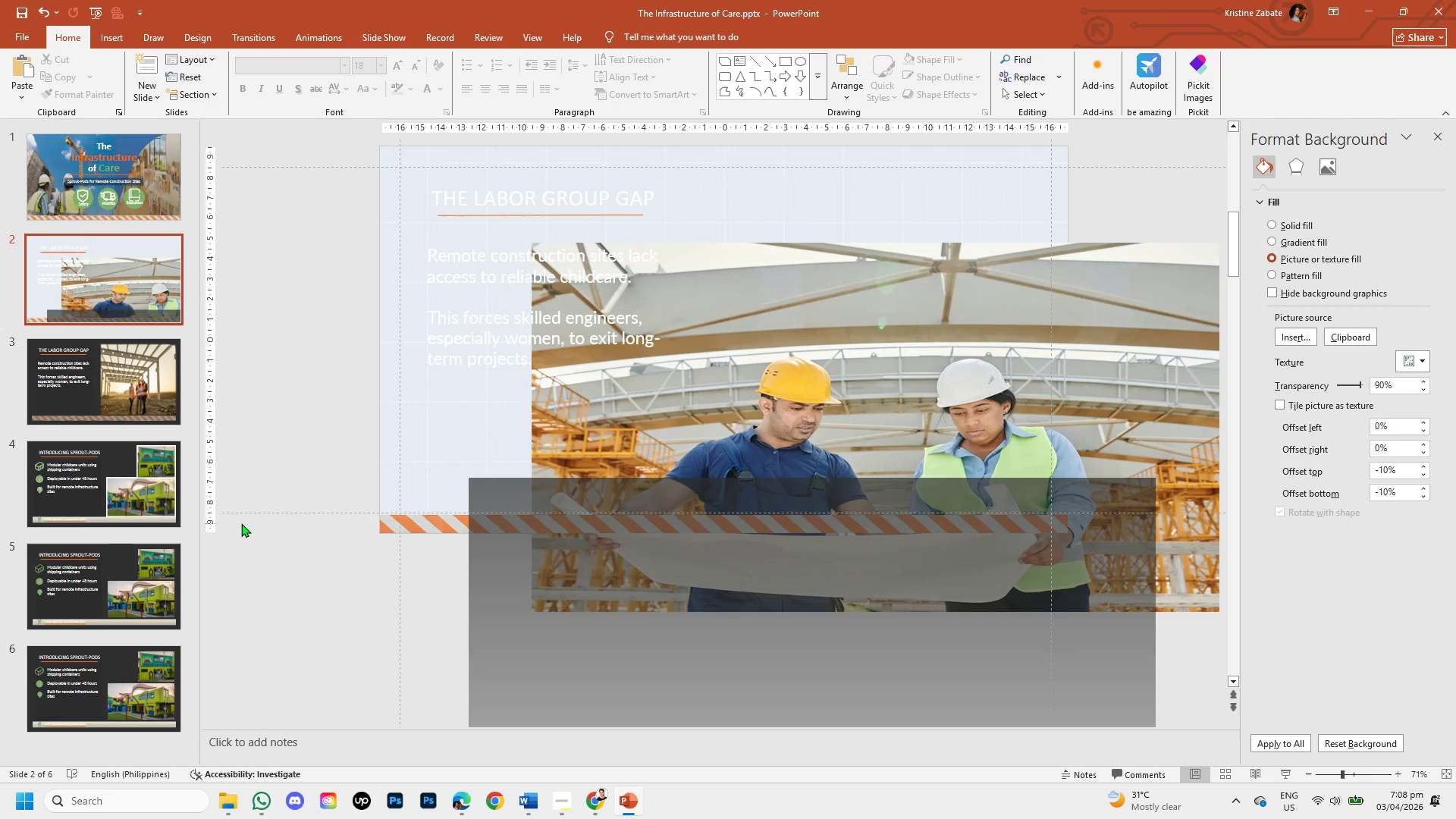 
hold_key(key=ControlLeft, duration=0.66)
 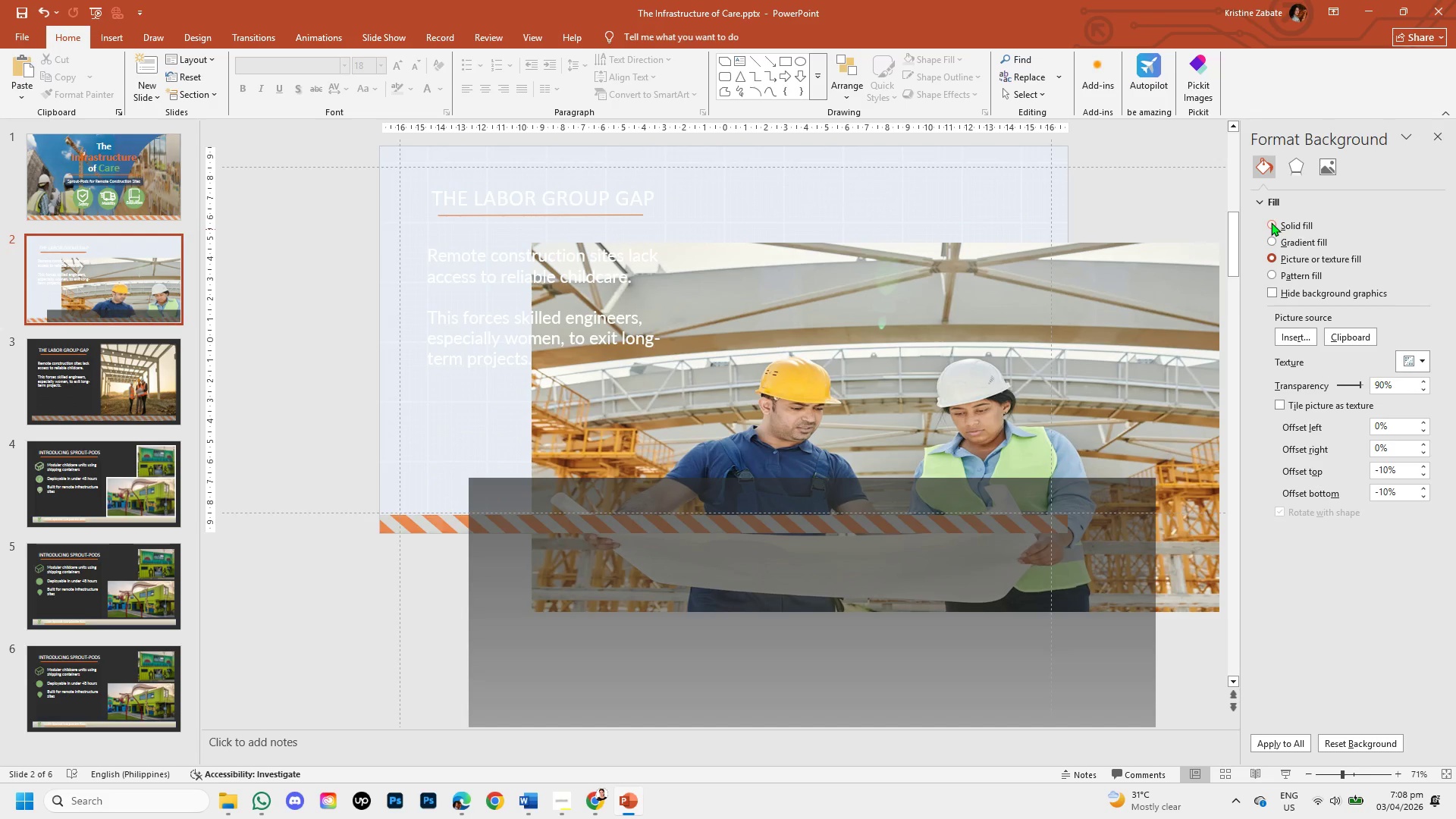 
wait(5.43)
 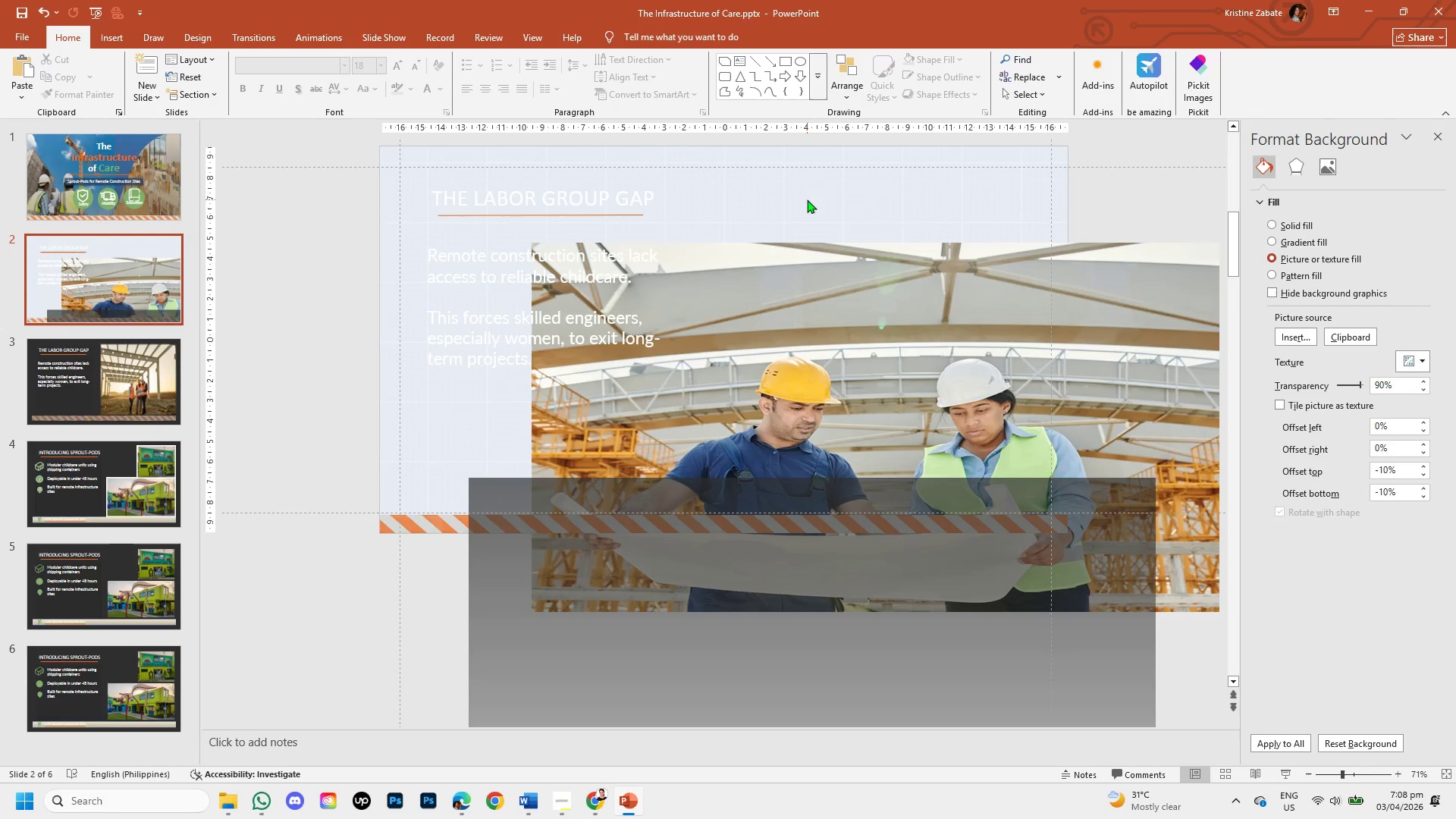 
mouse_move([-3, 454])
 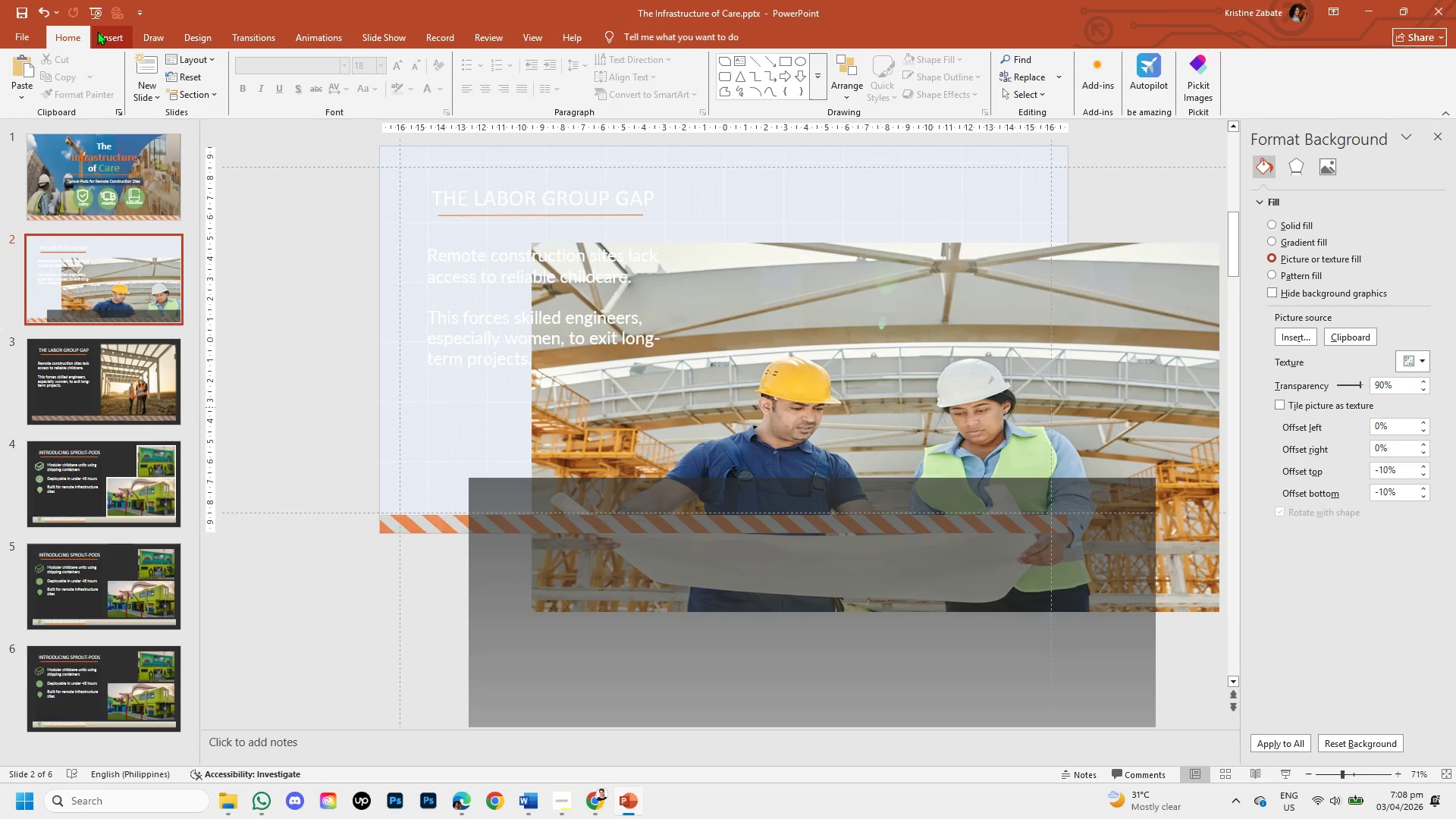 
left_click([97, 31])
 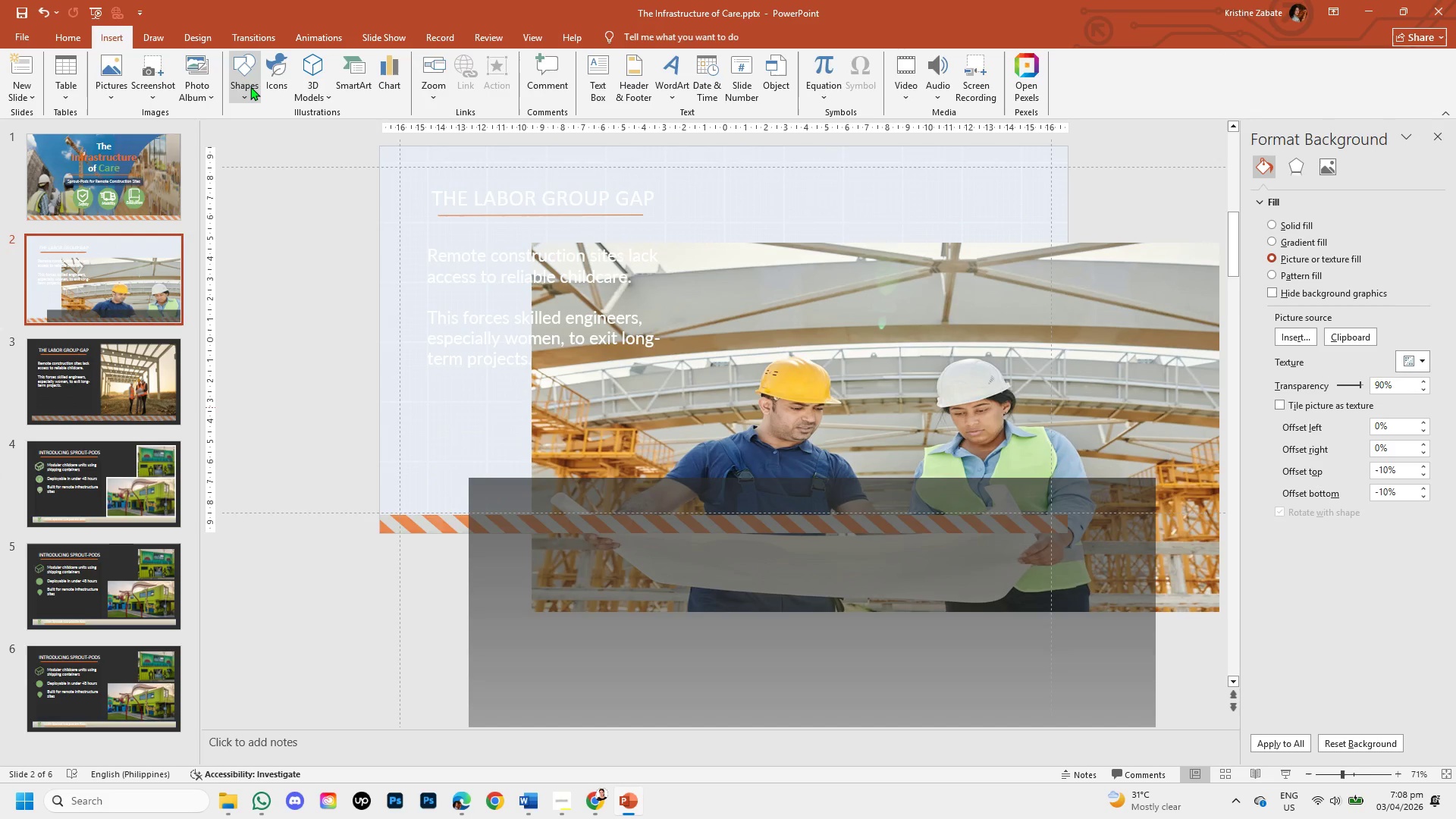 
left_click([250, 86])
 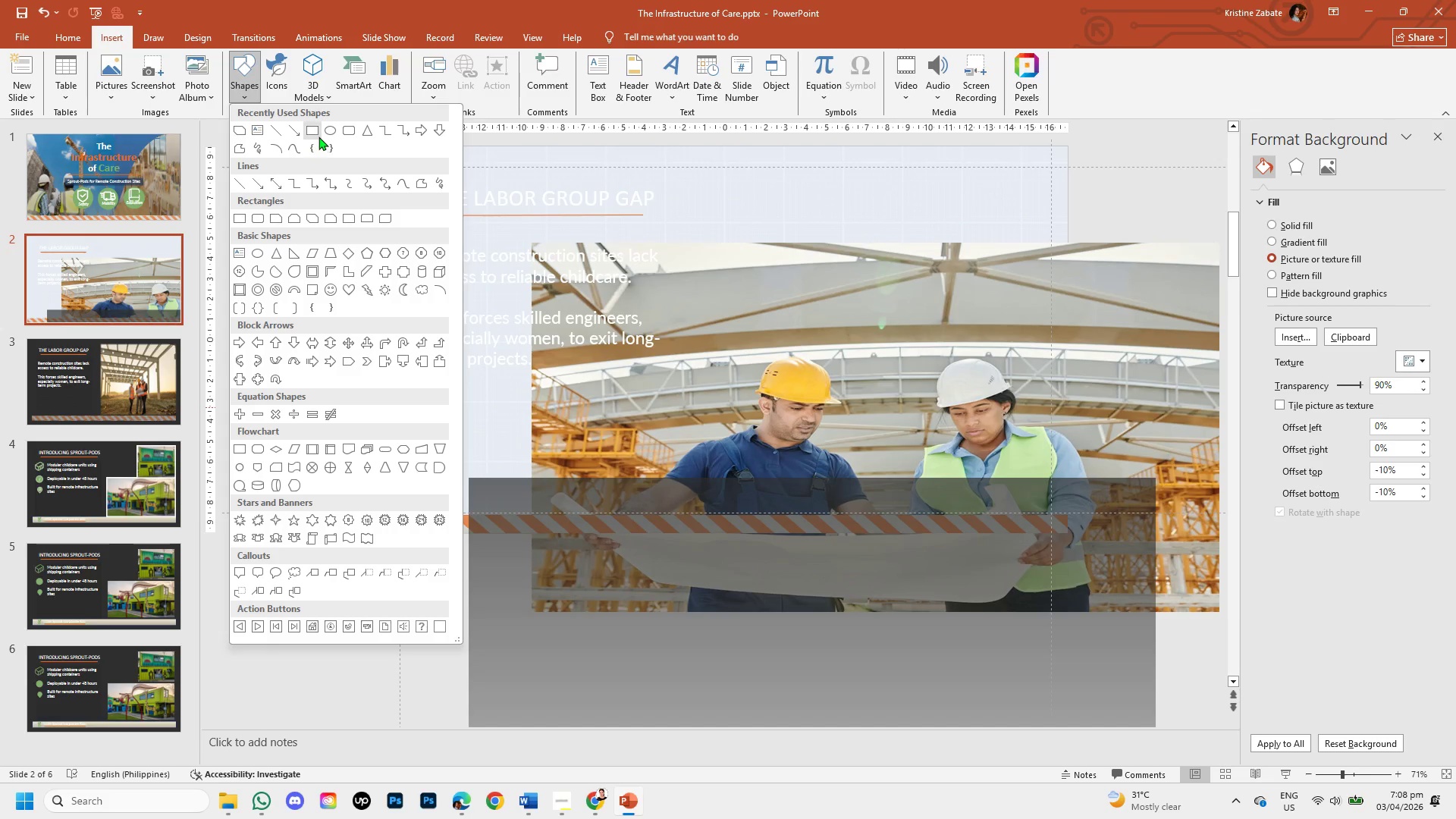 
left_click([318, 133])
 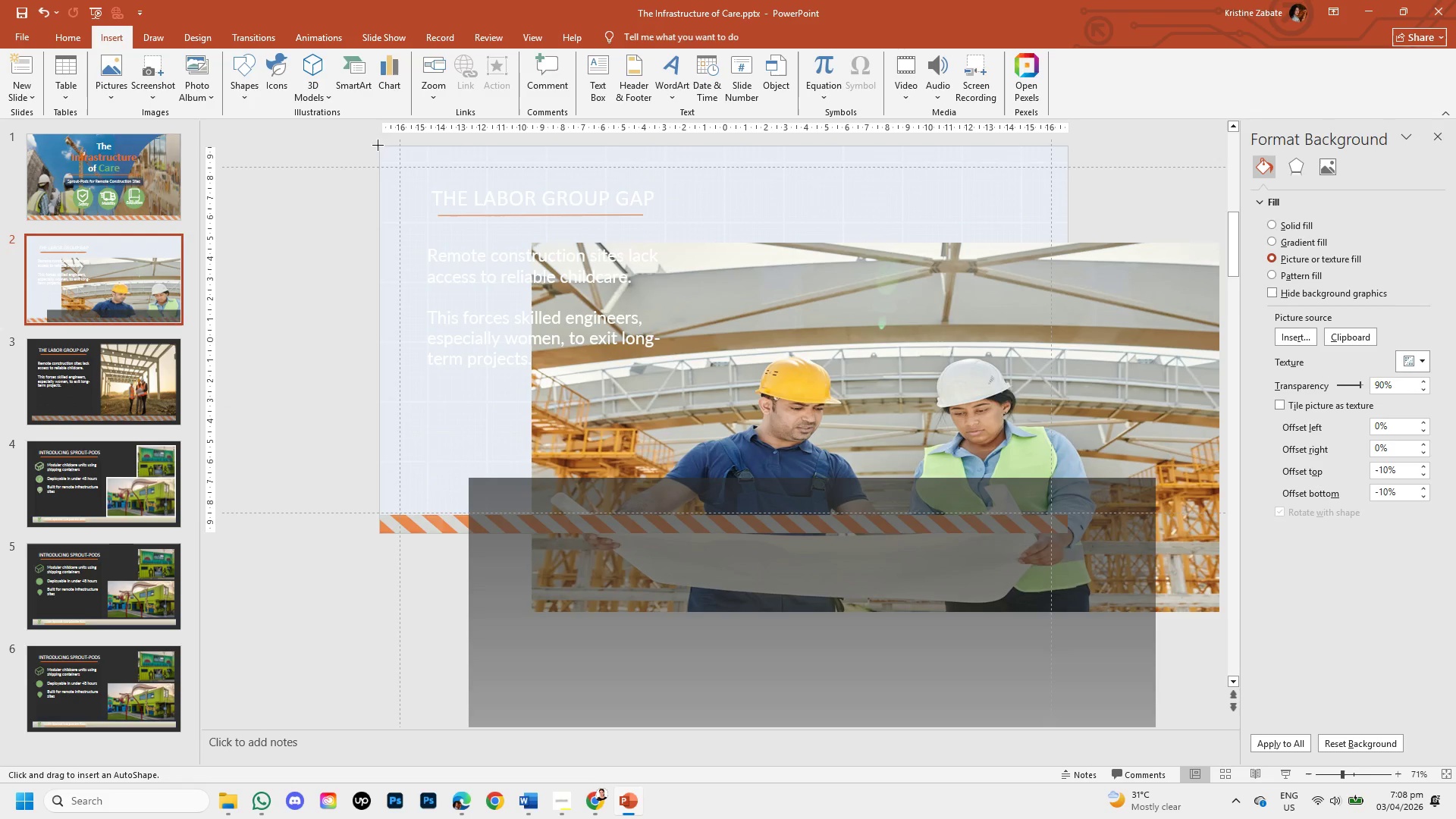 
left_click_drag(start_coordinate=[378, 145], to_coordinate=[1069, 517])
 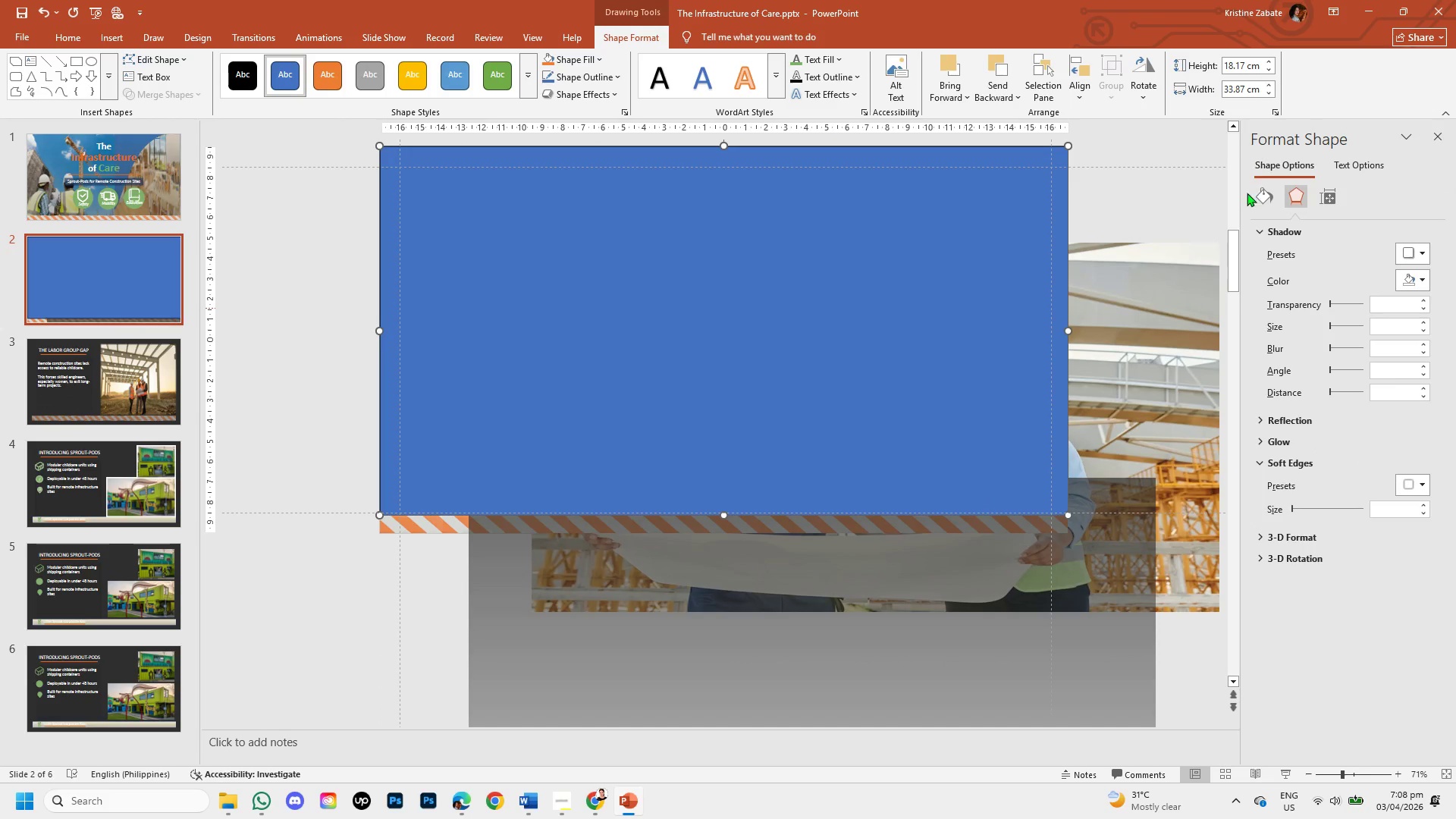 
left_click([1259, 200])
 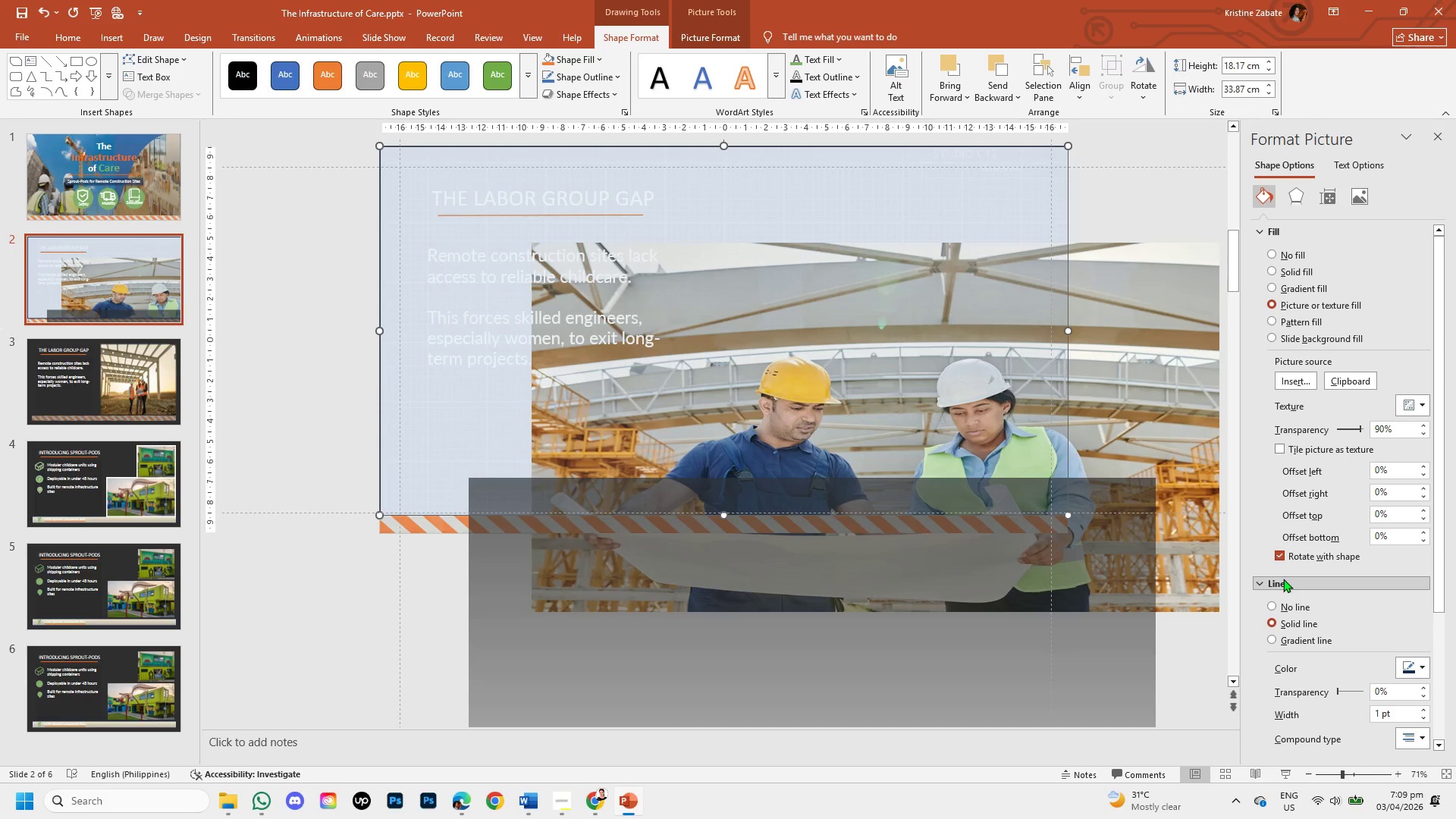 
wait(9.05)
 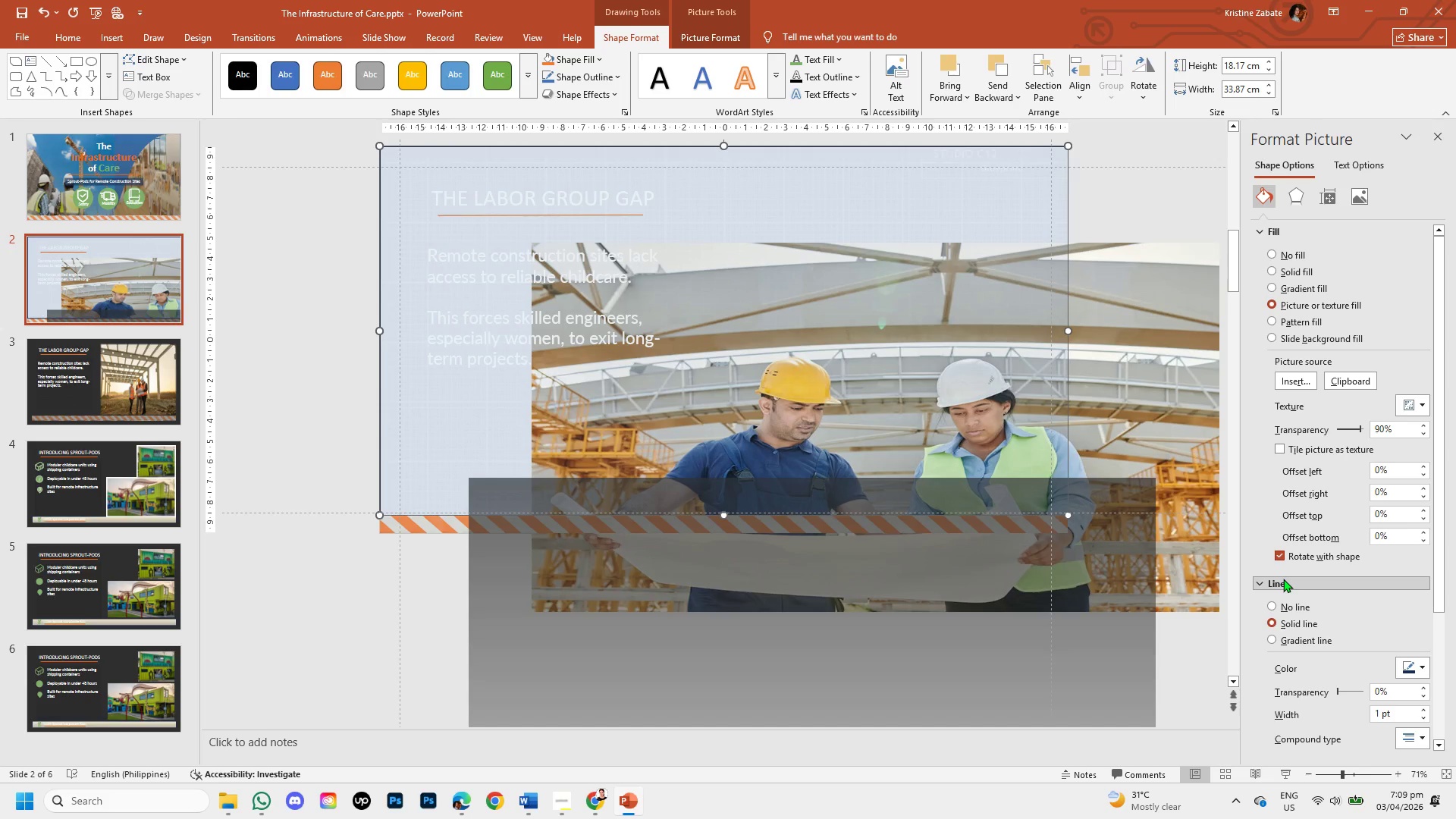 
left_click([1271, 606])
 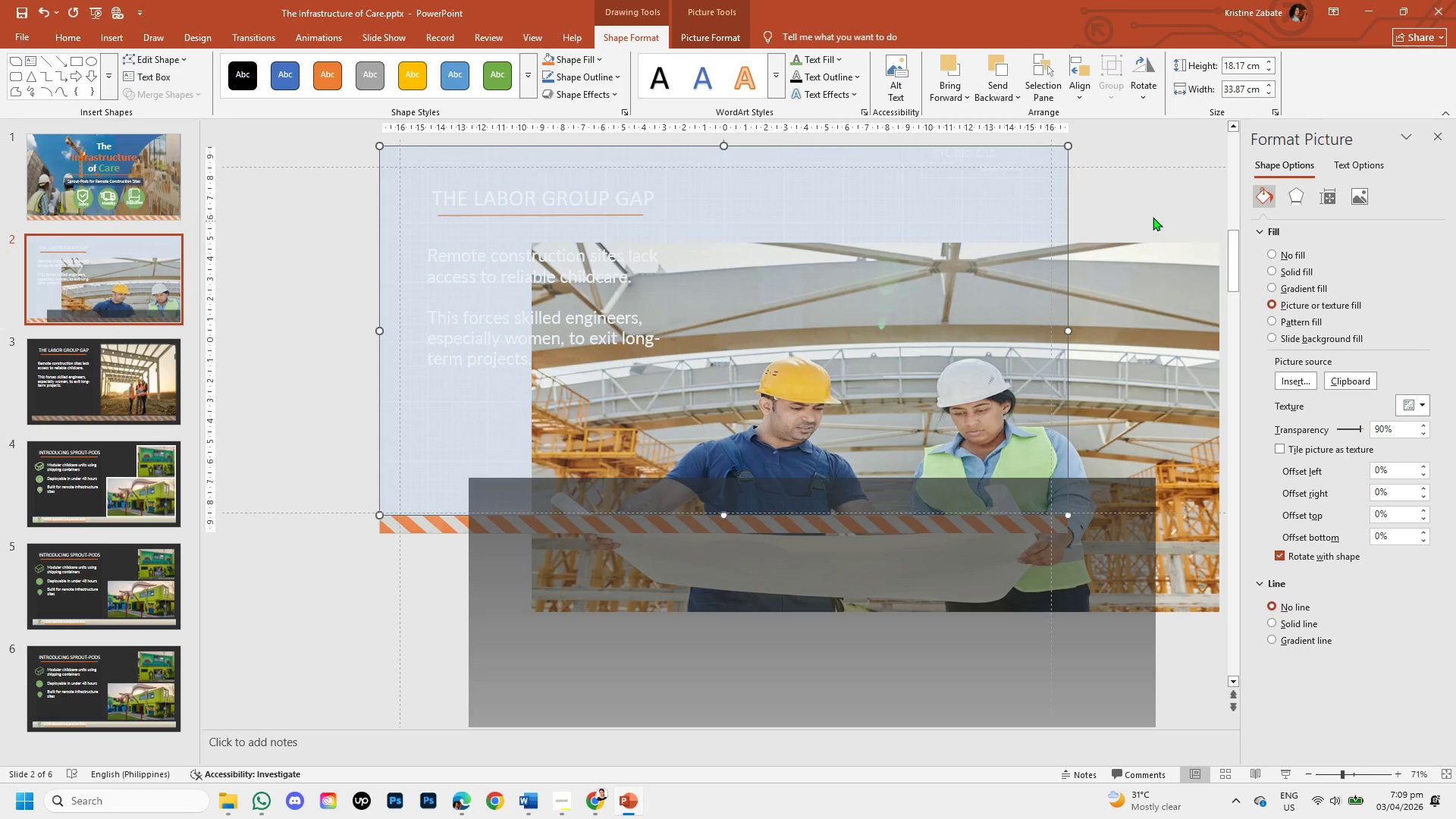 
left_click([1151, 209])
 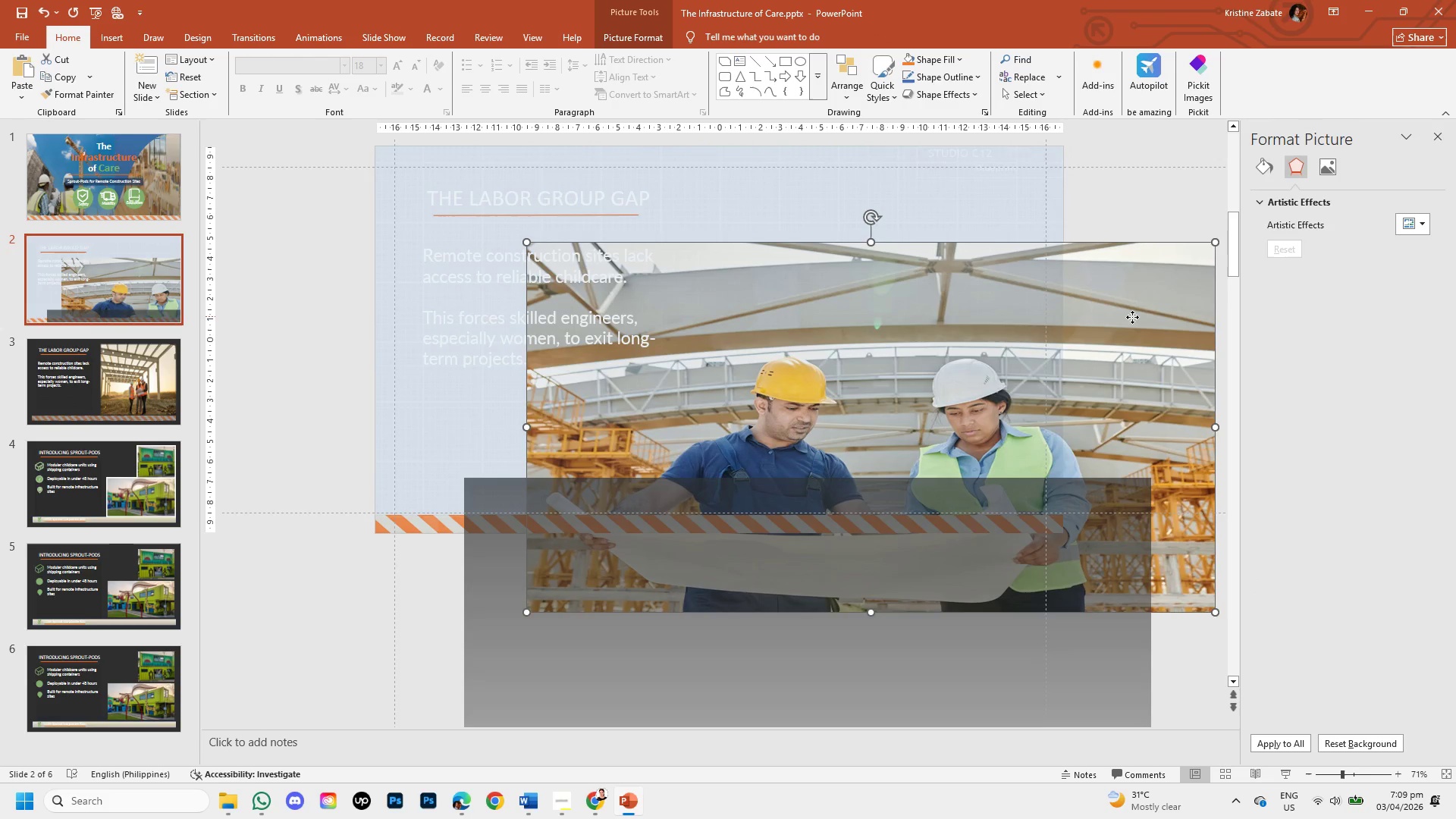 
left_click_drag(start_coordinate=[1132, 317], to_coordinate=[982, 219])
 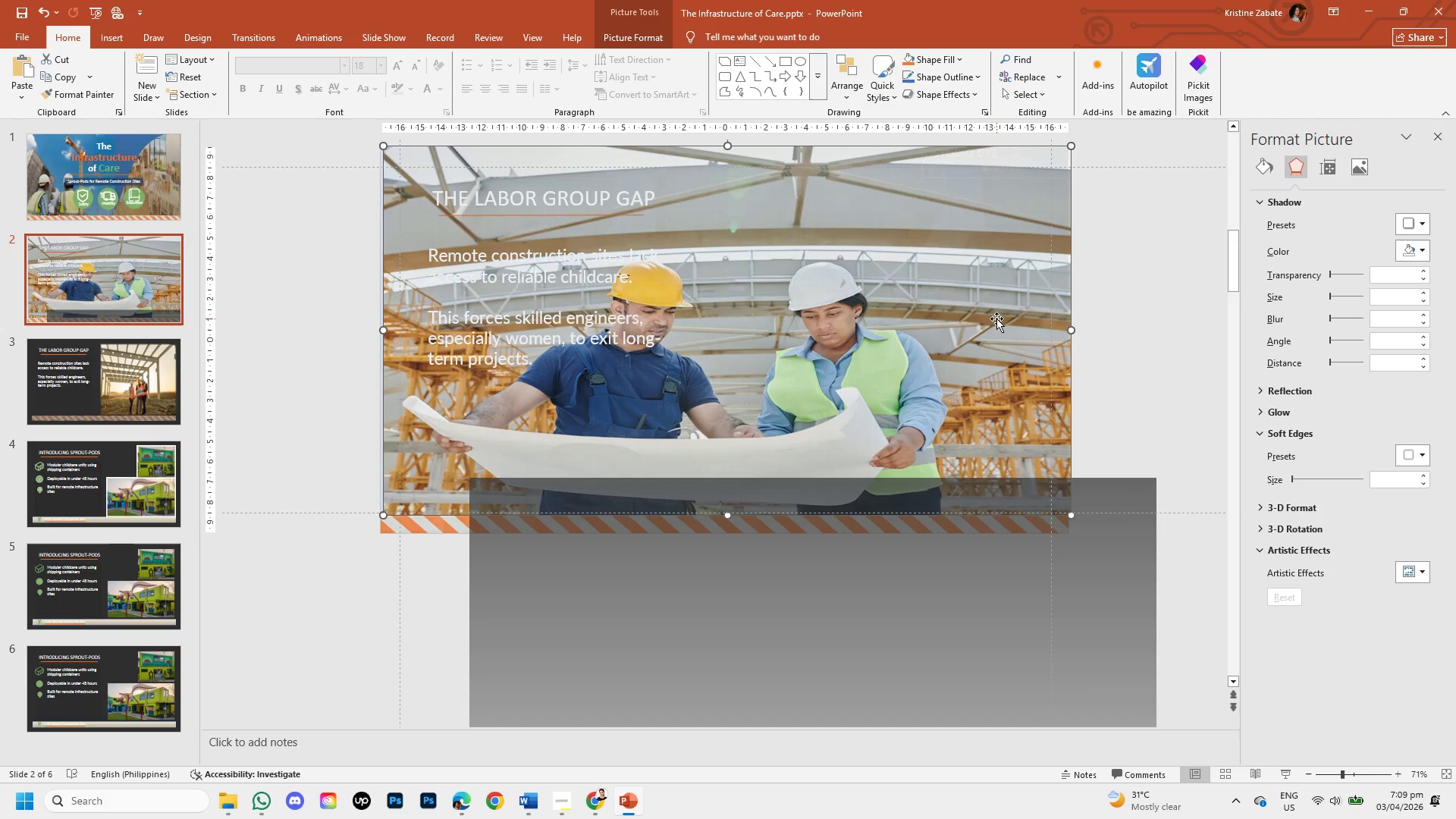 
right_click([996, 318])
 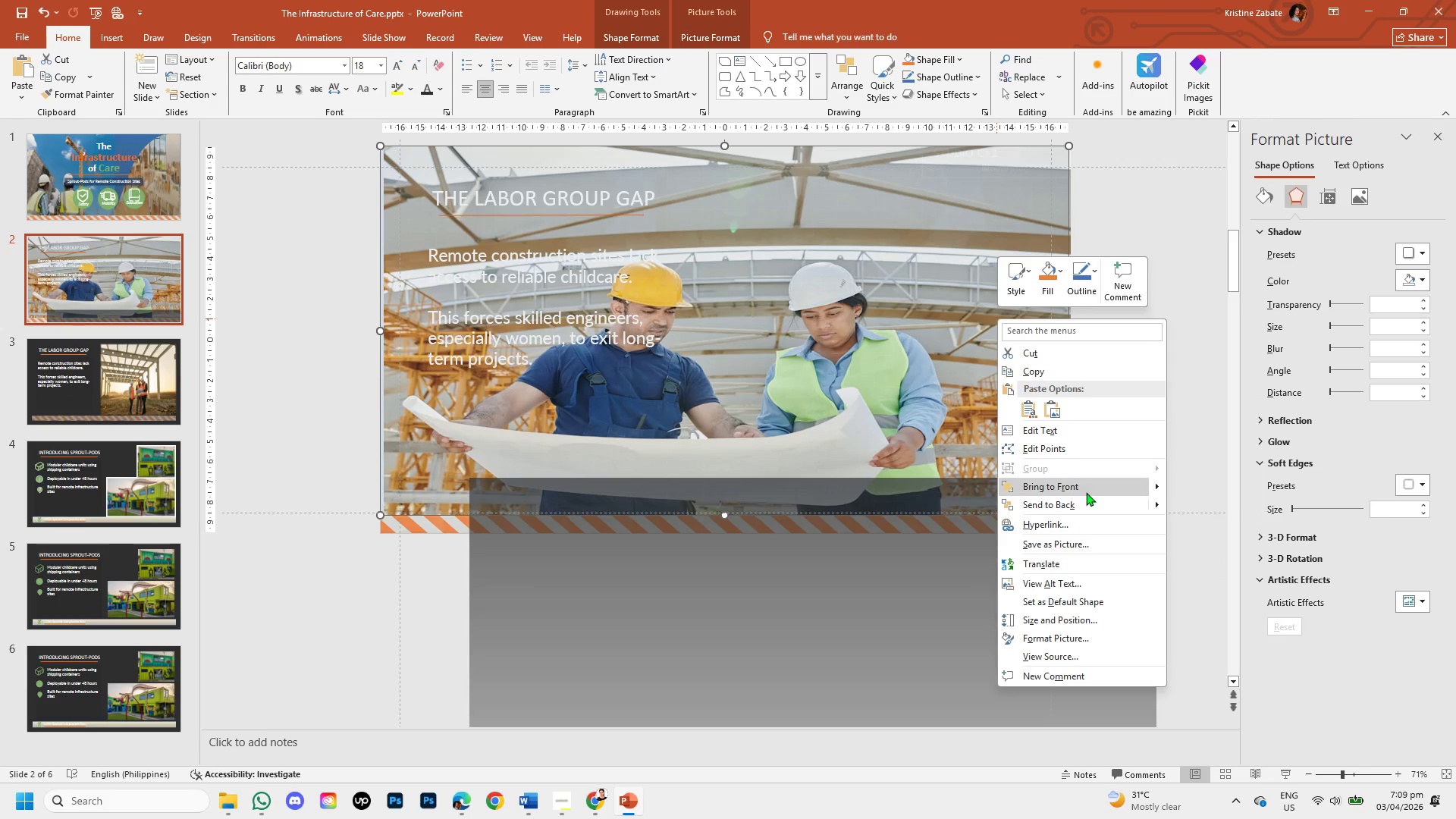 
left_click([1086, 507])
 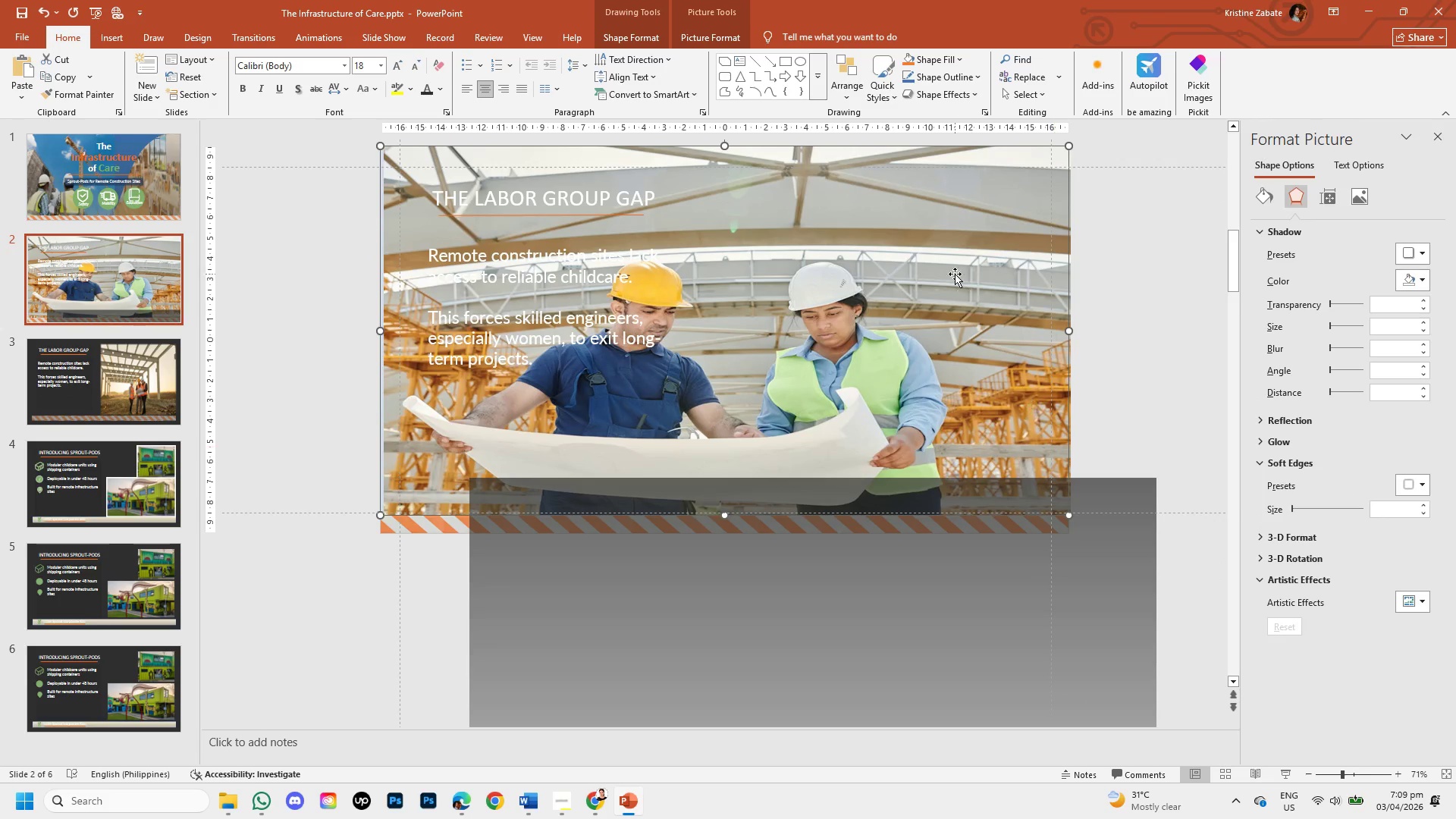 
left_click([944, 256])
 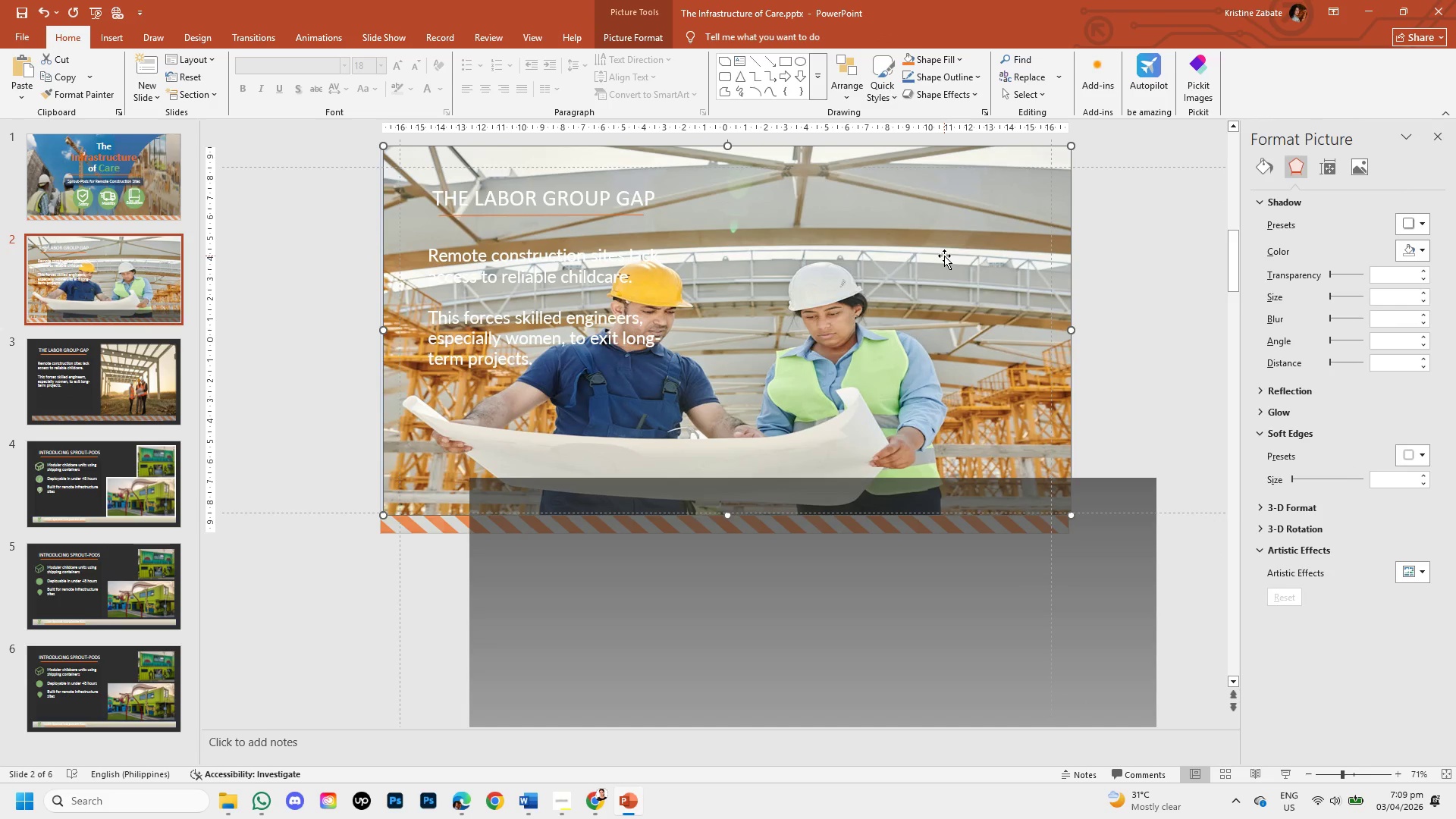 
right_click([944, 256])
 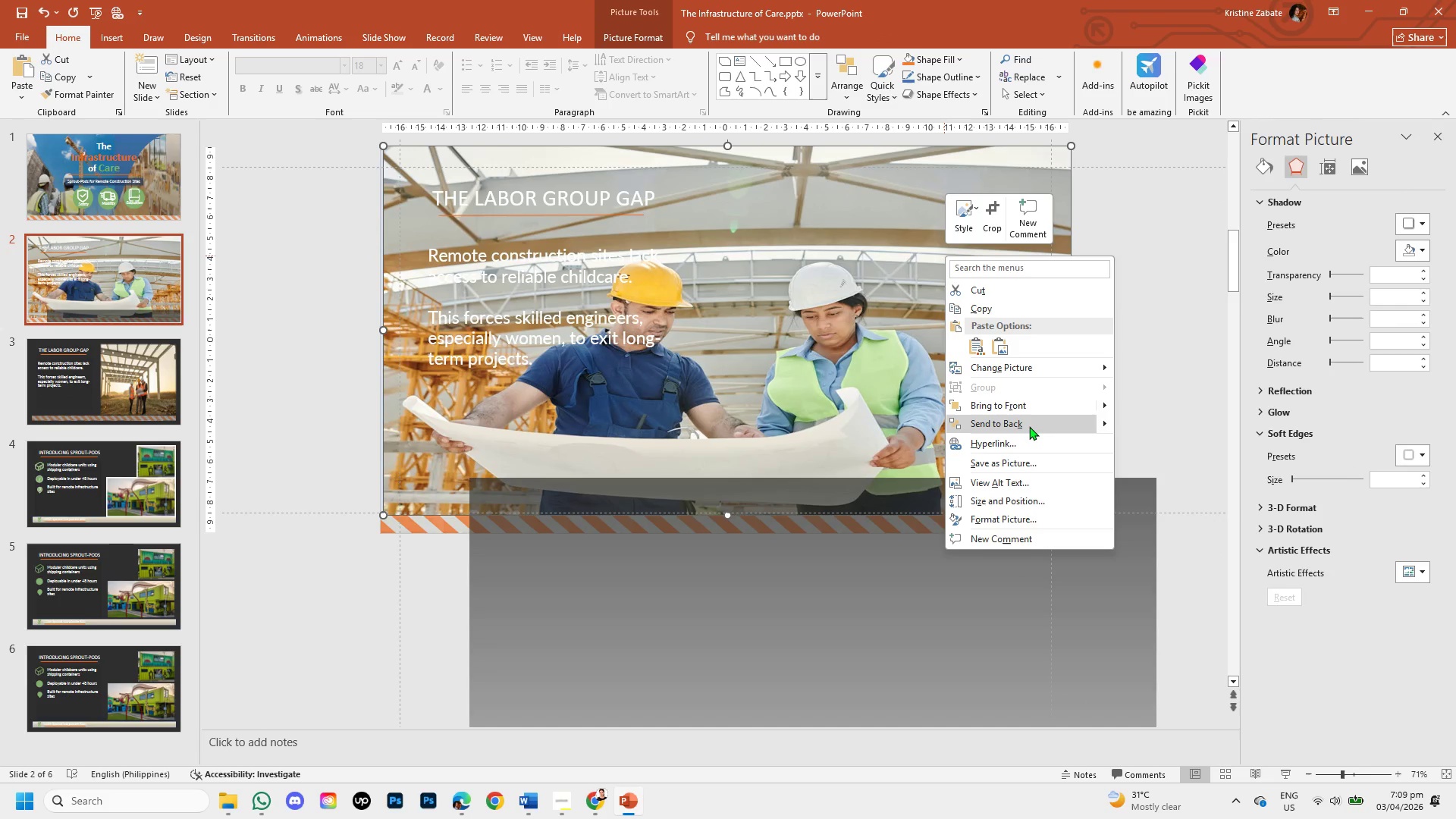 
left_click([1029, 426])
 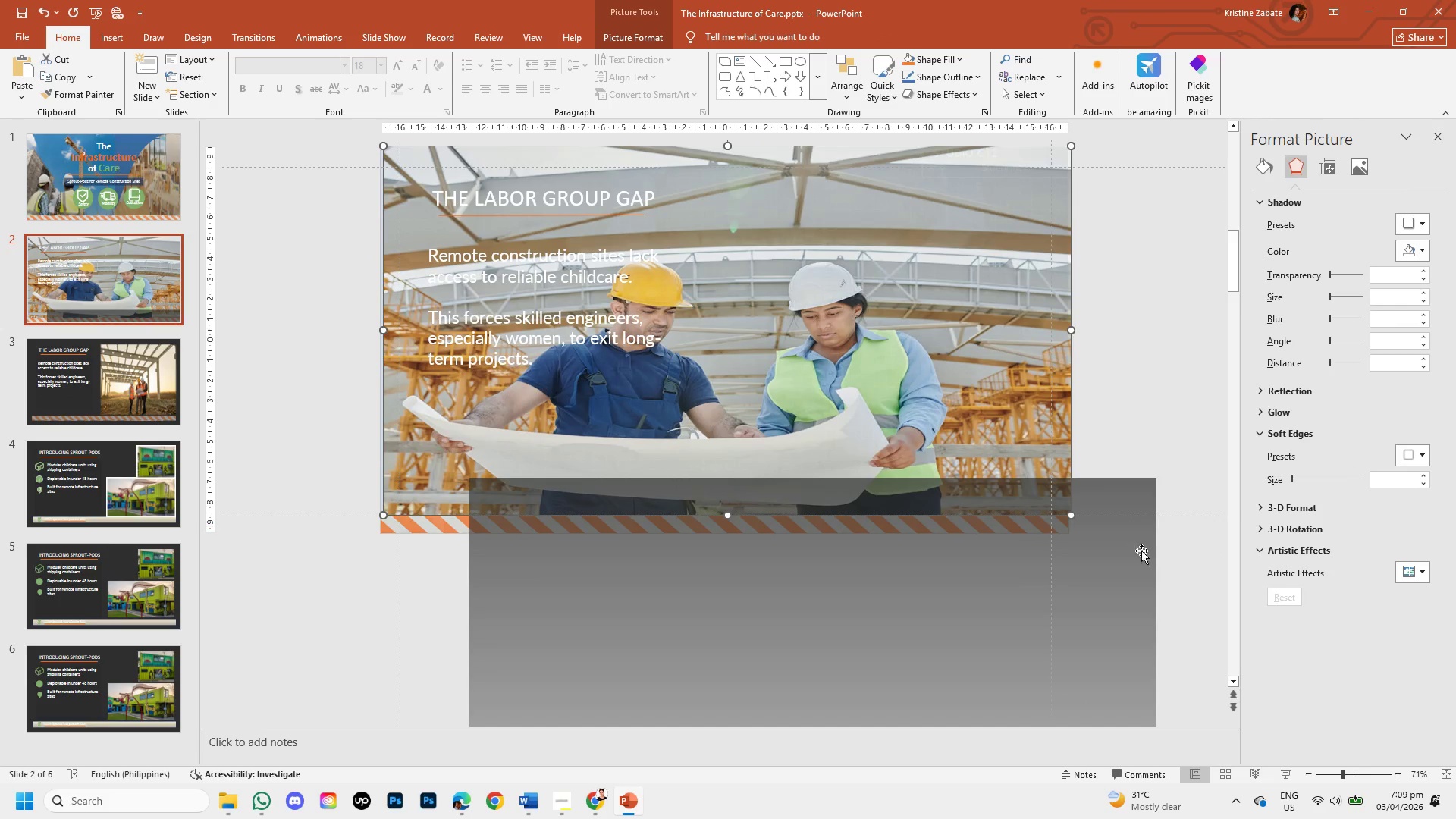 
left_click_drag(start_coordinate=[1147, 587], to_coordinate=[1146, 651])
 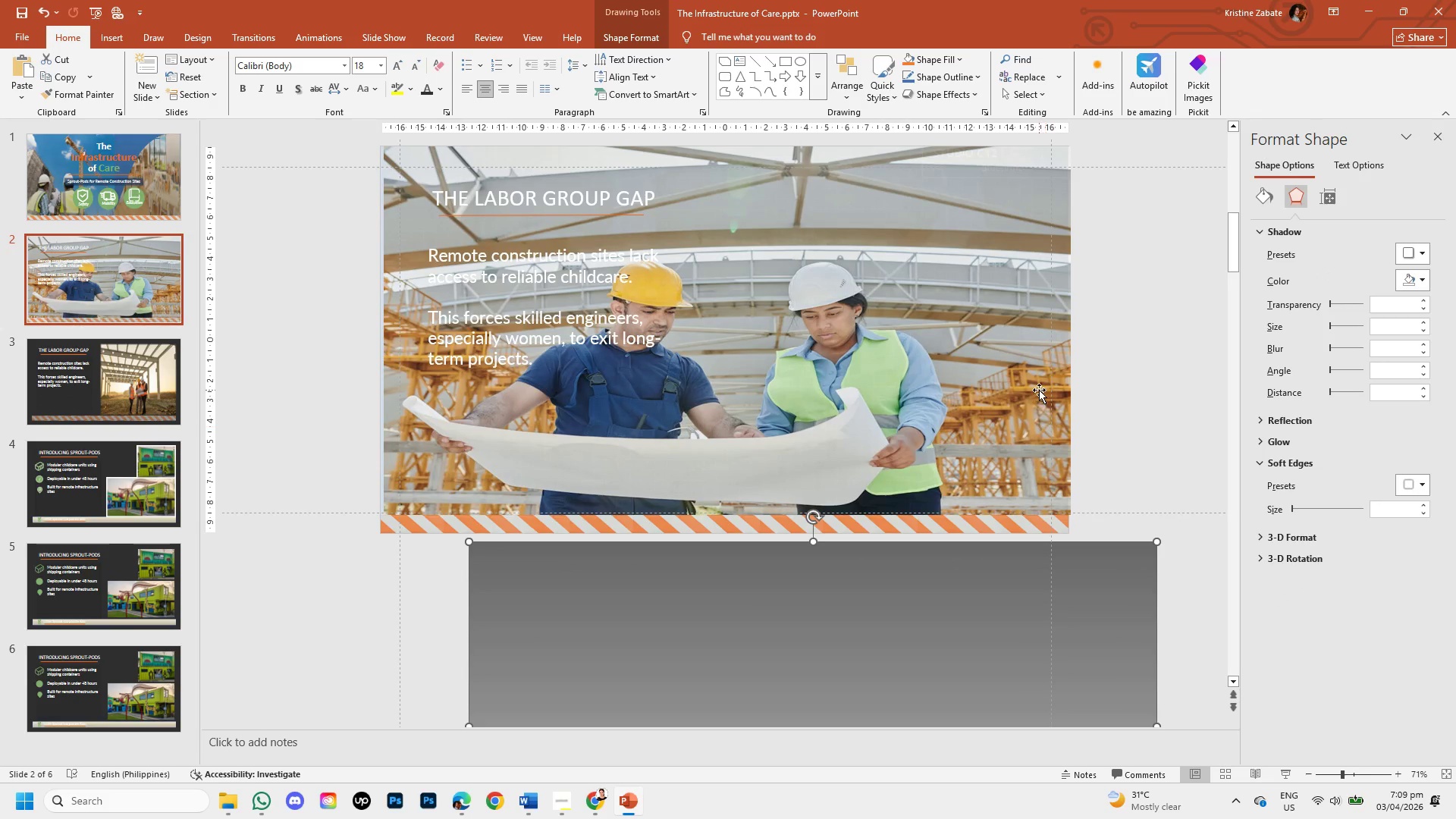 
left_click_drag(start_coordinate=[1038, 388], to_coordinate=[1043, 384])
 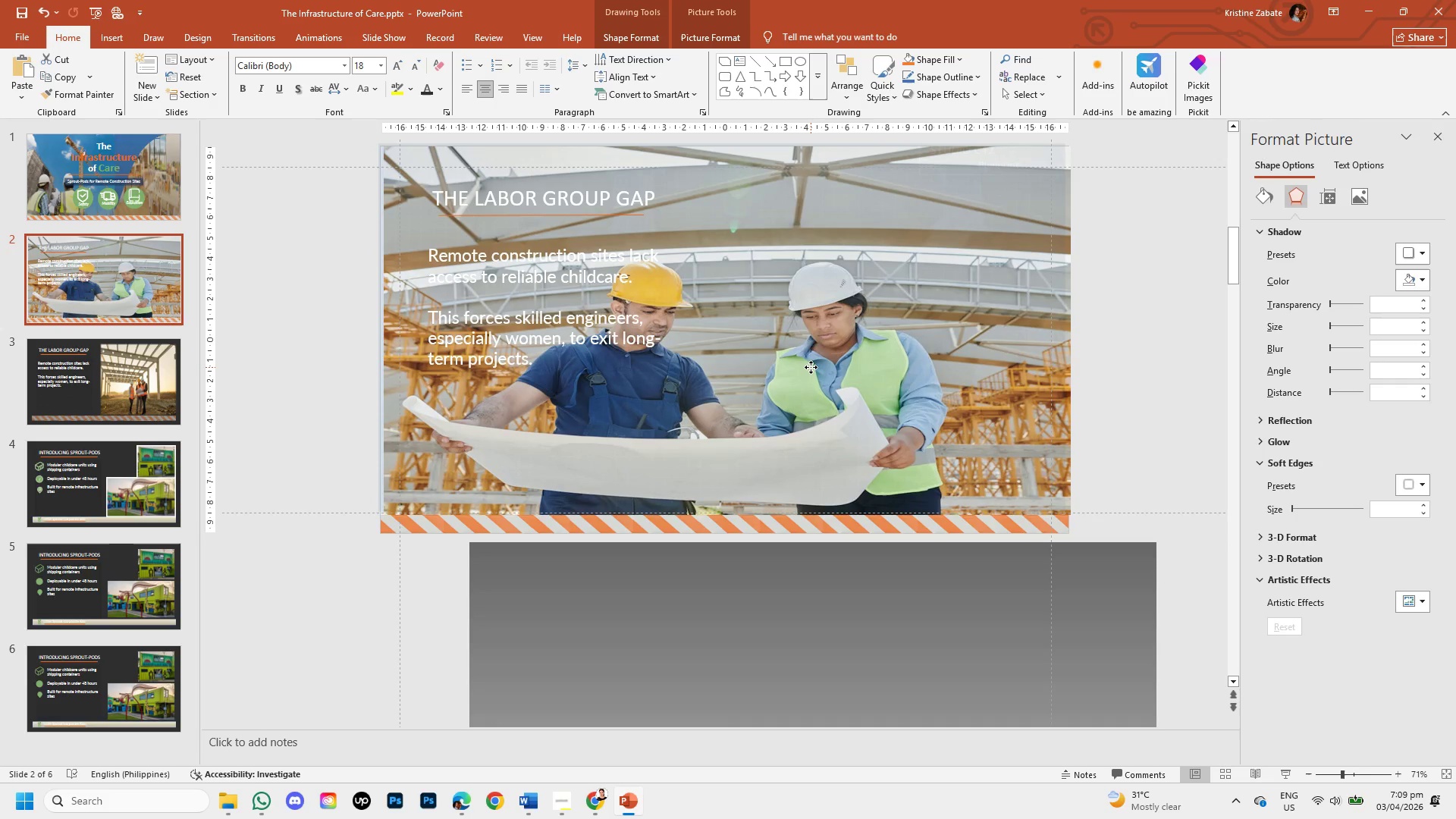 
wait(8.2)
 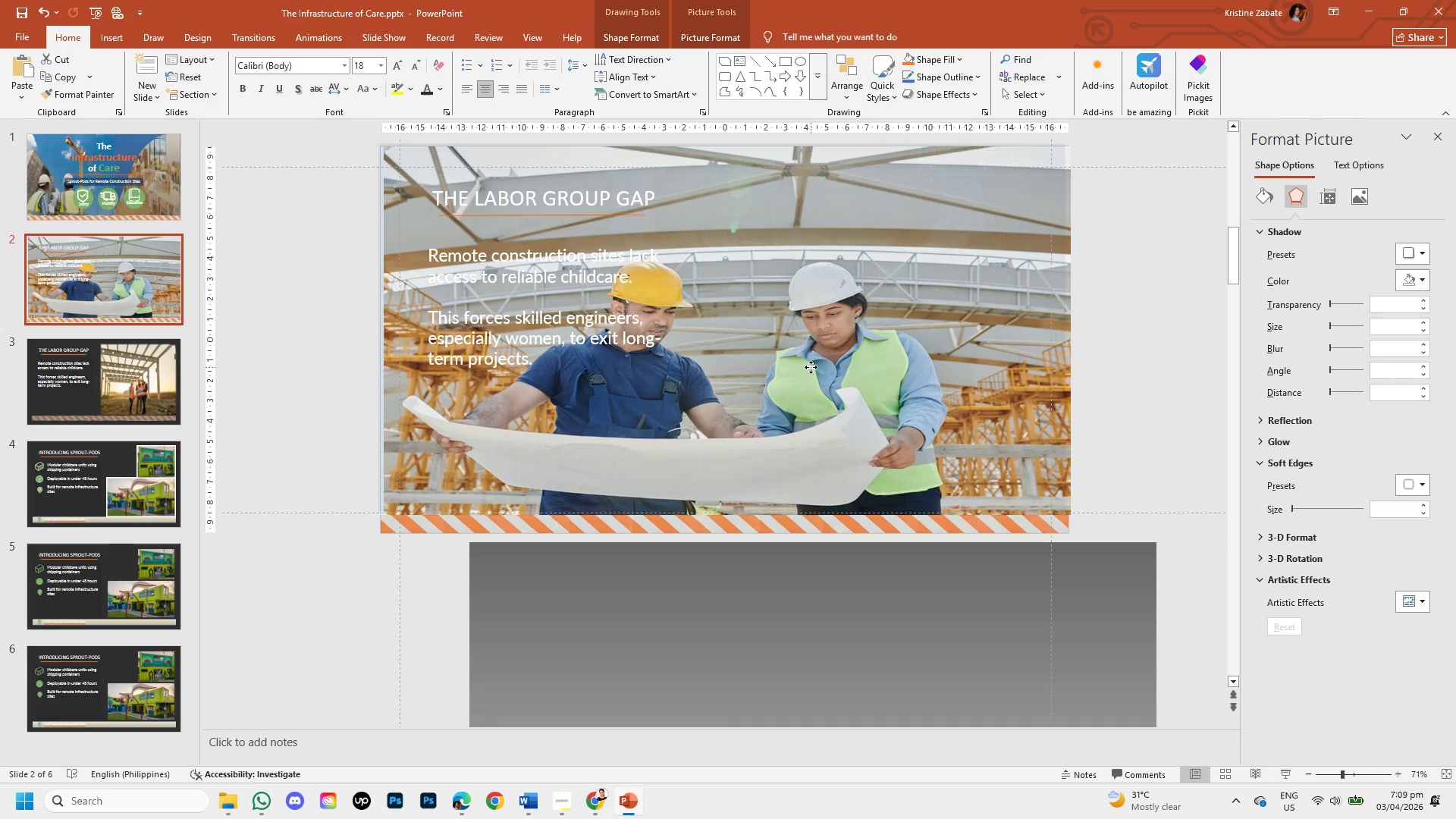 
key(ArrowRight)
 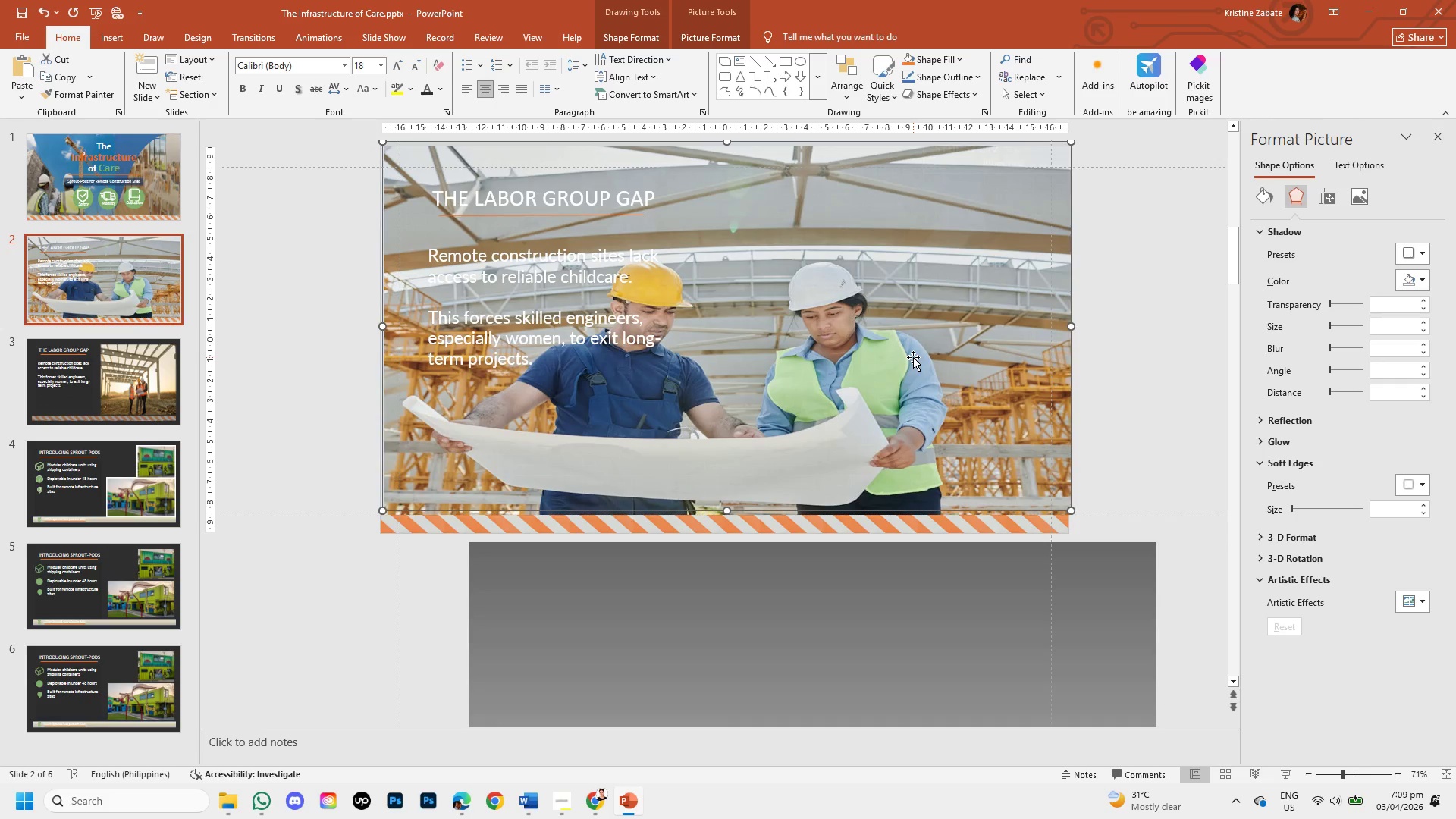 
key(ArrowRight)
 